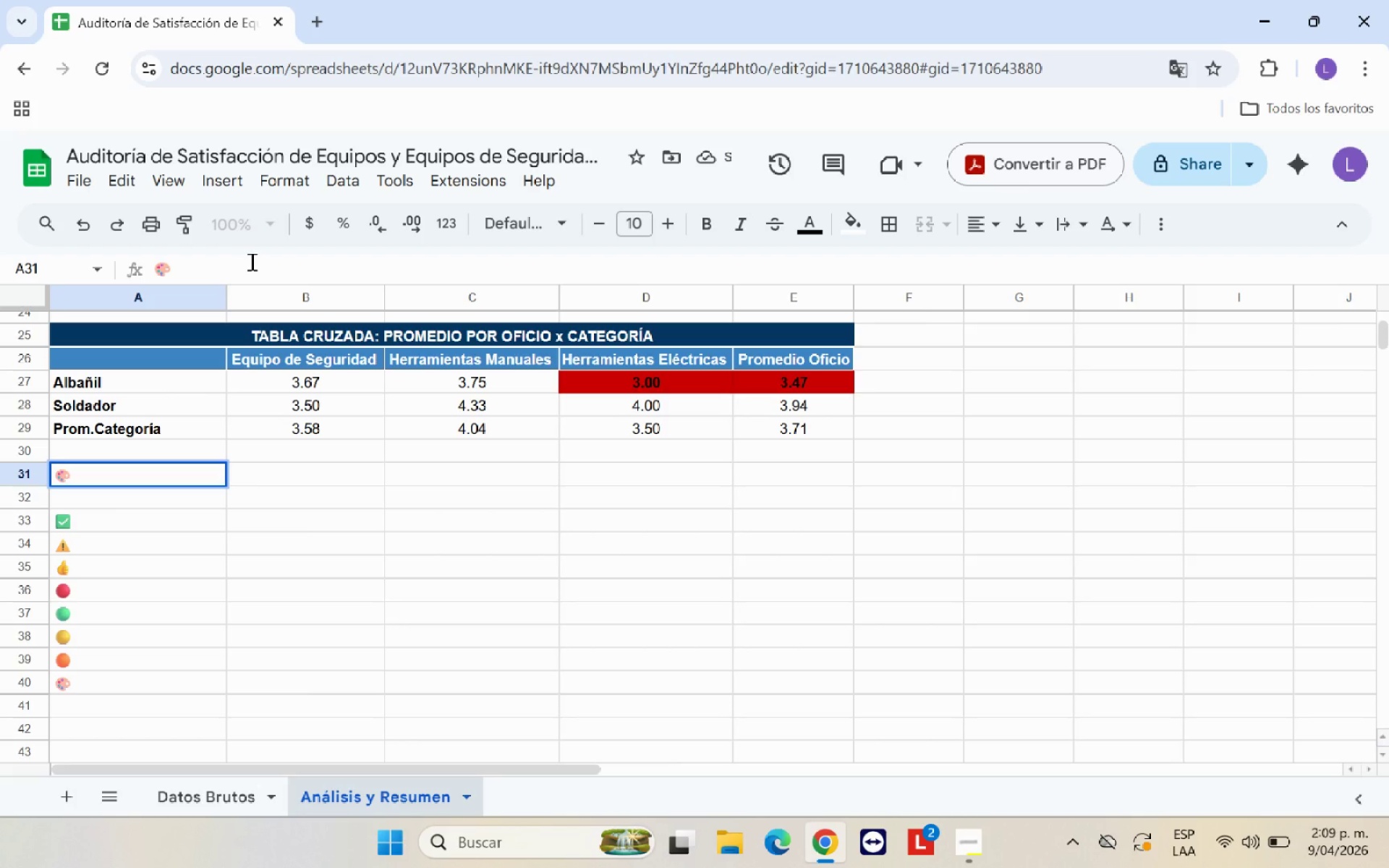 
type(GUIA DE COLORES )
 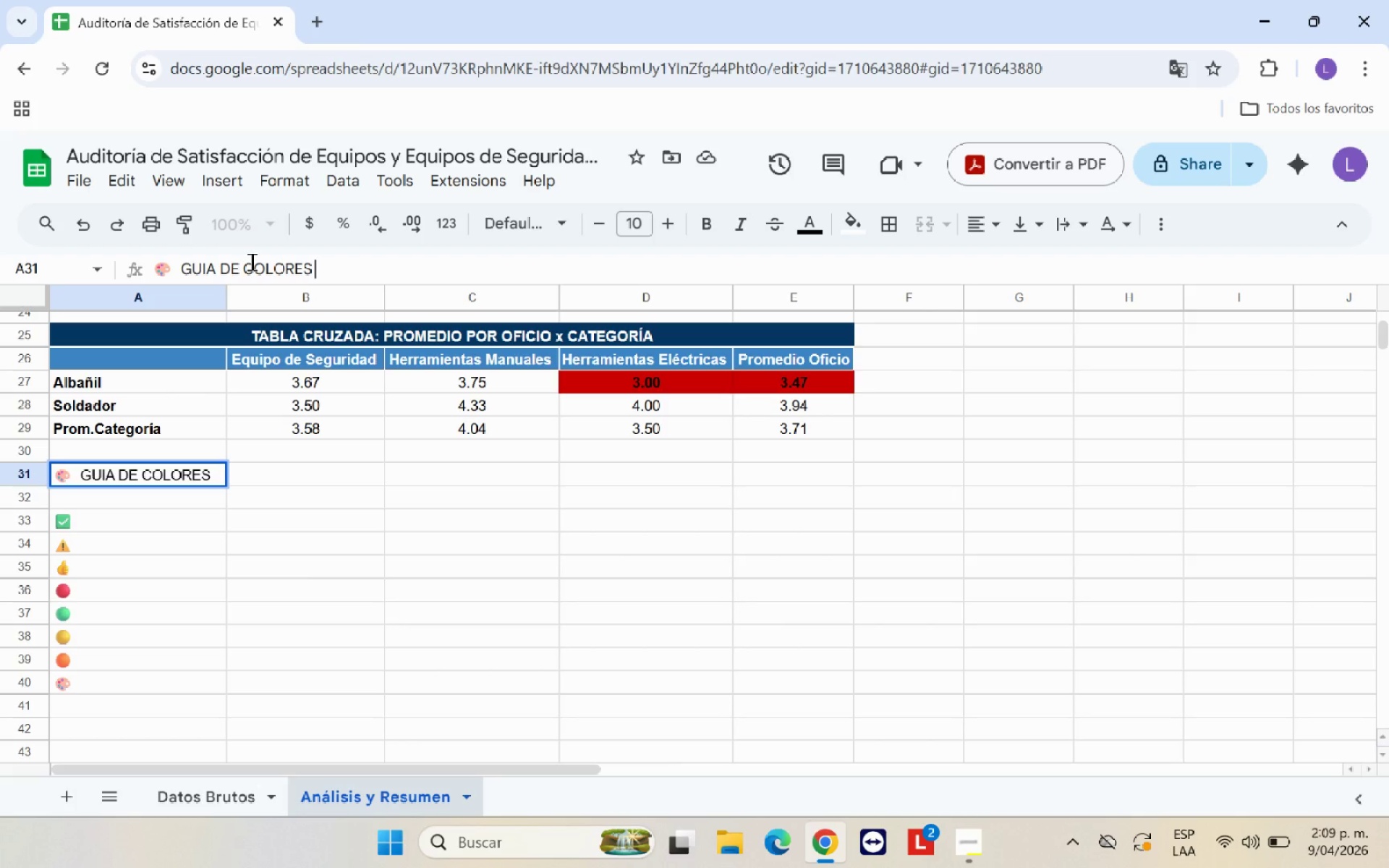 
wait(6.06)
 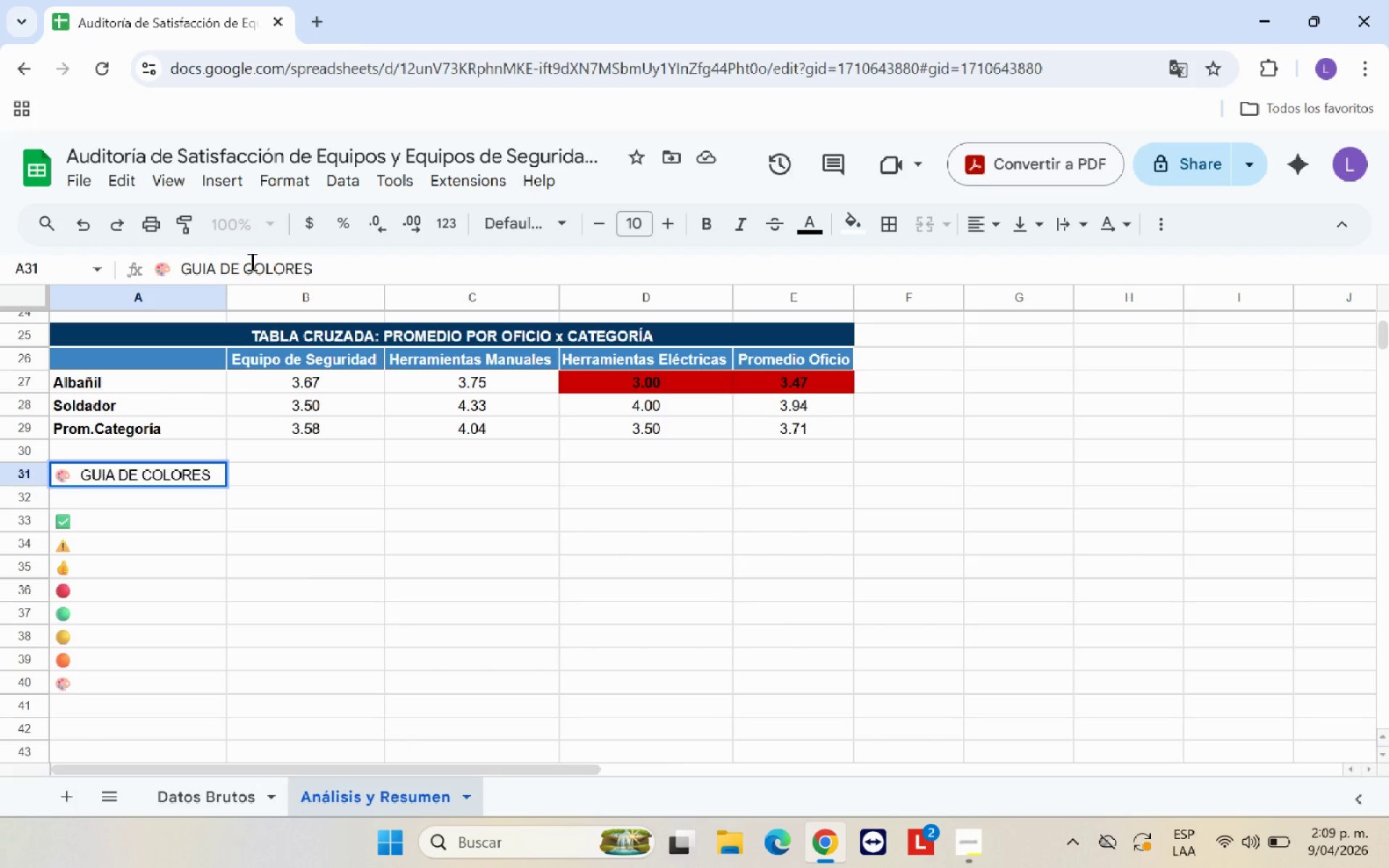 
key(Backslash)
 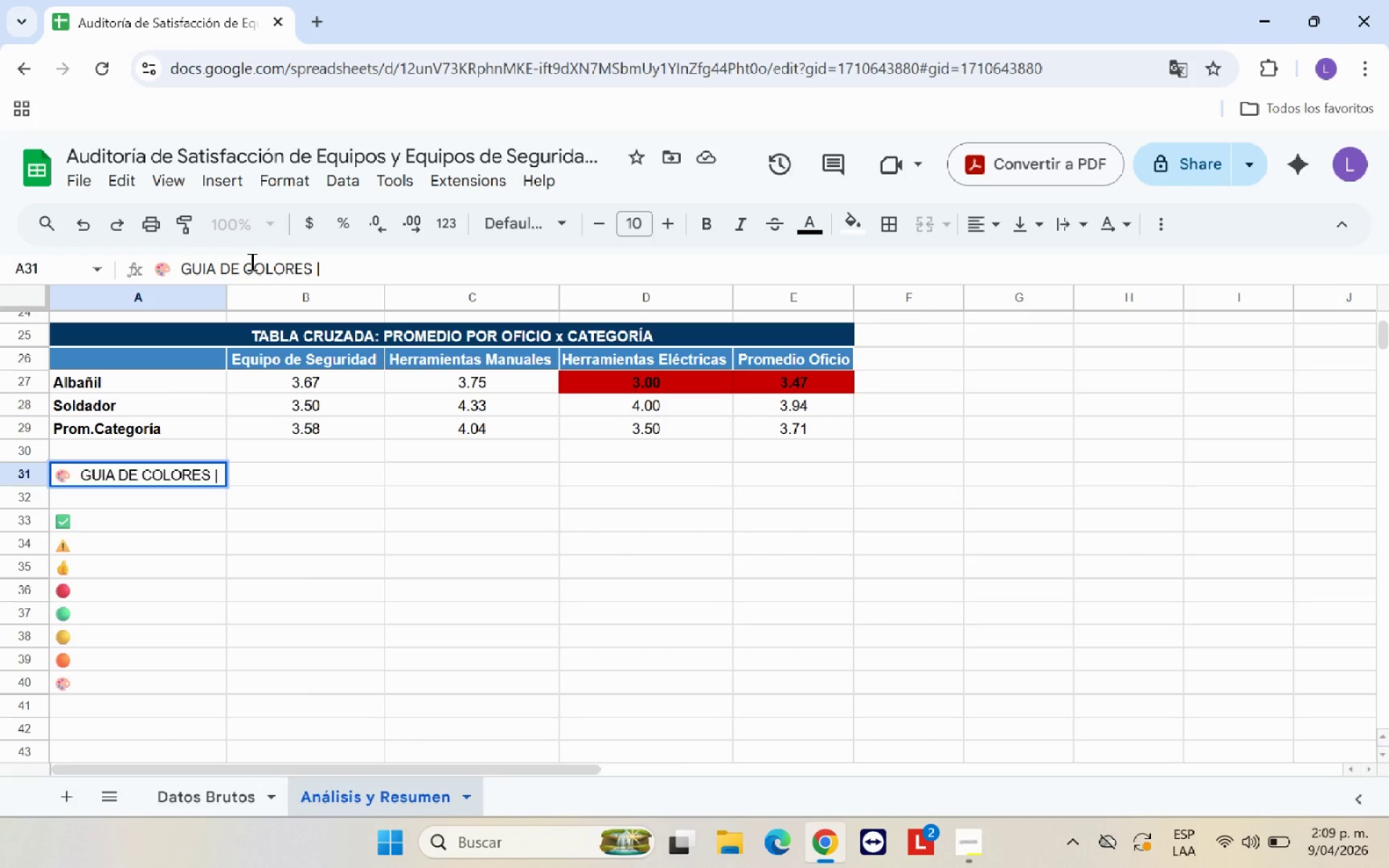 
key(Space)
 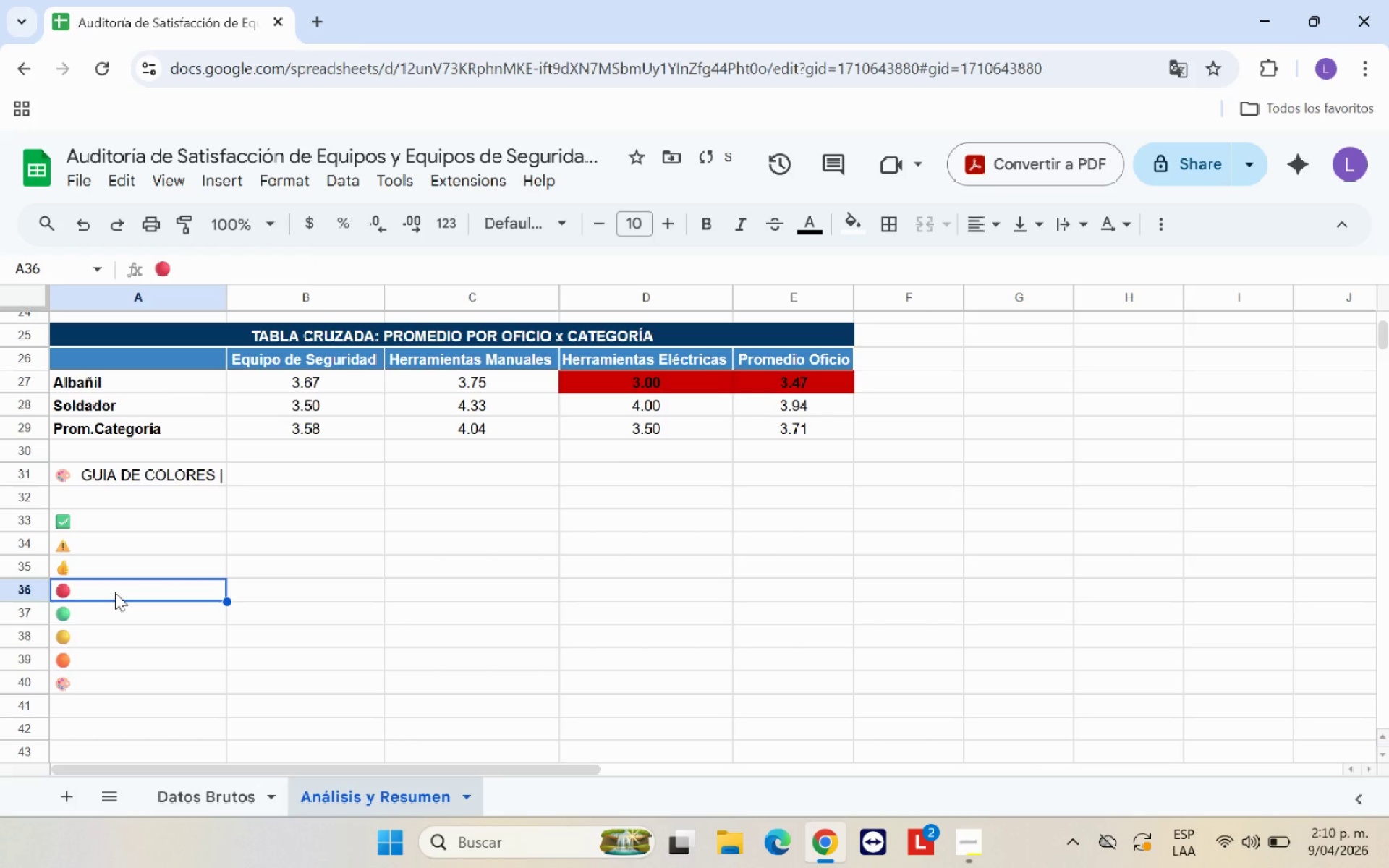 
wait(5.53)
 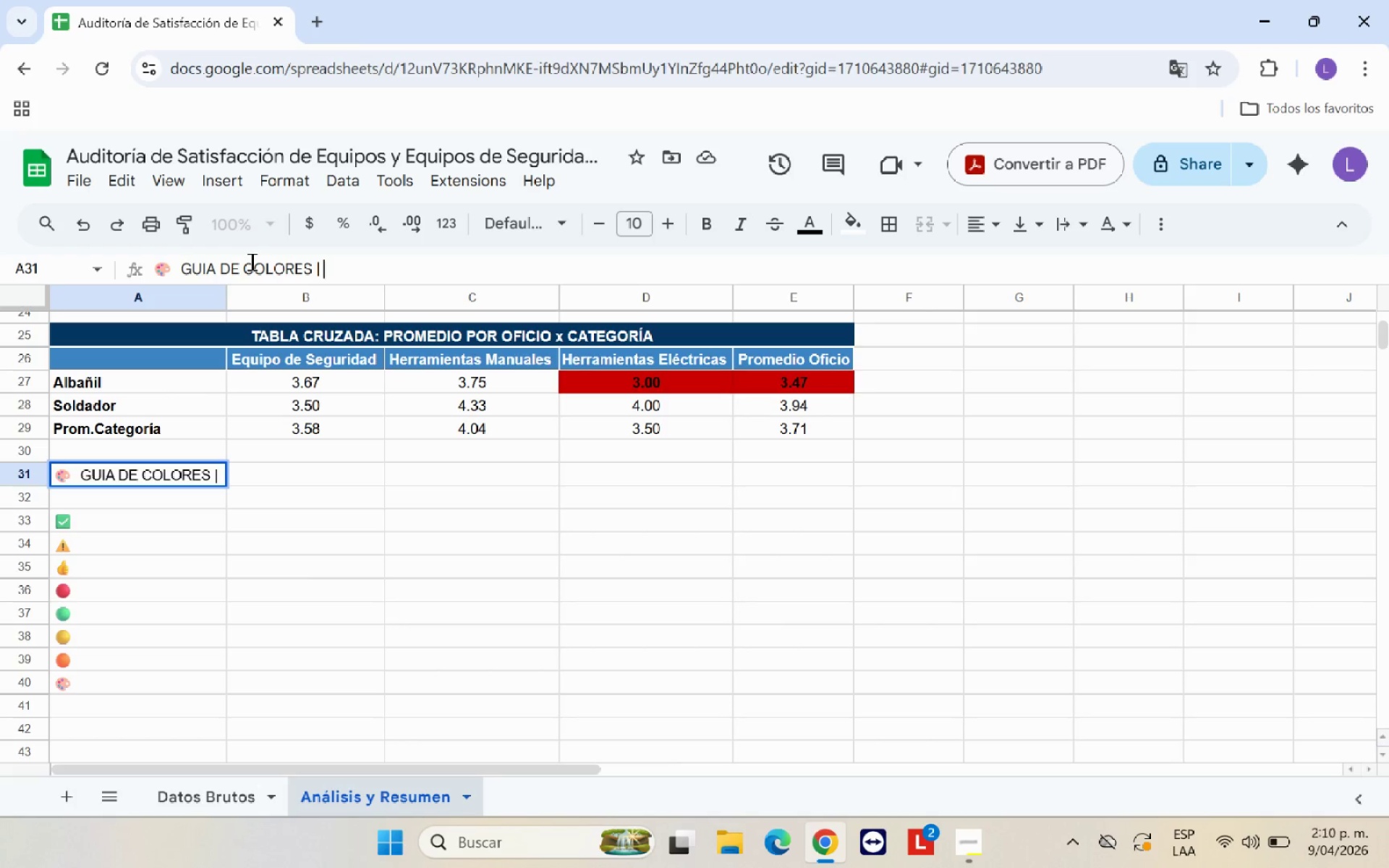 
key(Control+C)
 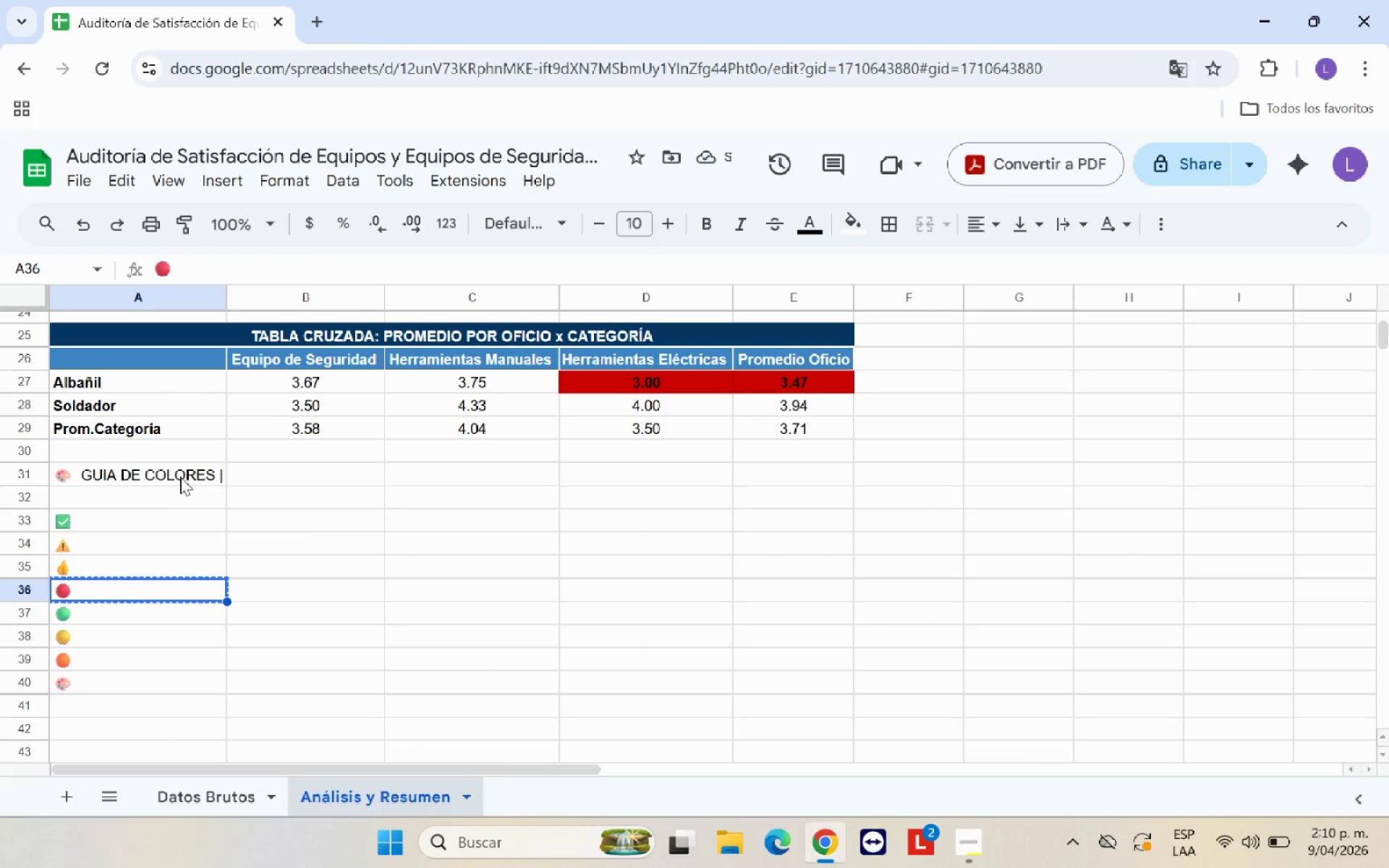 
left_click([184, 469])
 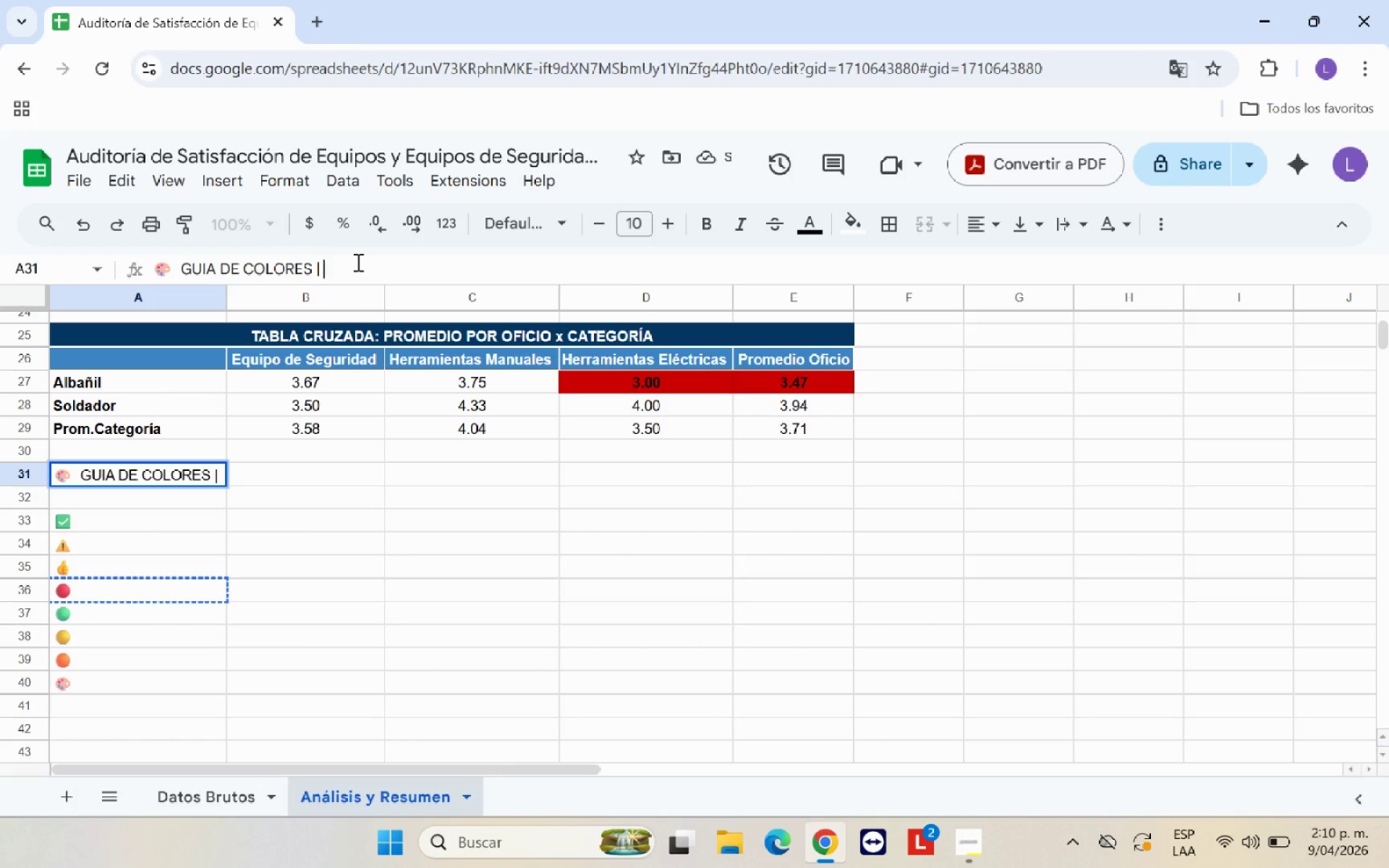 
key(Control+V)
 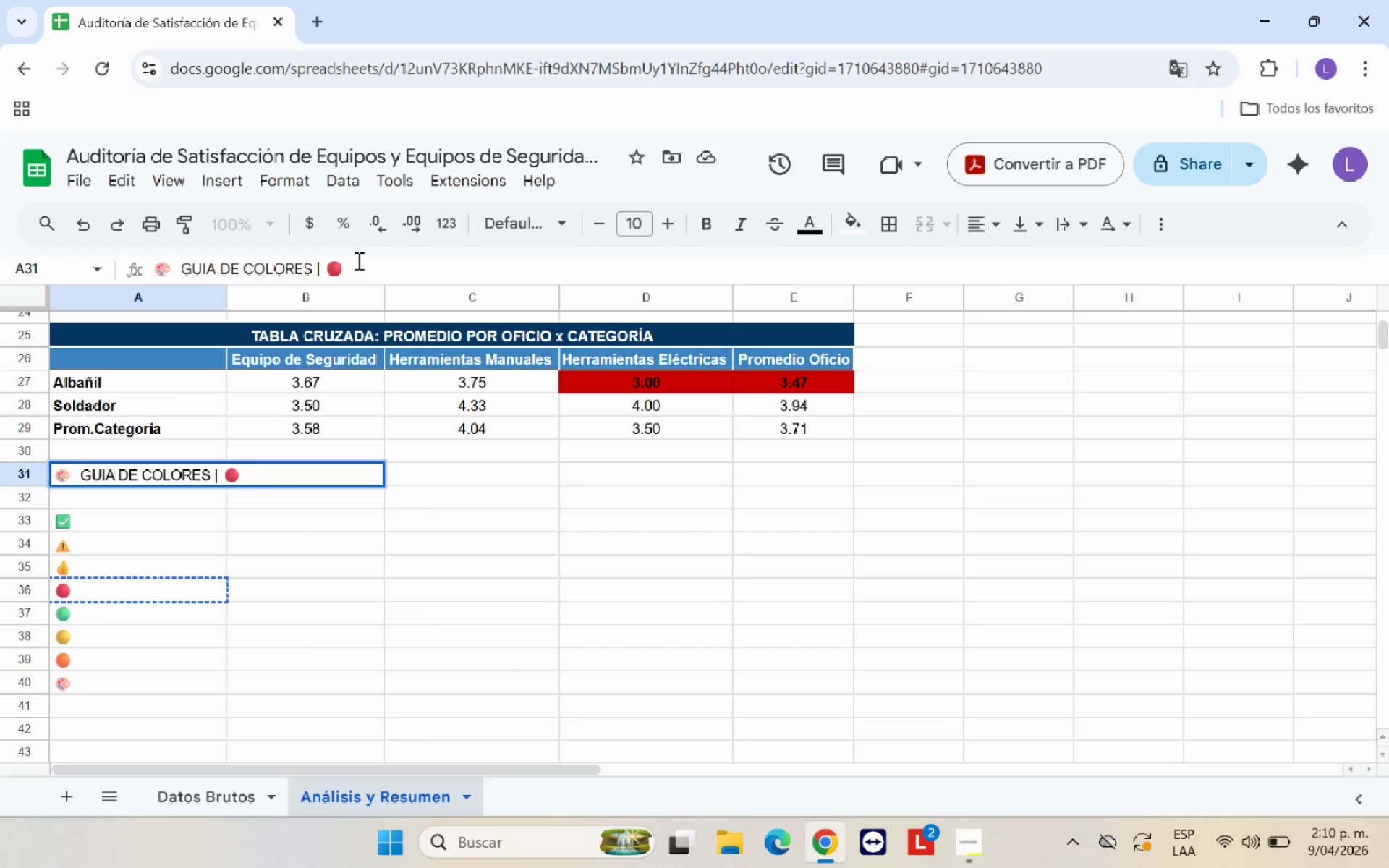 
key(Break)
 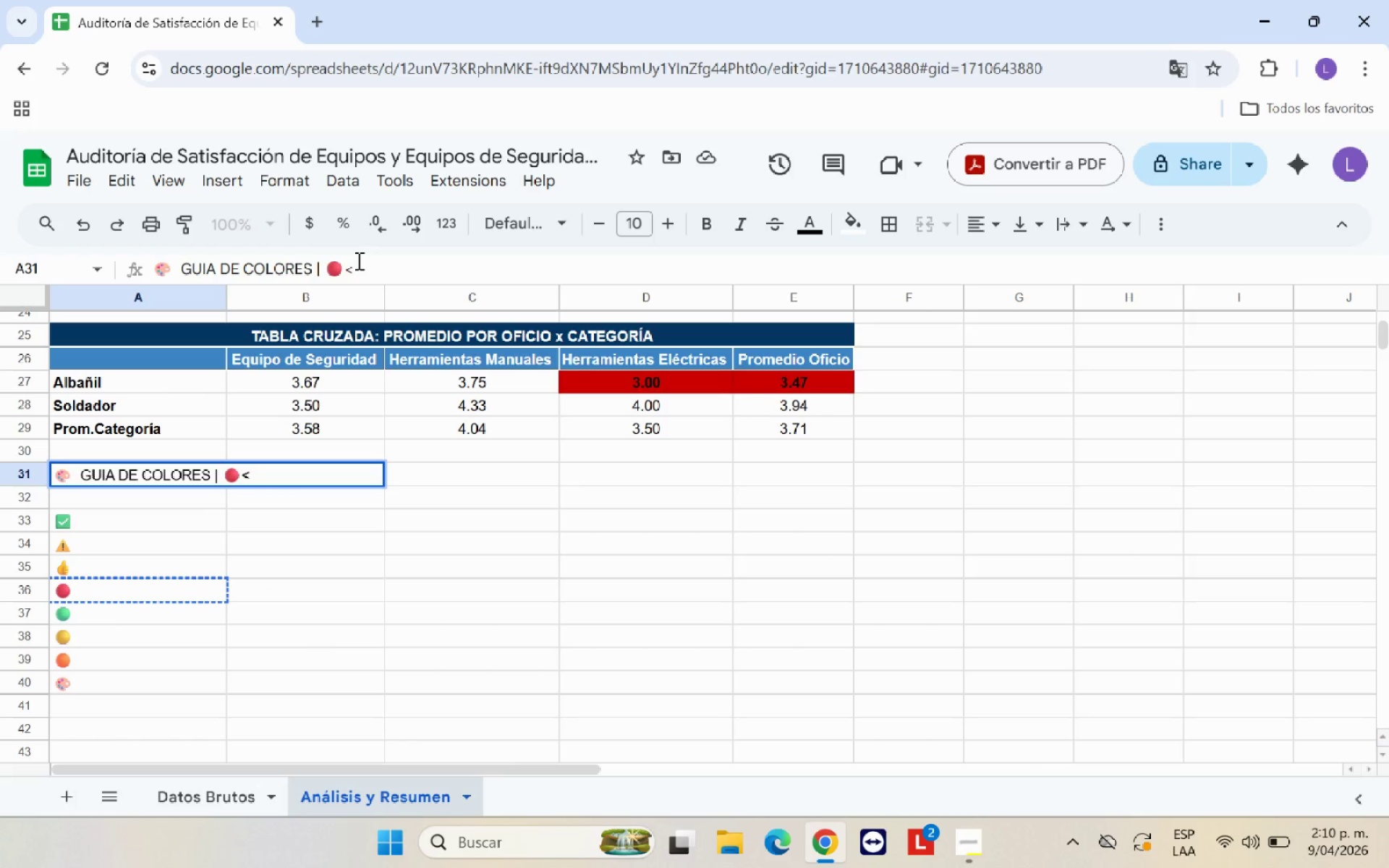 
key(3)
 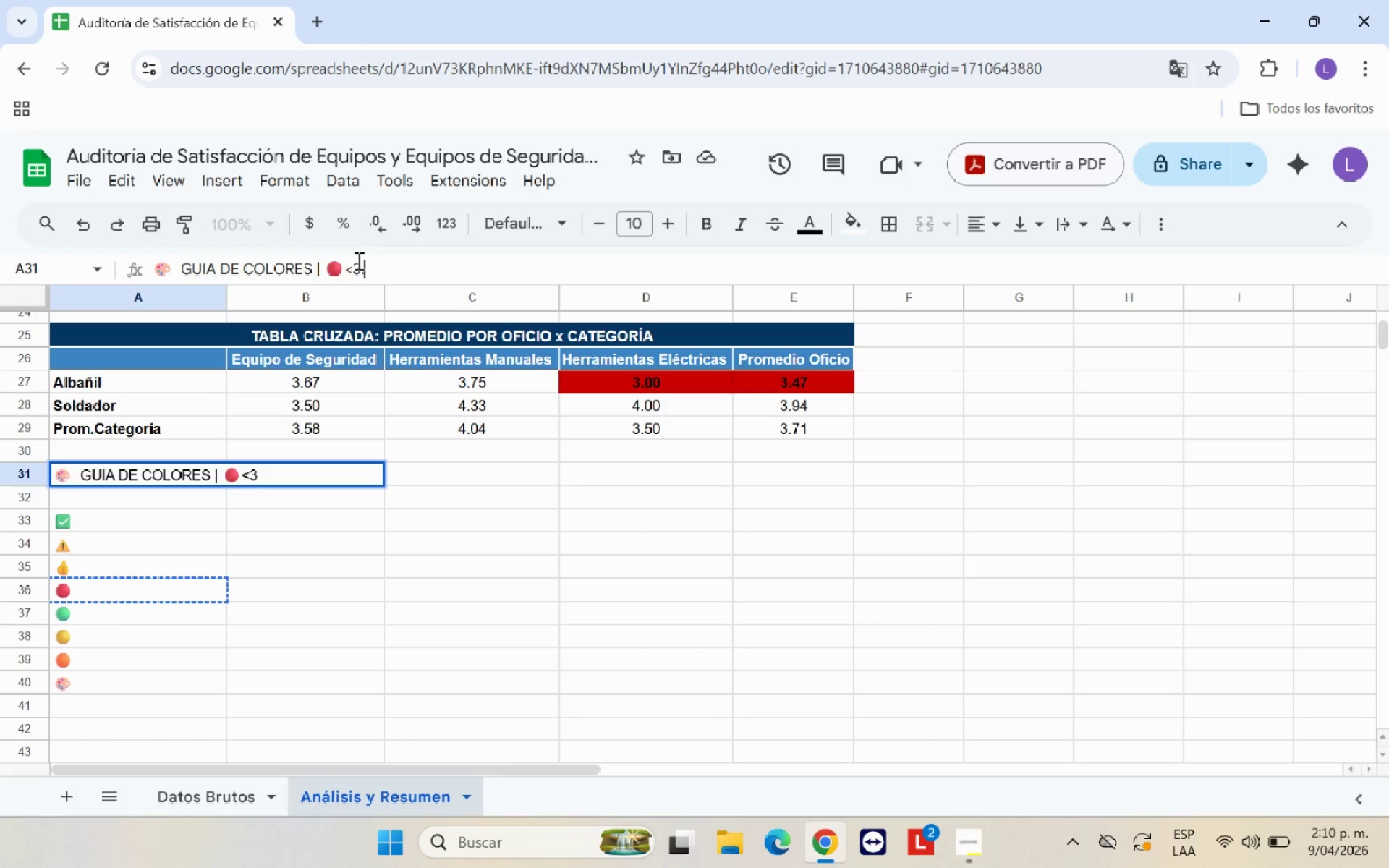 
key(Period)
 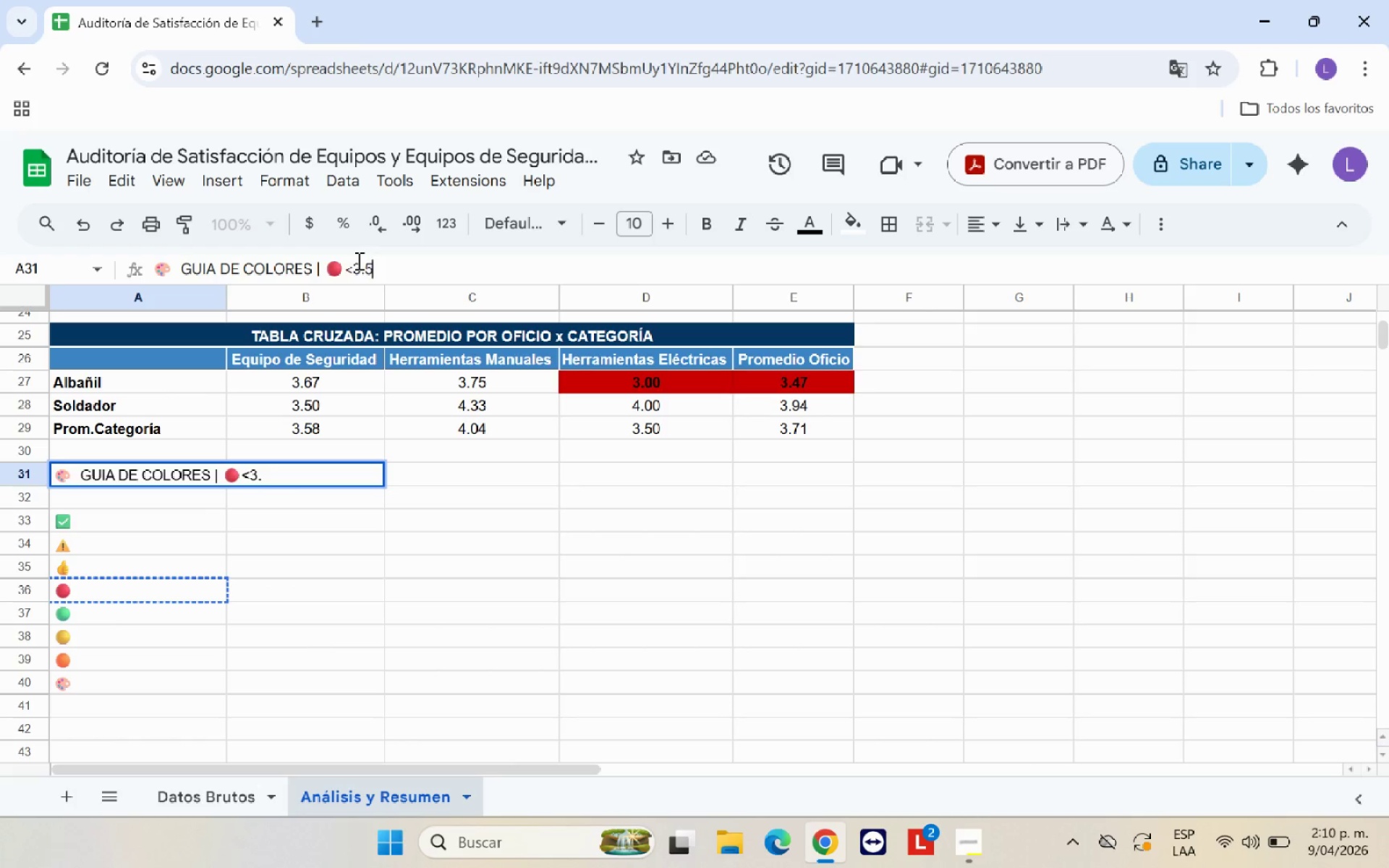 
key(5)
 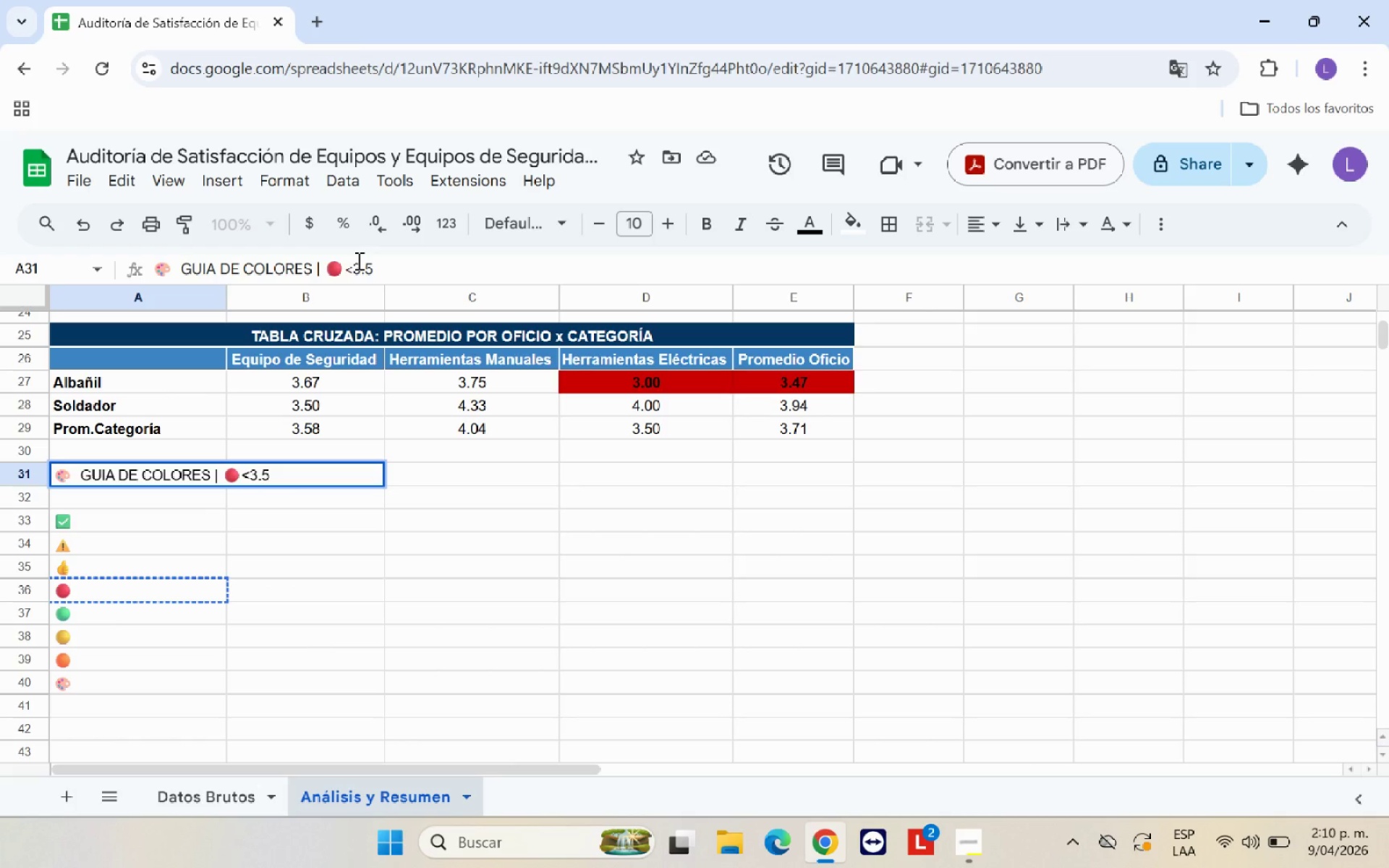 
hold_key(key=ShiftRight, duration=0.45)
 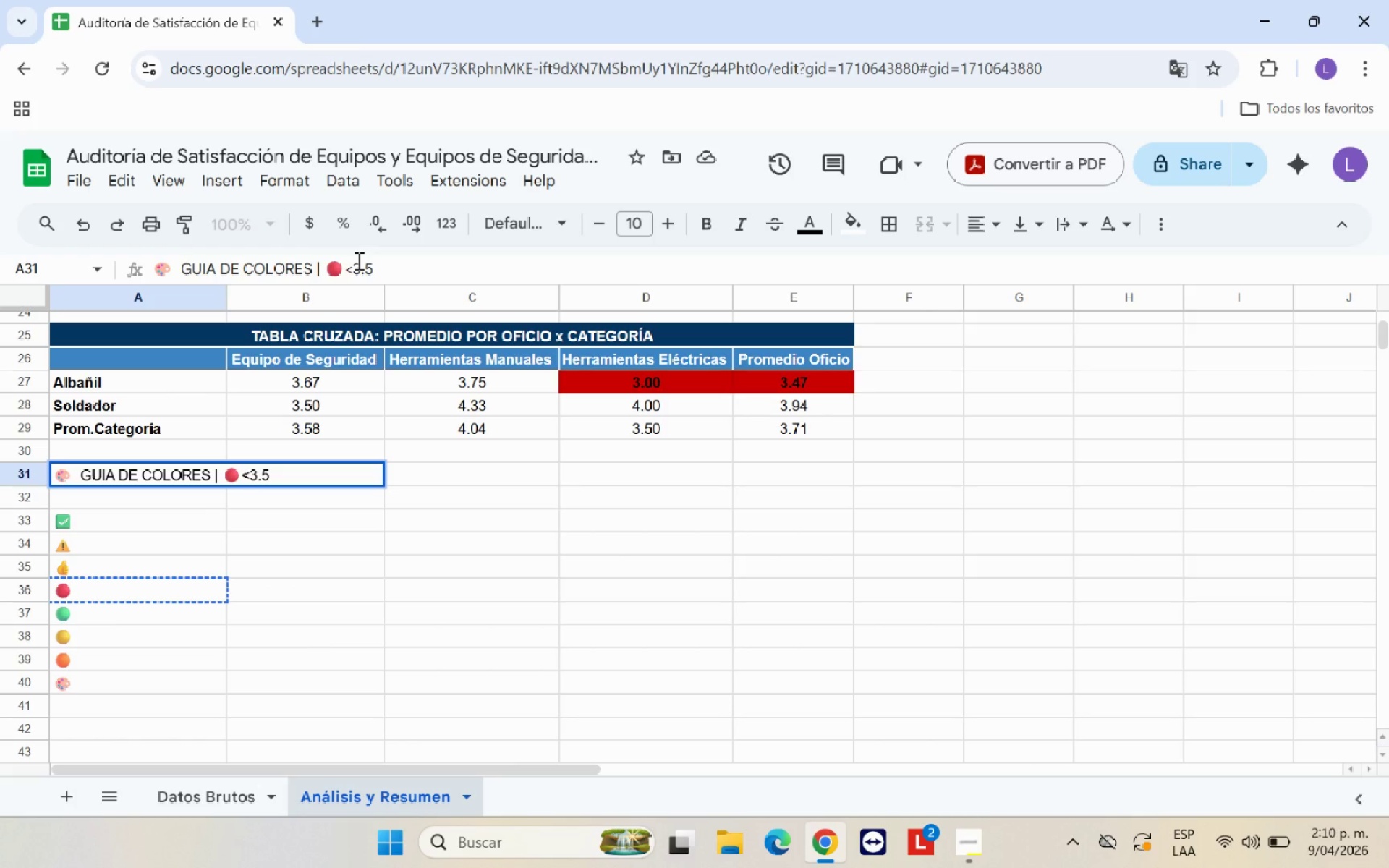 
hold_key(key=ShiftRight, duration=0.48)
 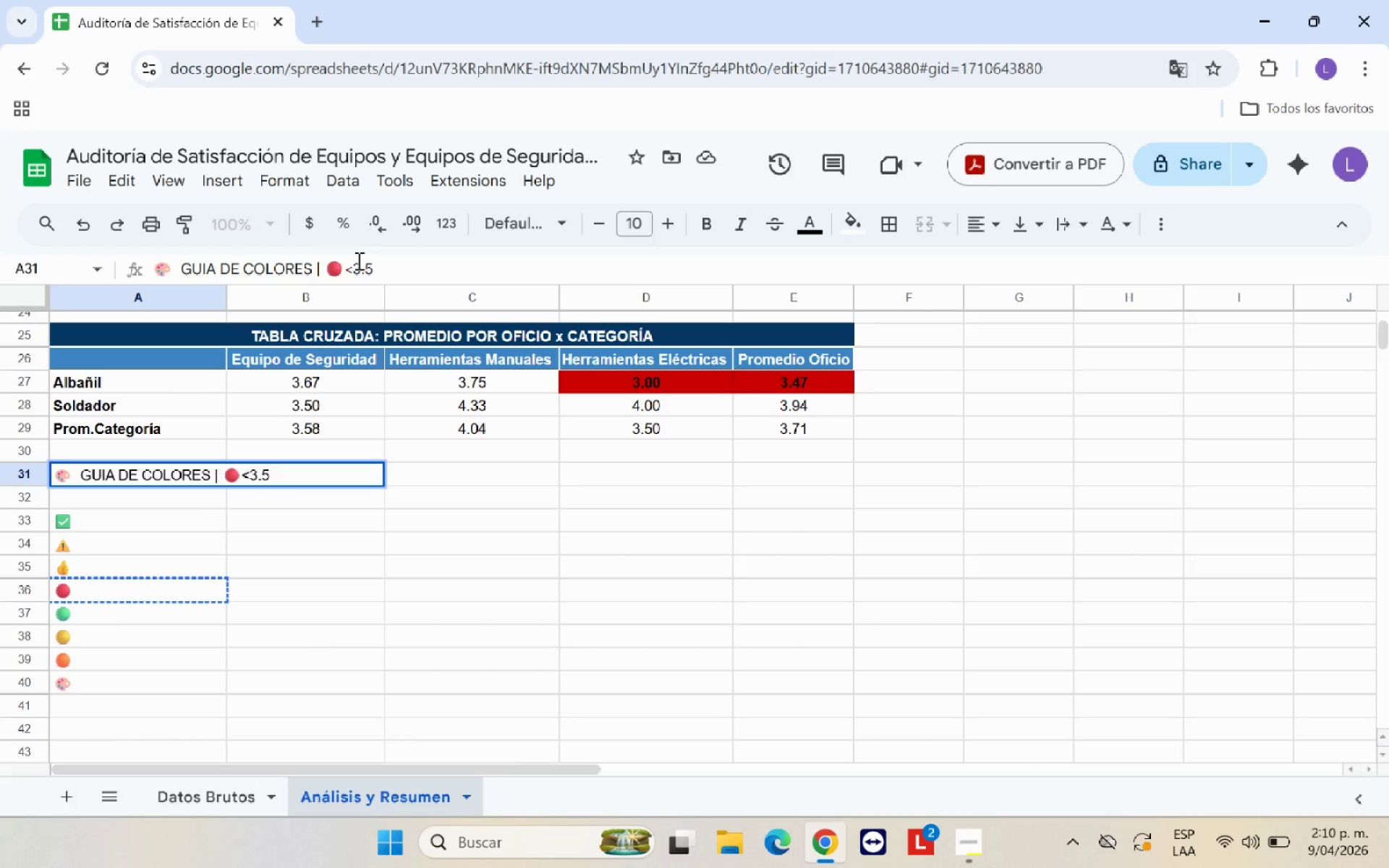 
key(Shift+0)
 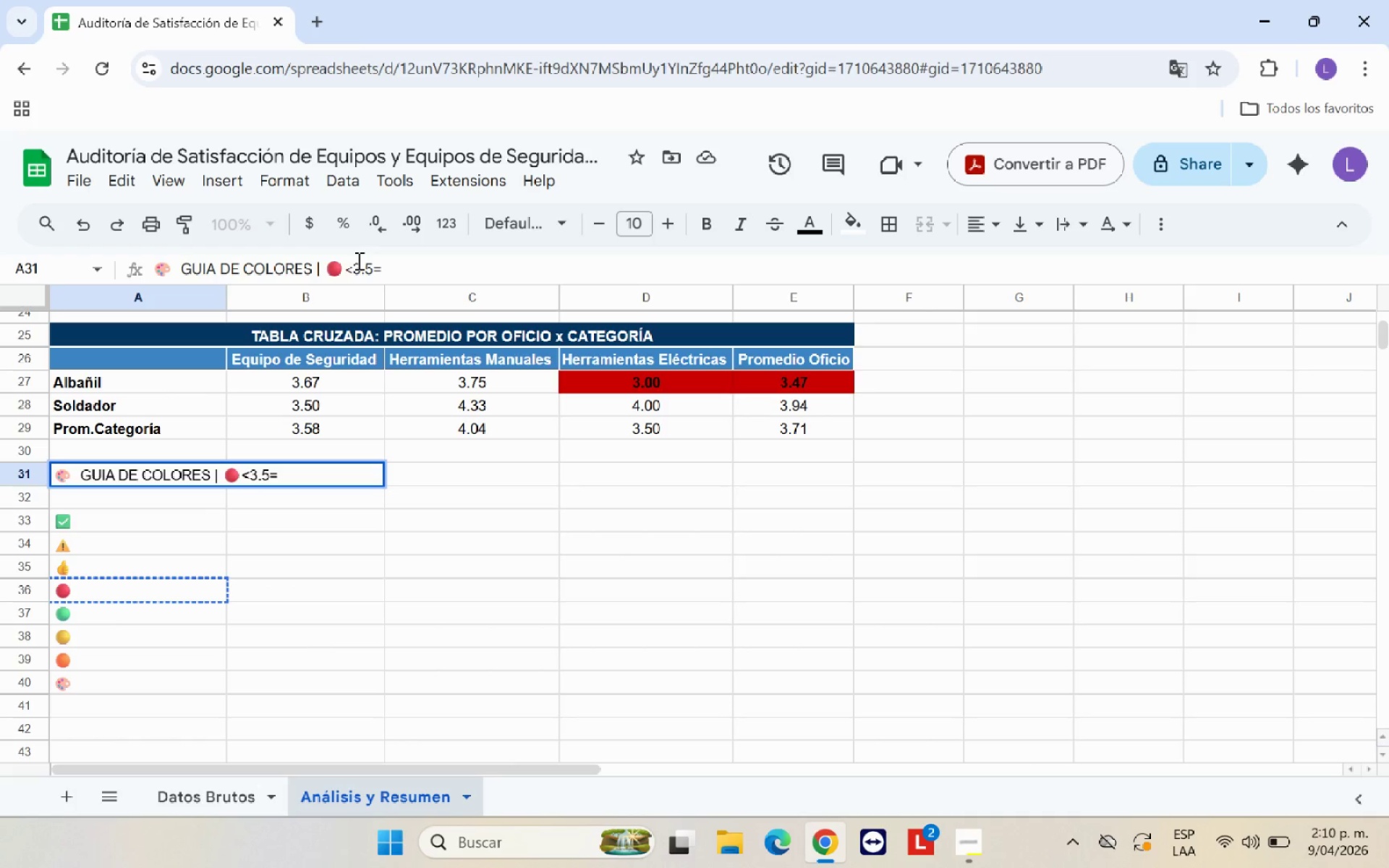 
key(Space)
 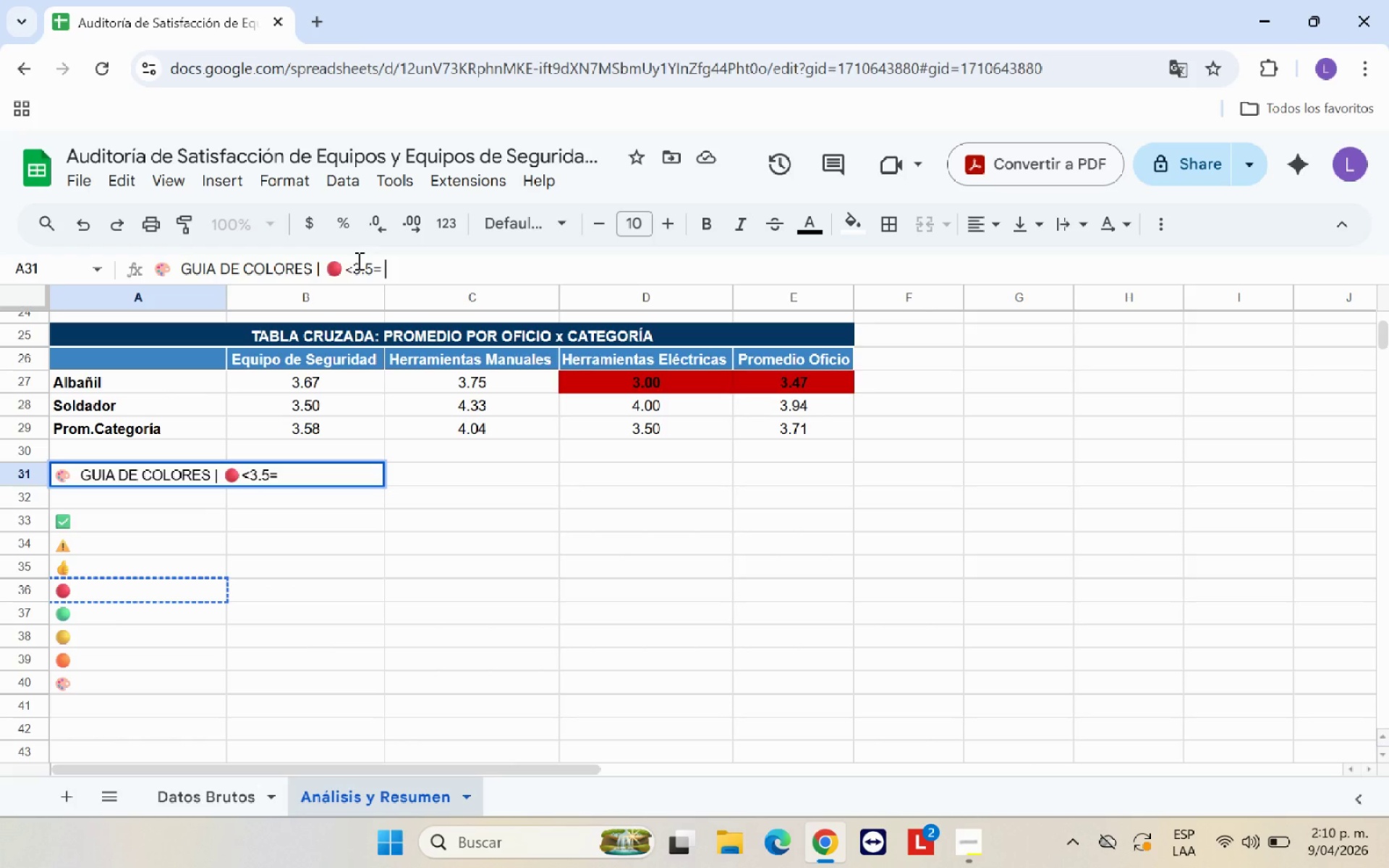 
key(CapsLock)
 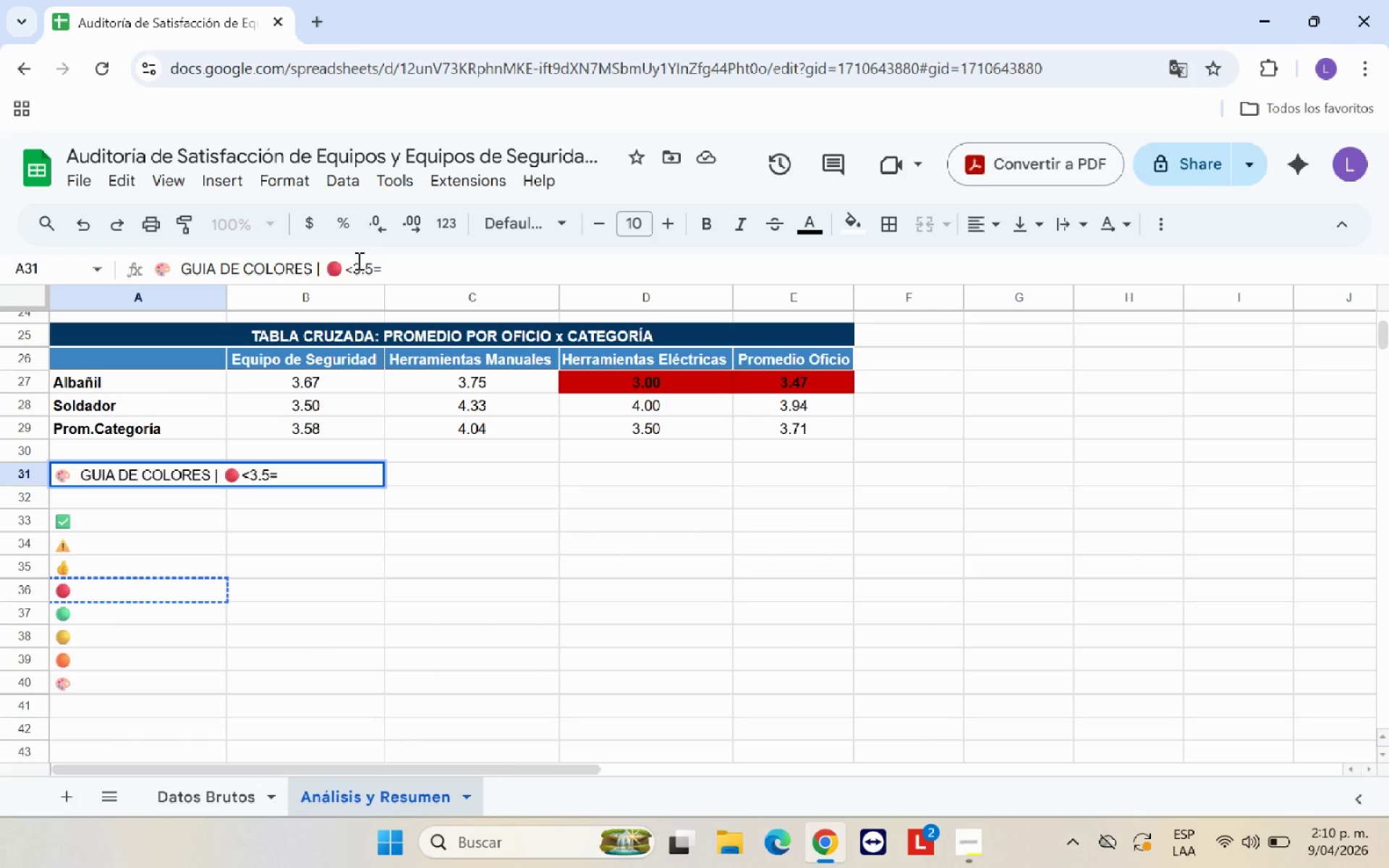 
key(CapsLock)
 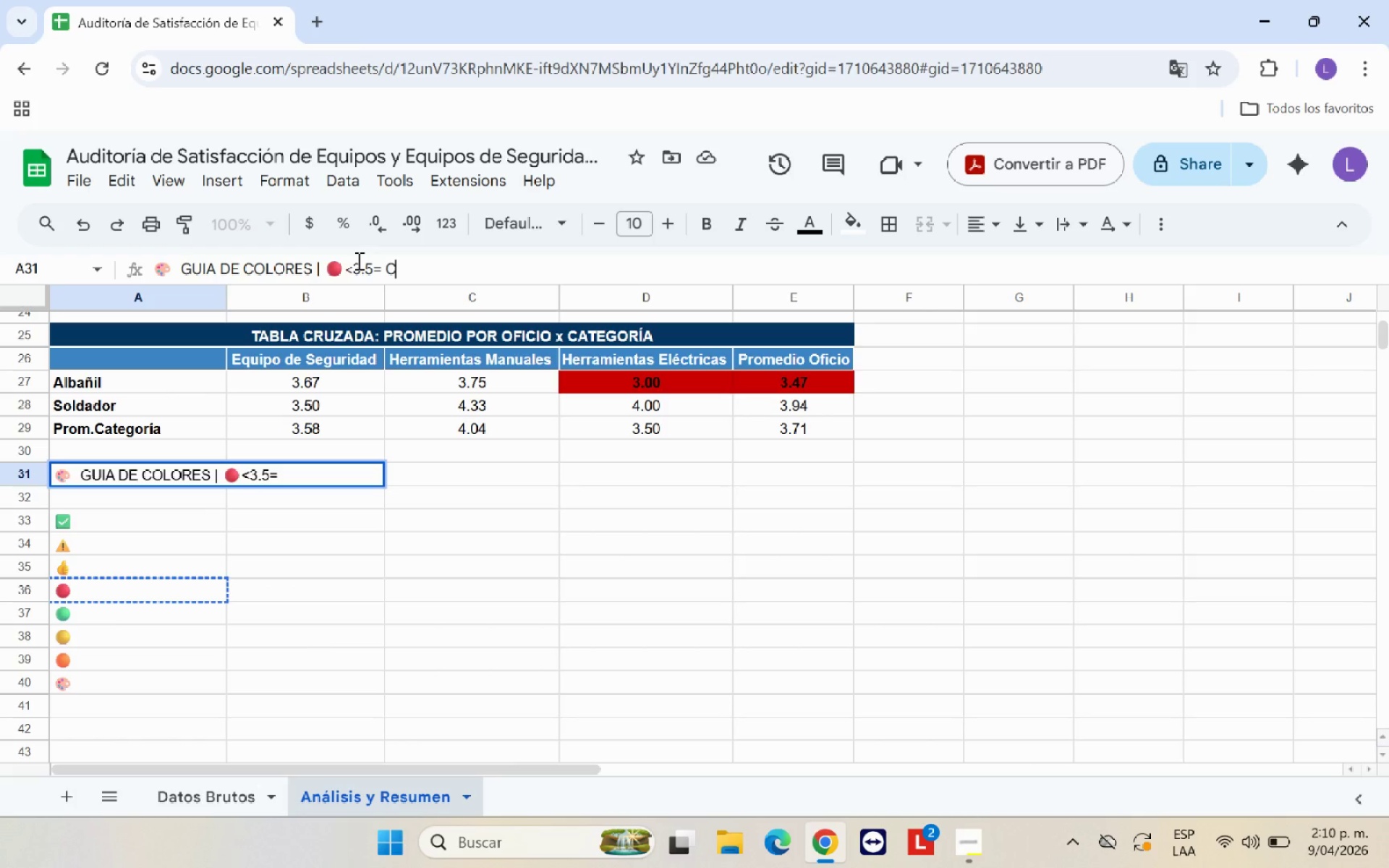 
key(C)
 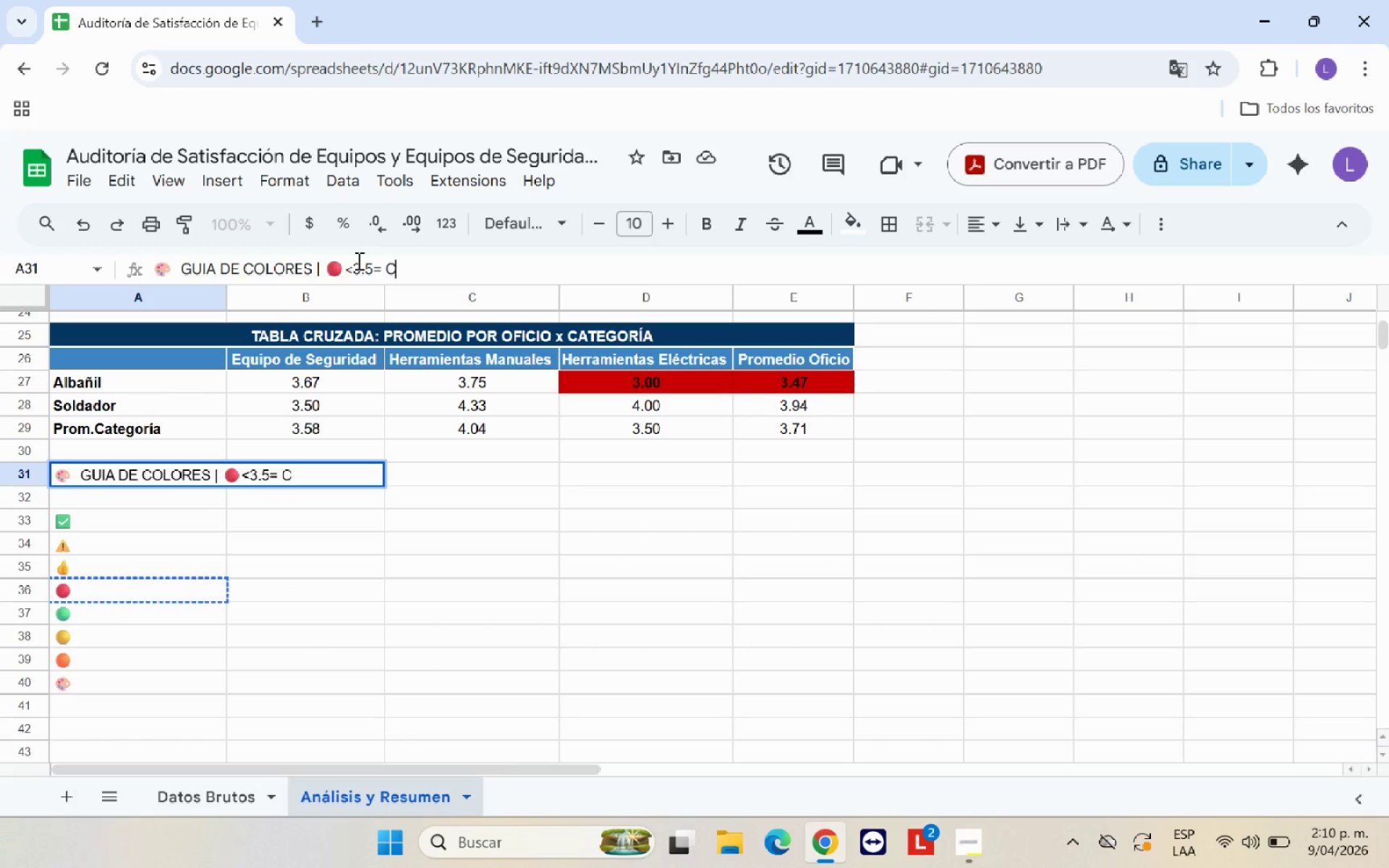 
key(CapsLock)
 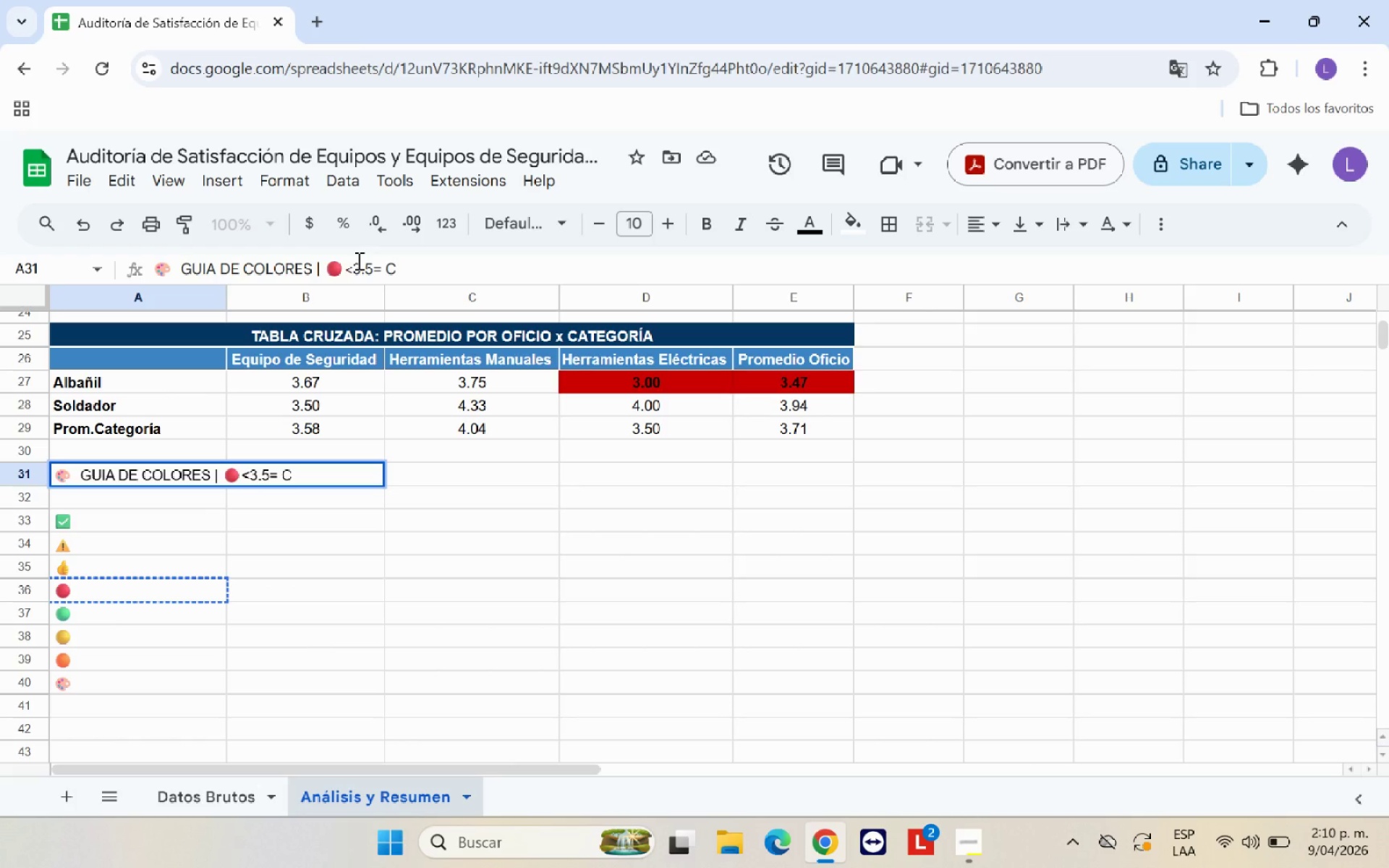 
key(R)
 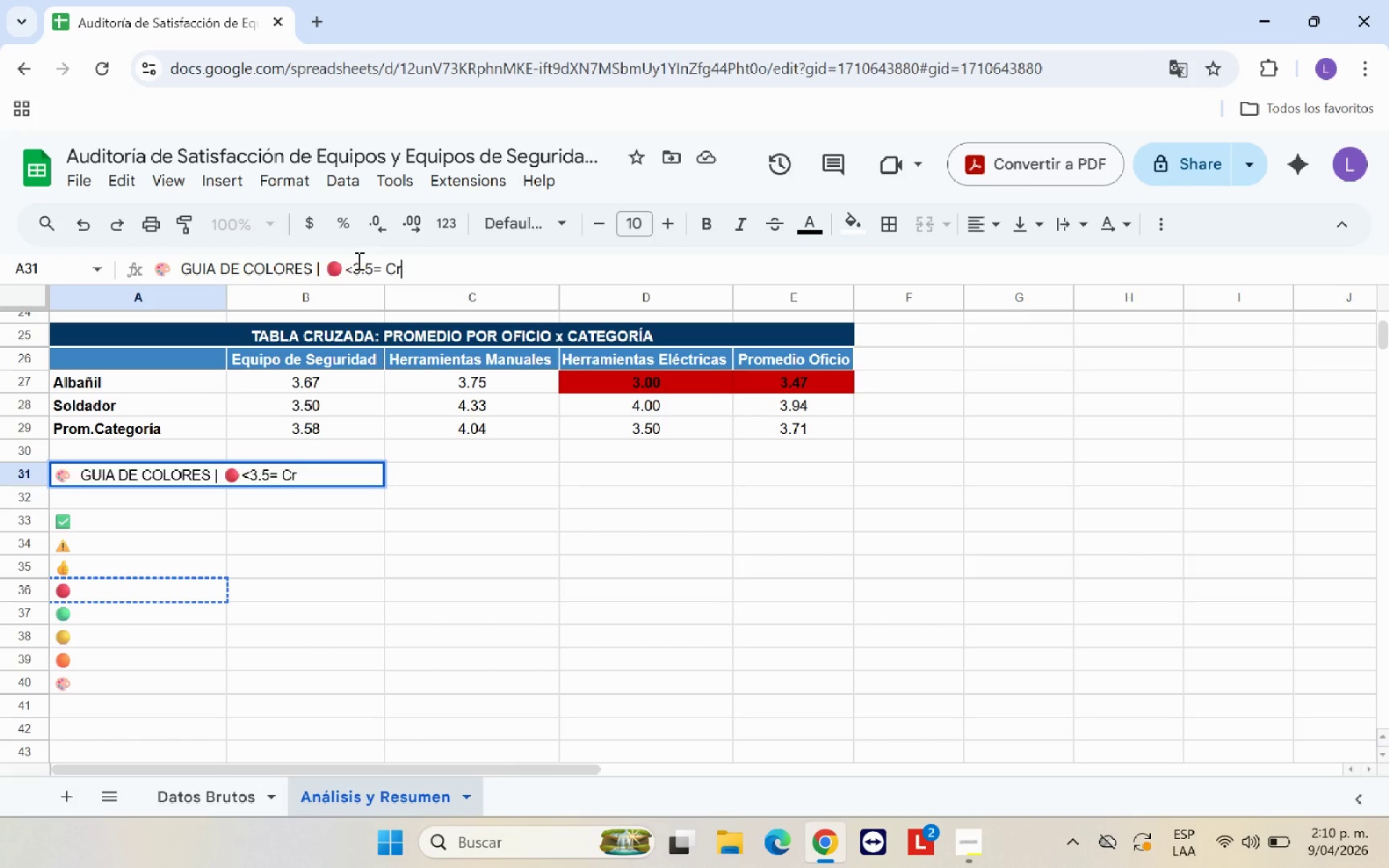 
hold_key(key=I, duration=0.31)
 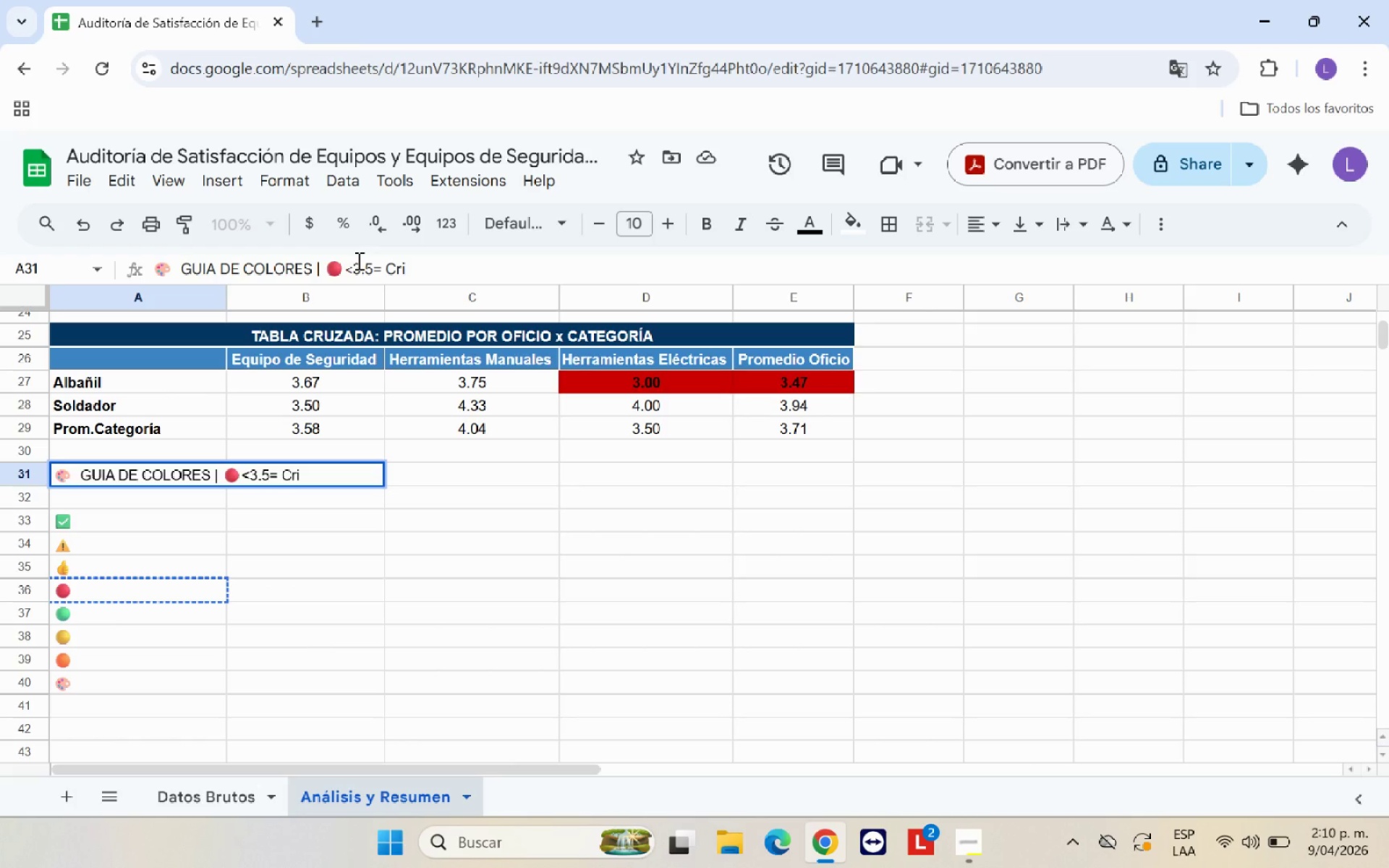 
key(Semicolon)
 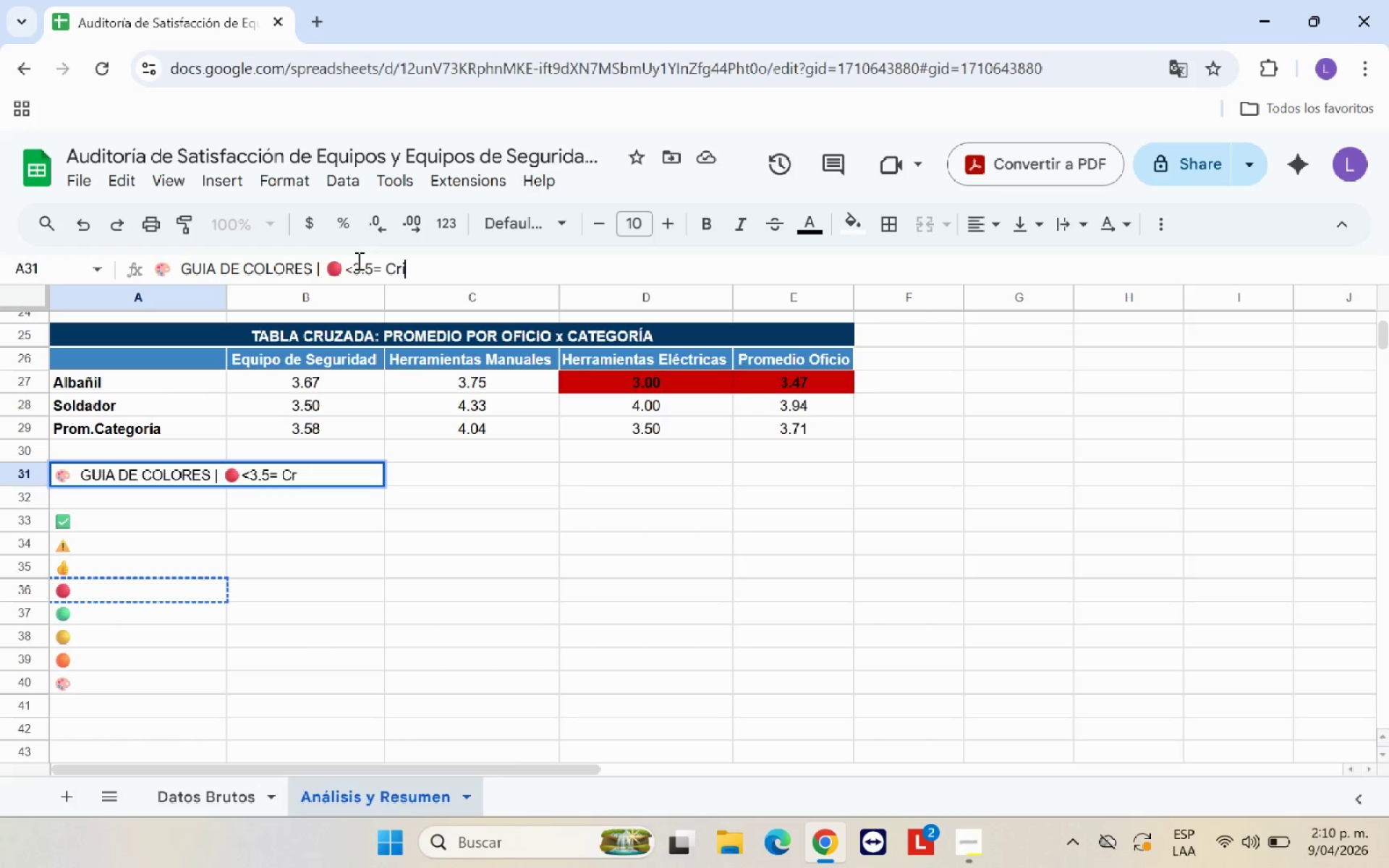 
key(Enter)
 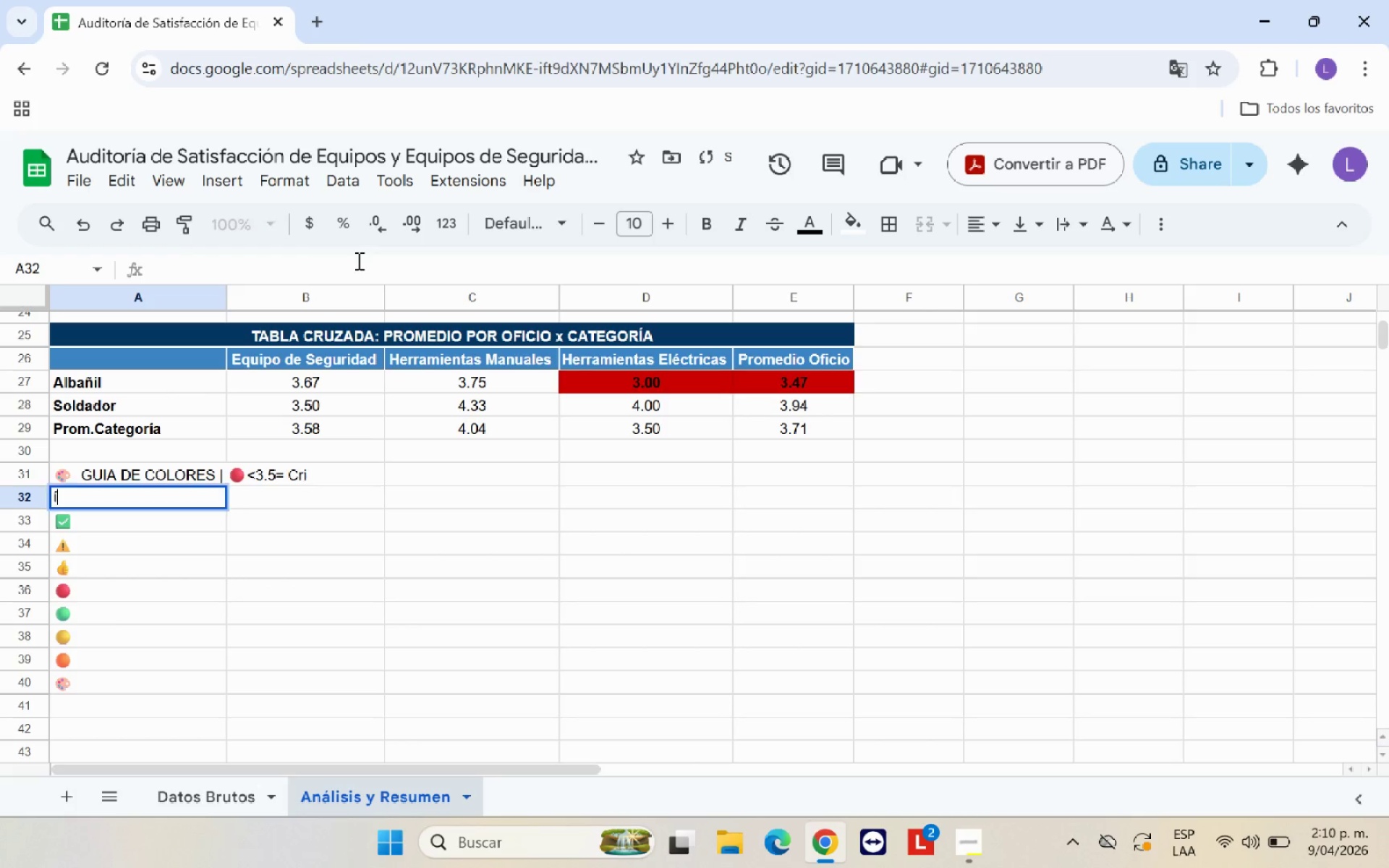 
key(Semicolon)
 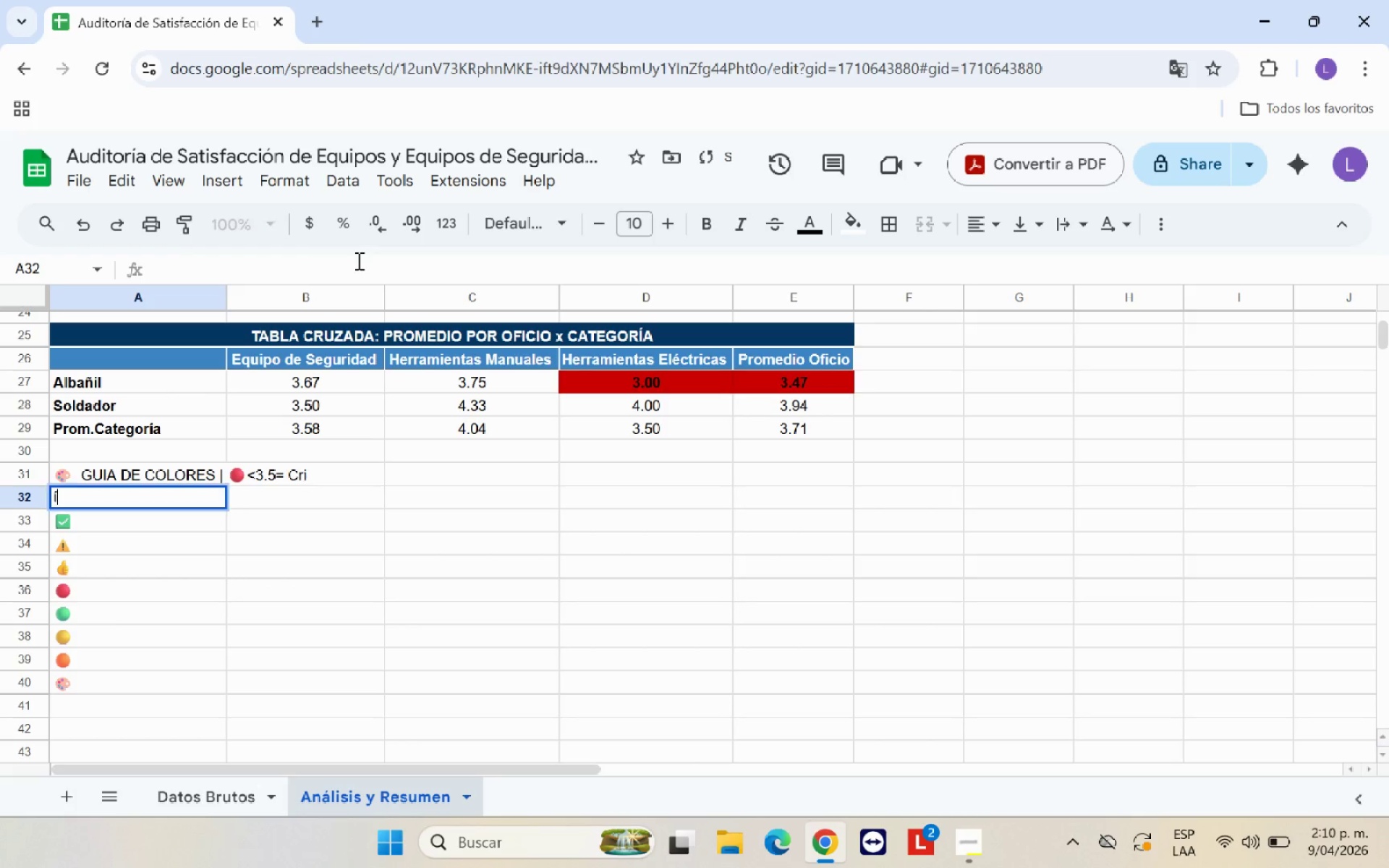 
key(I)
 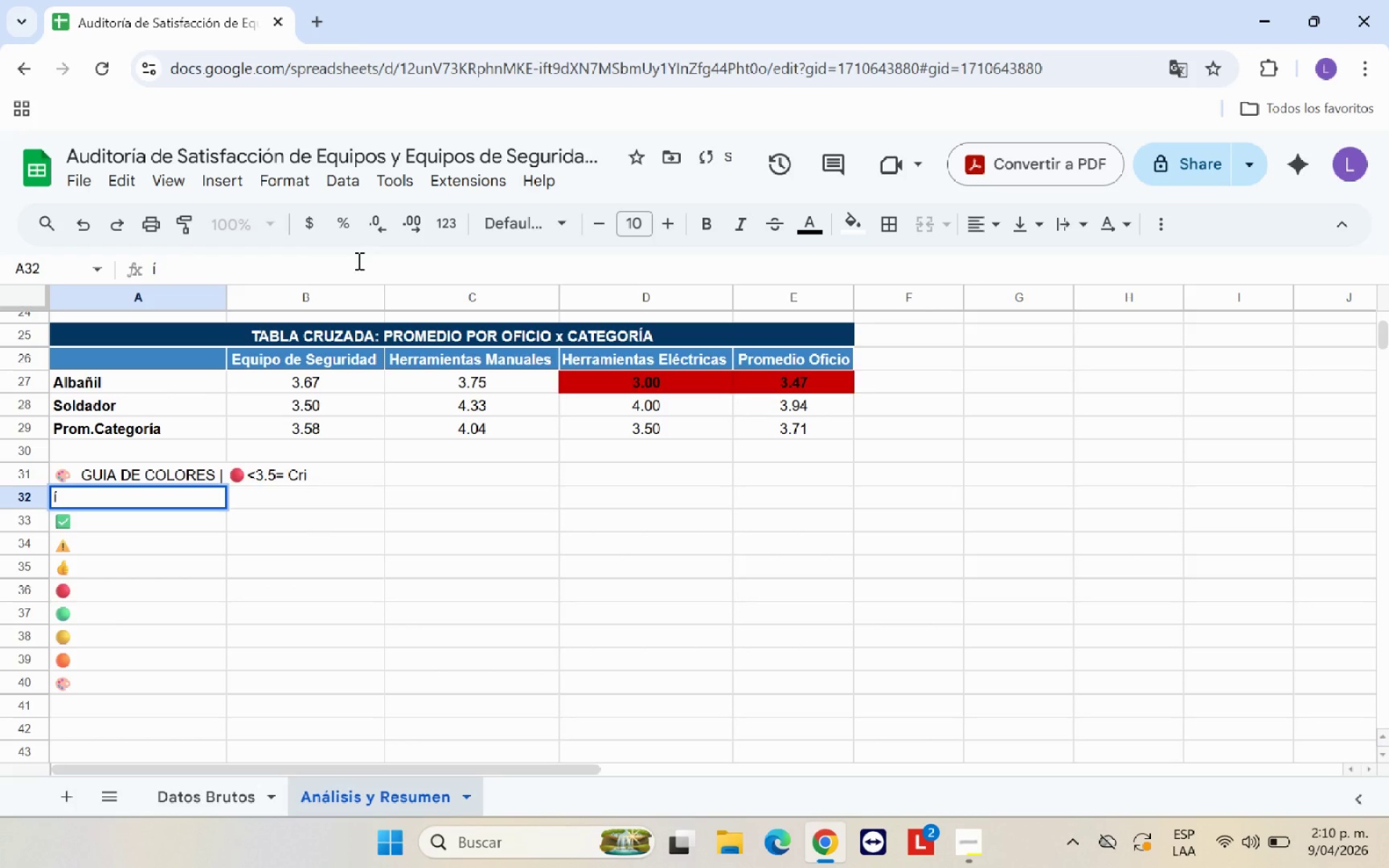 
key(Enter)
 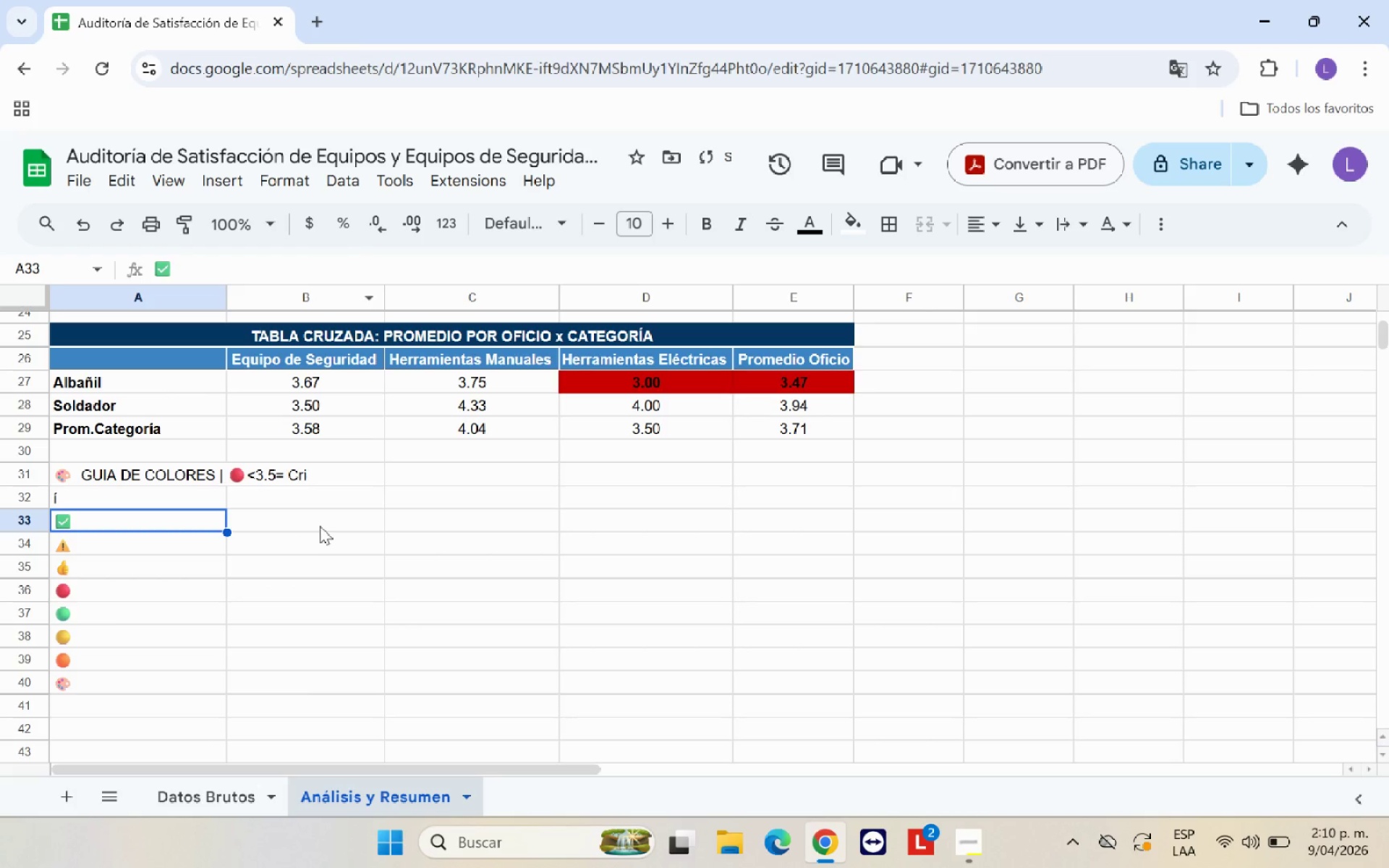 
left_click([323, 474])
 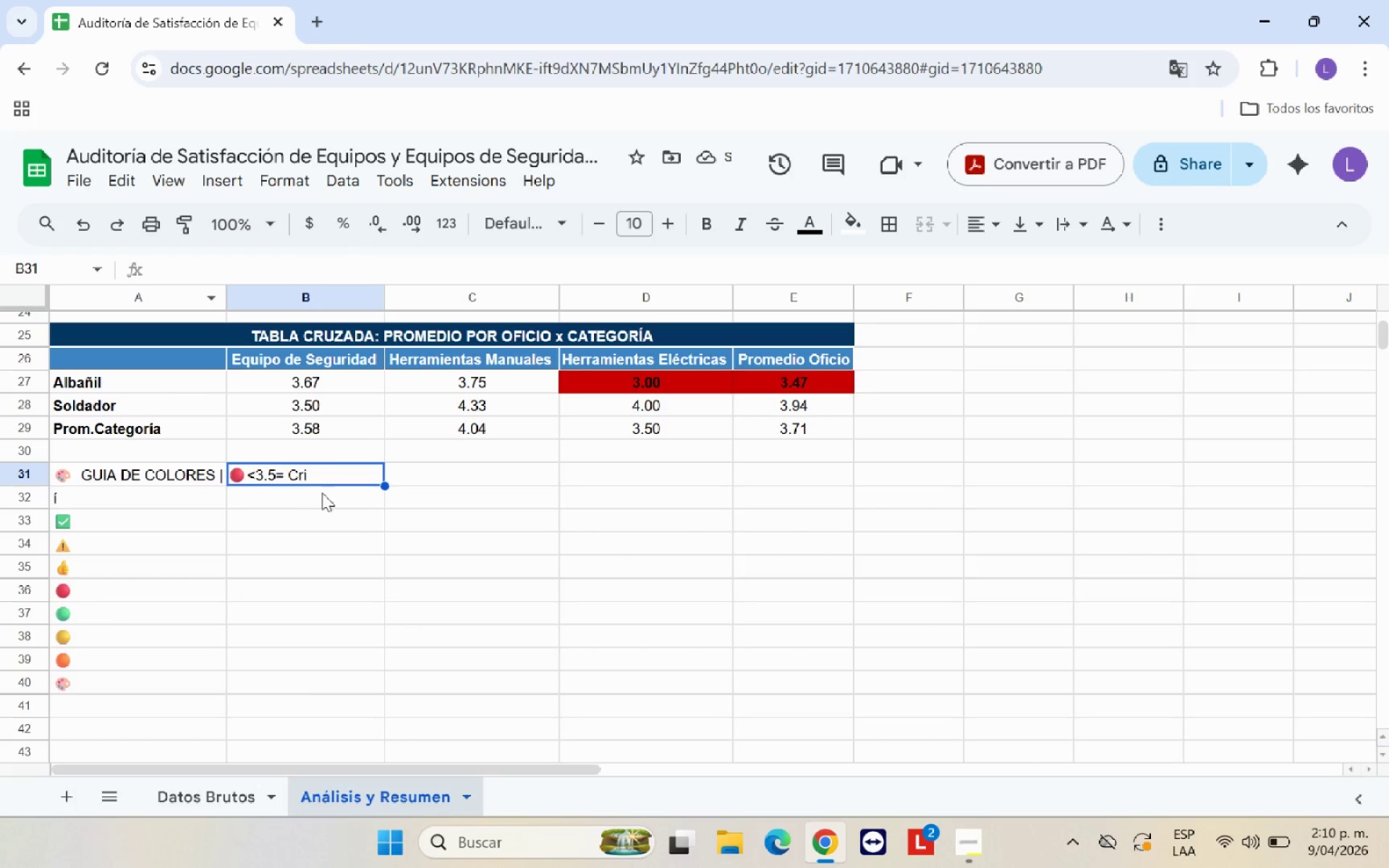 
left_click([191, 474])
 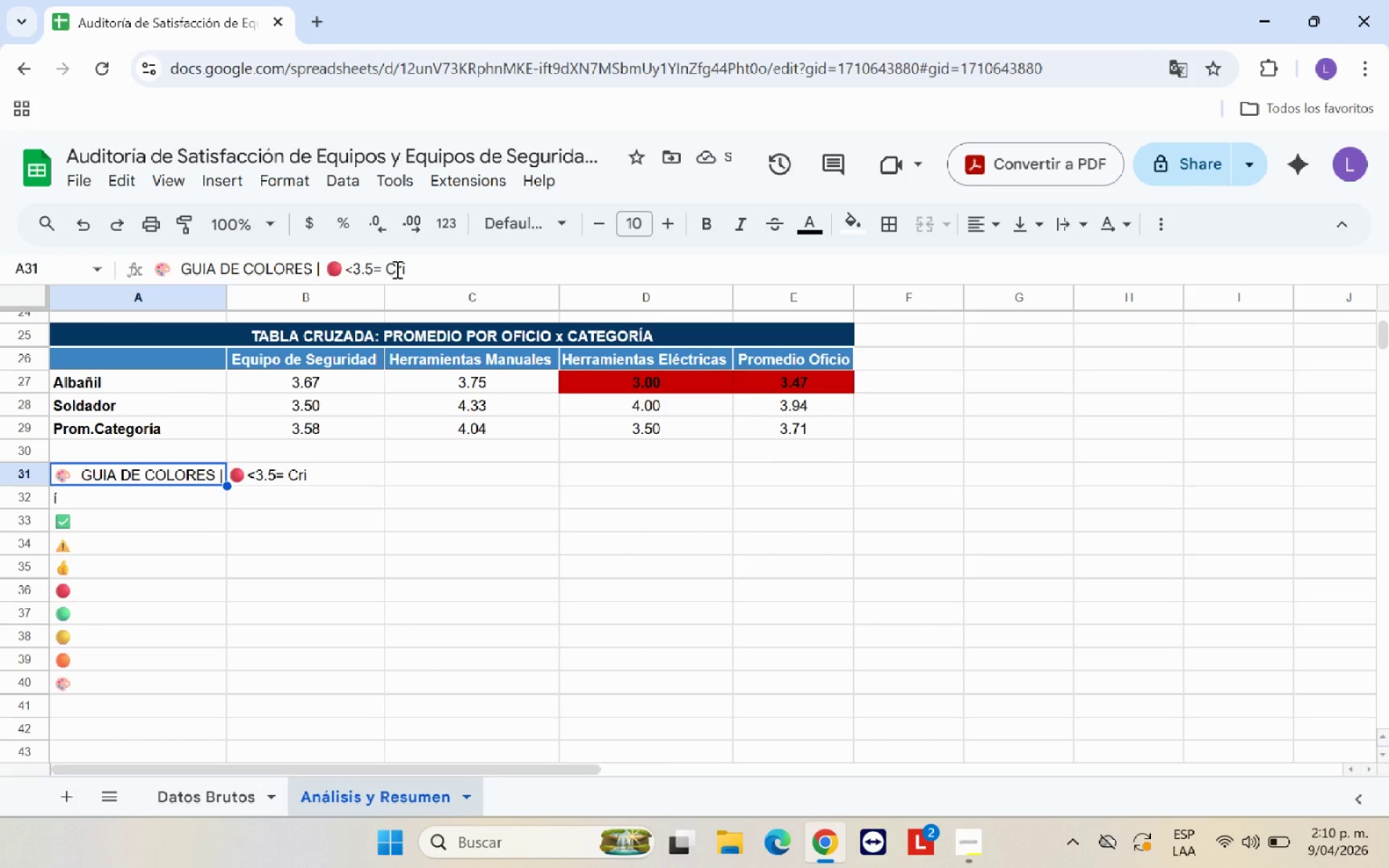 
left_click([414, 269])
 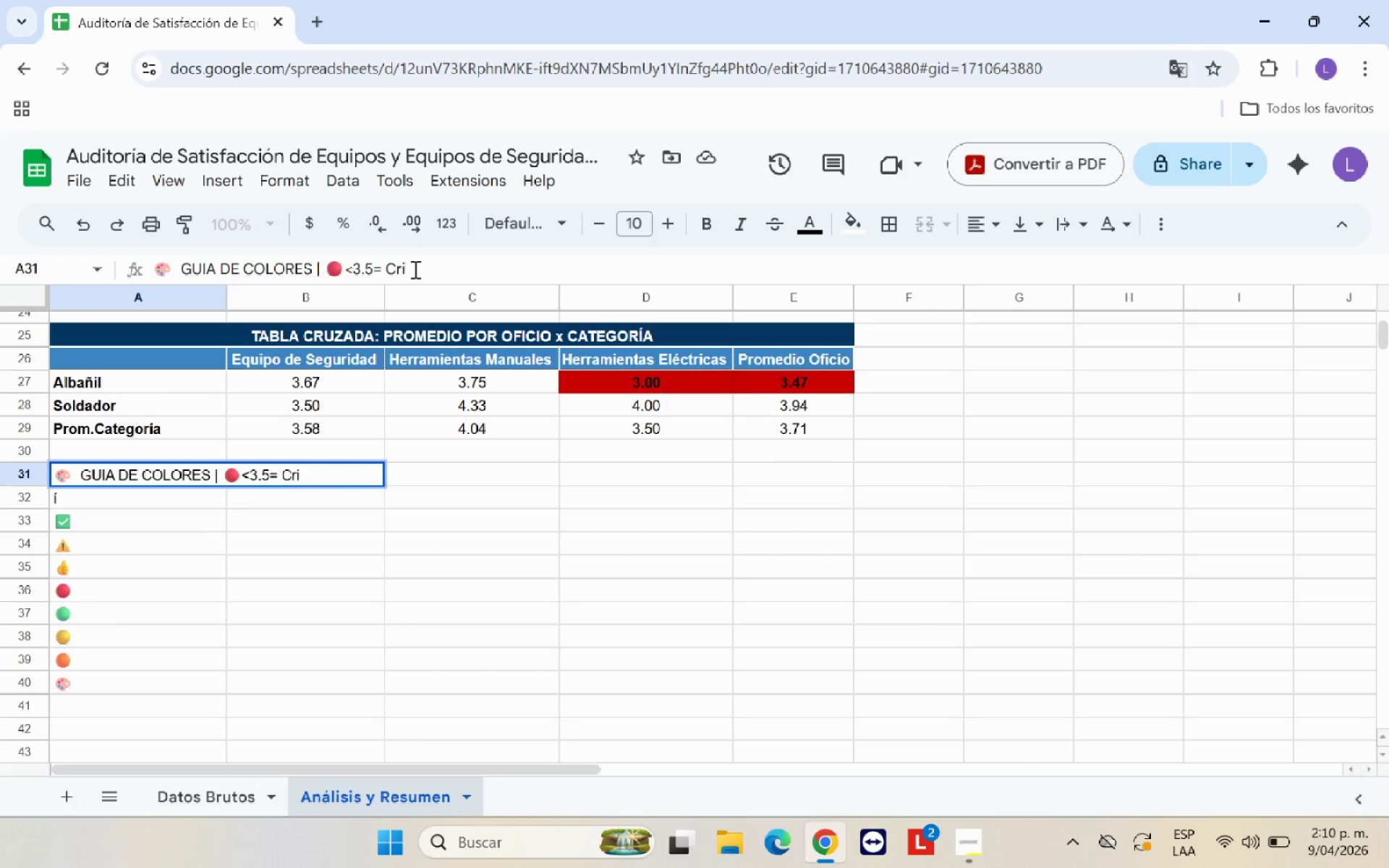 
key(Backspace)
type(;tico \ Normal )
 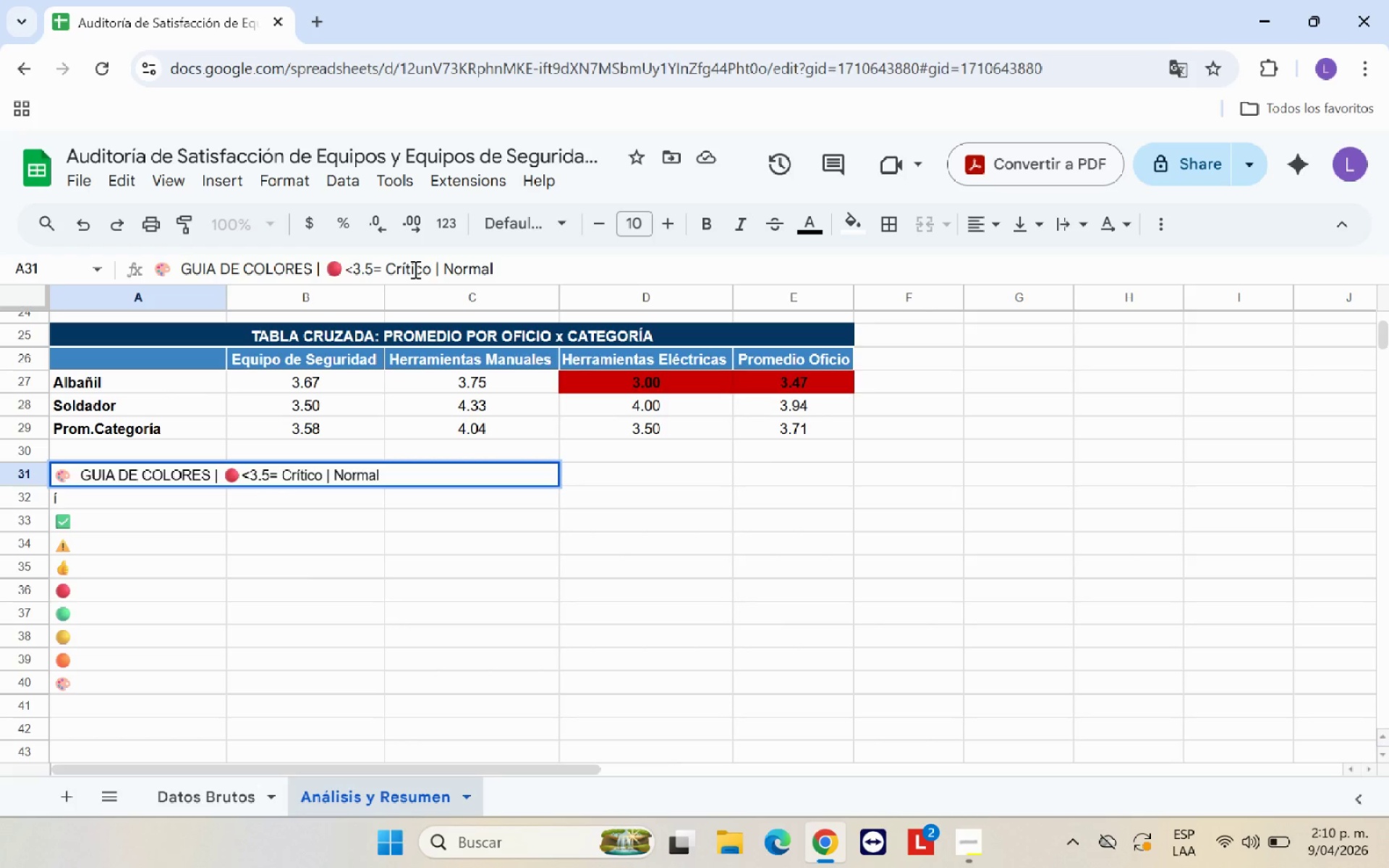 
type() 3.5-4.5 \ [Break] 4.5 )Excelente)
 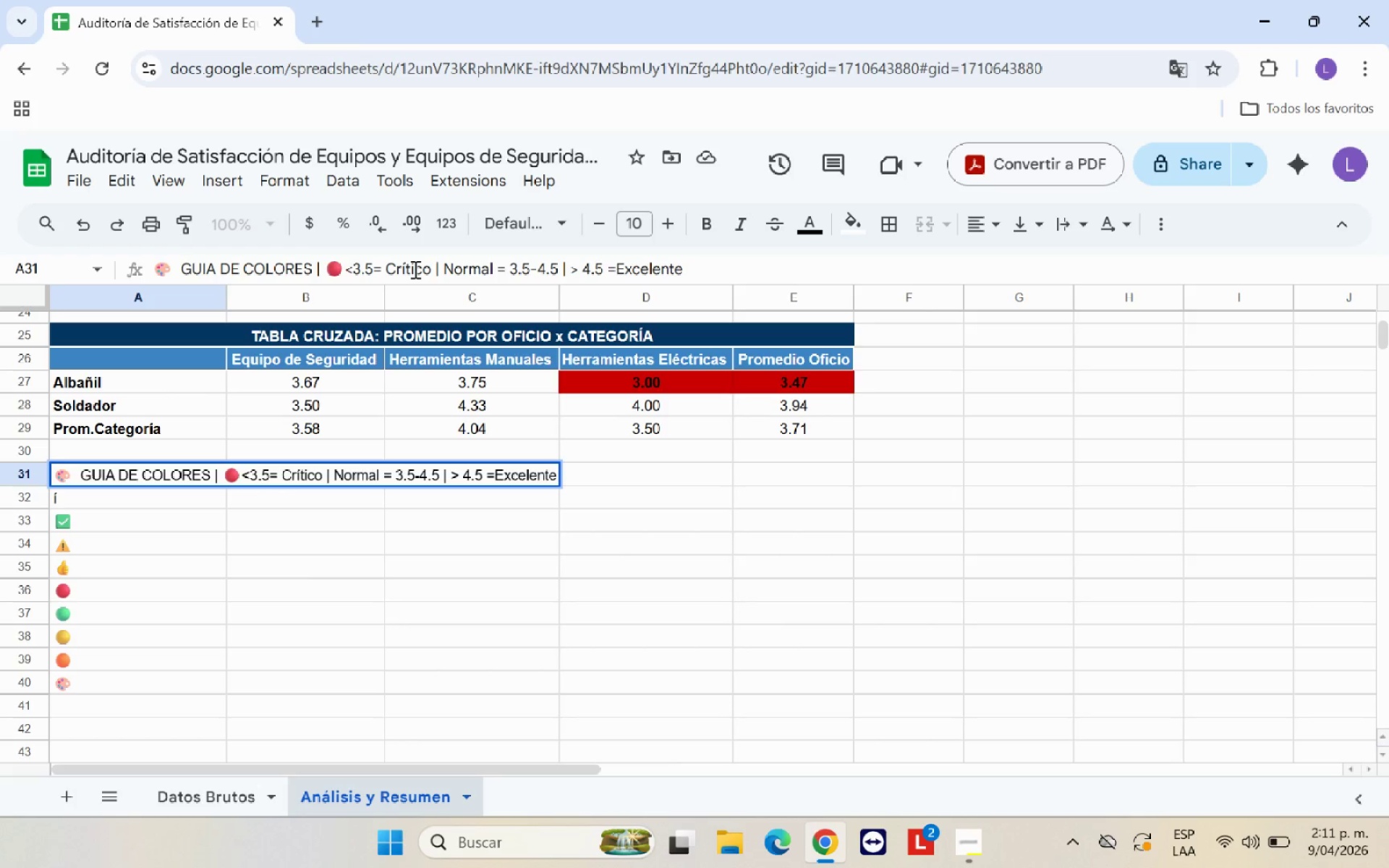 
left_click([444, 264])
 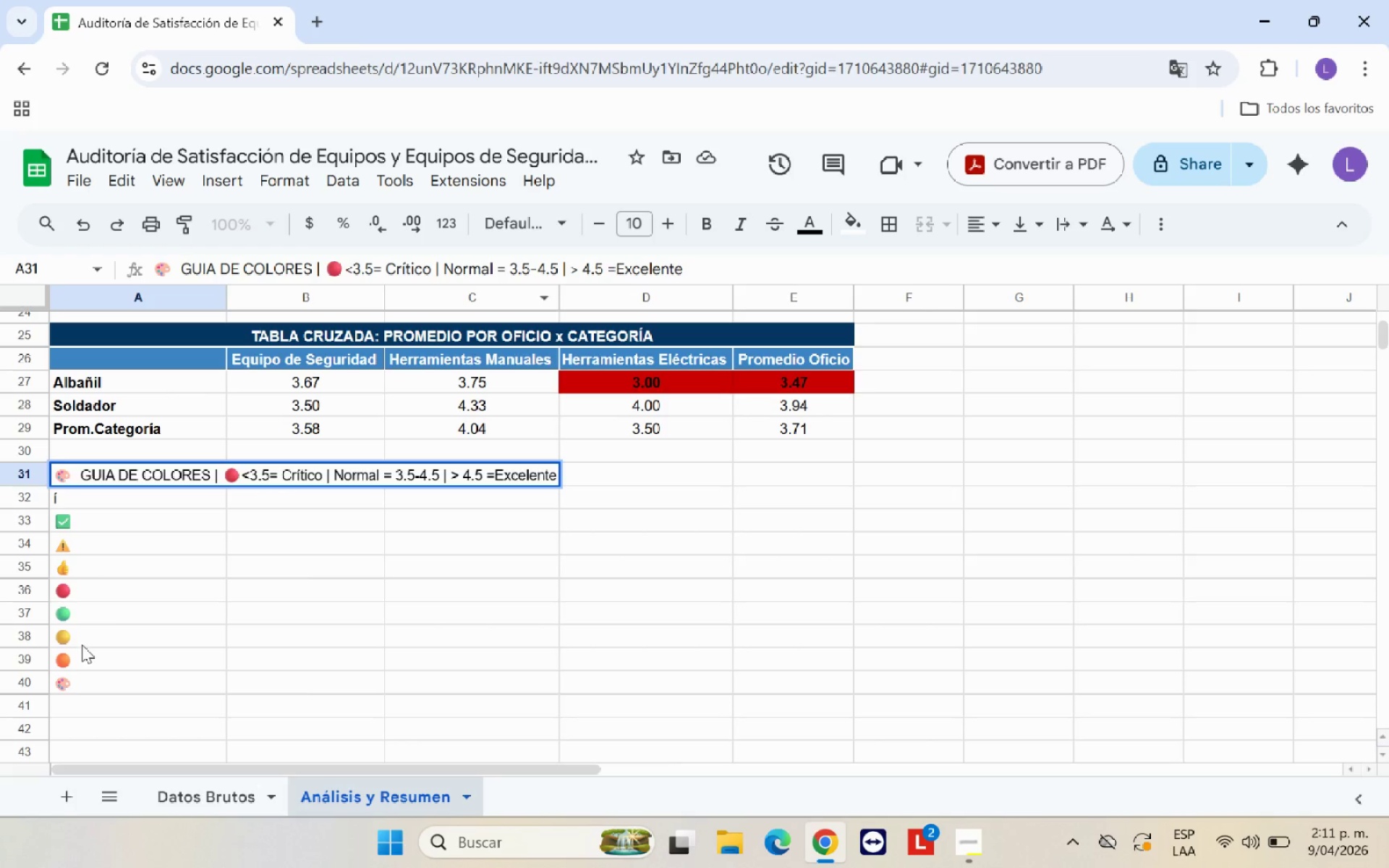 
left_click_drag(start_coordinate=[81, 635], to_coordinate=[84, 660])
 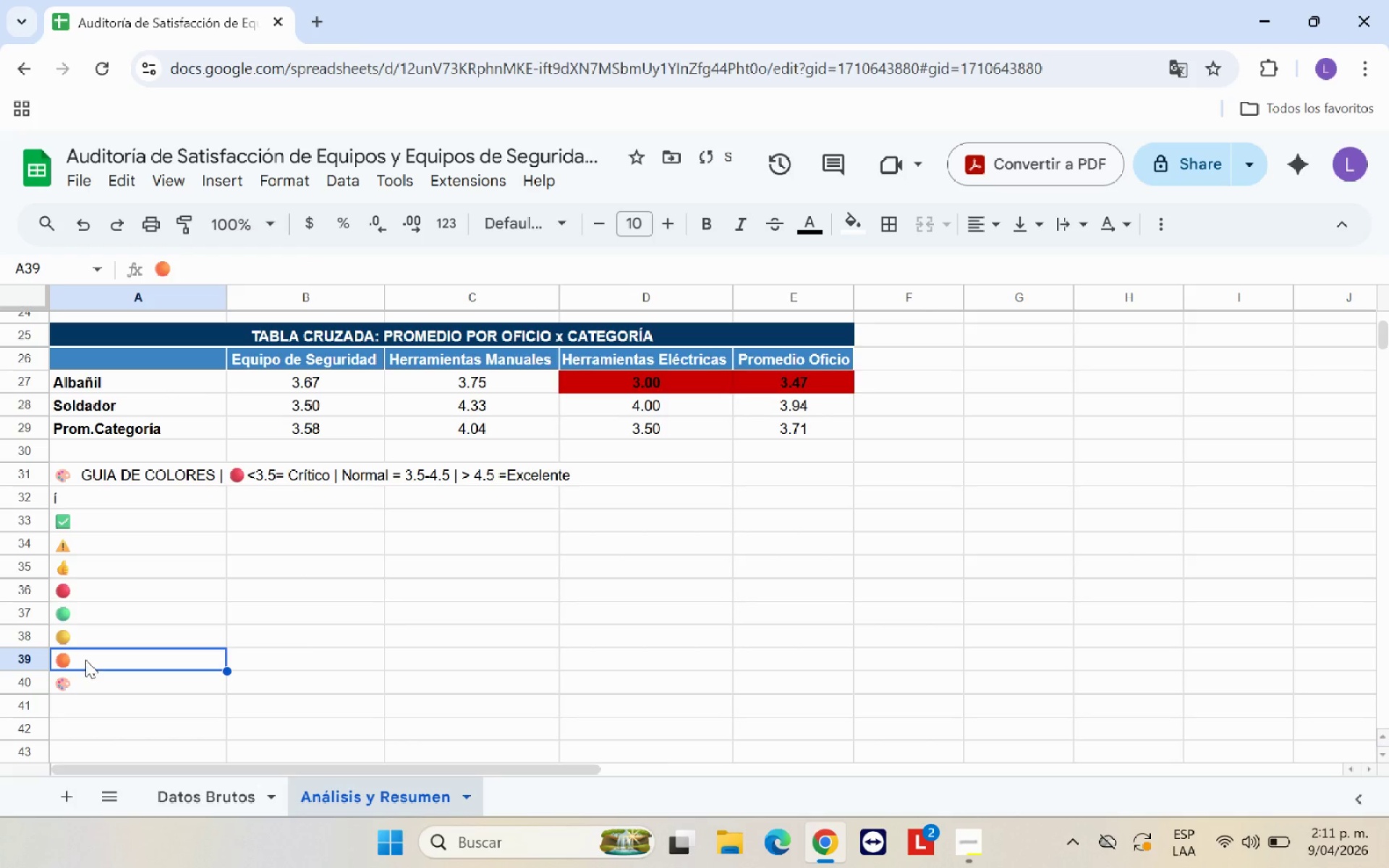 
key(Control+C)
 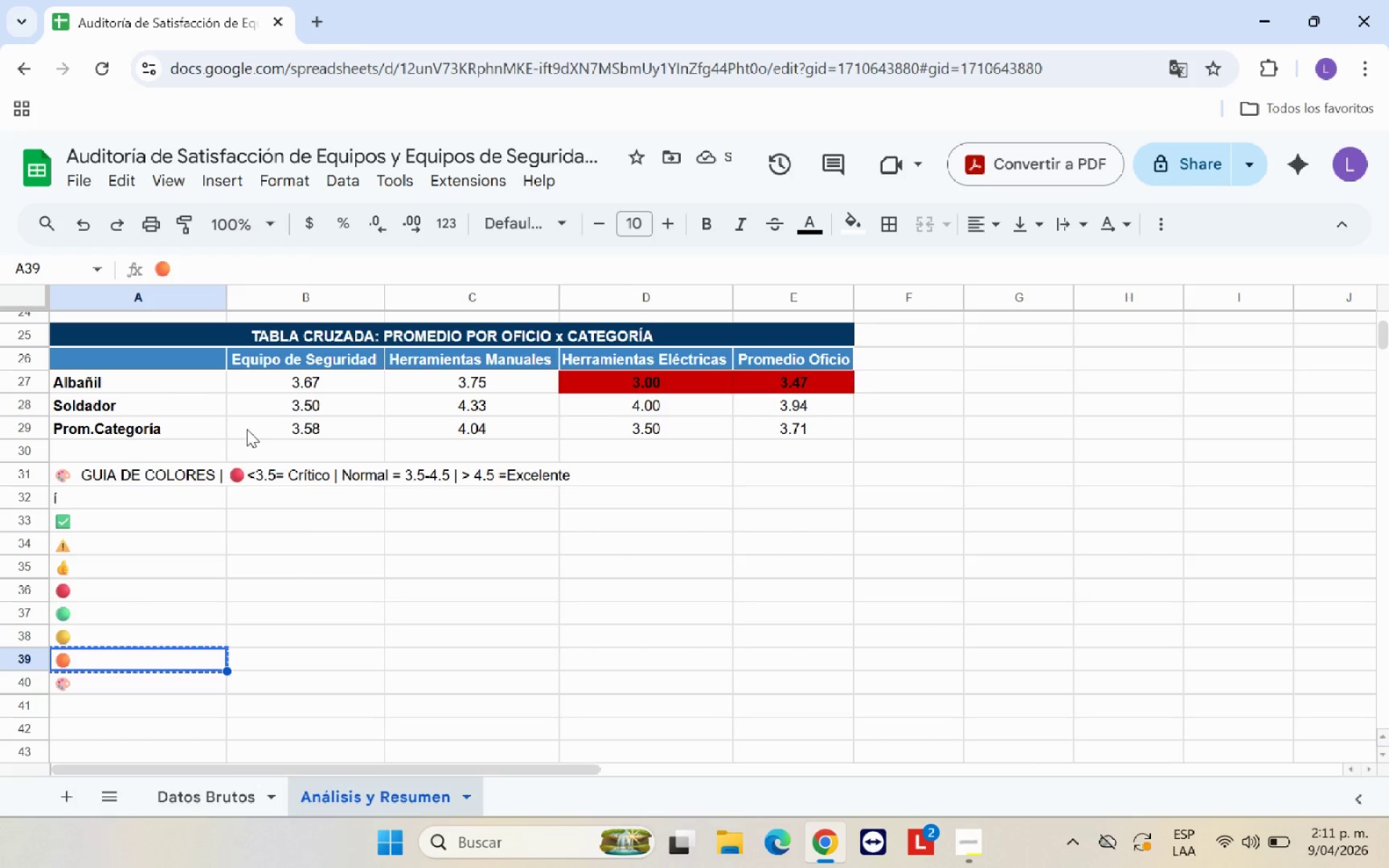 
left_click([189, 470])
 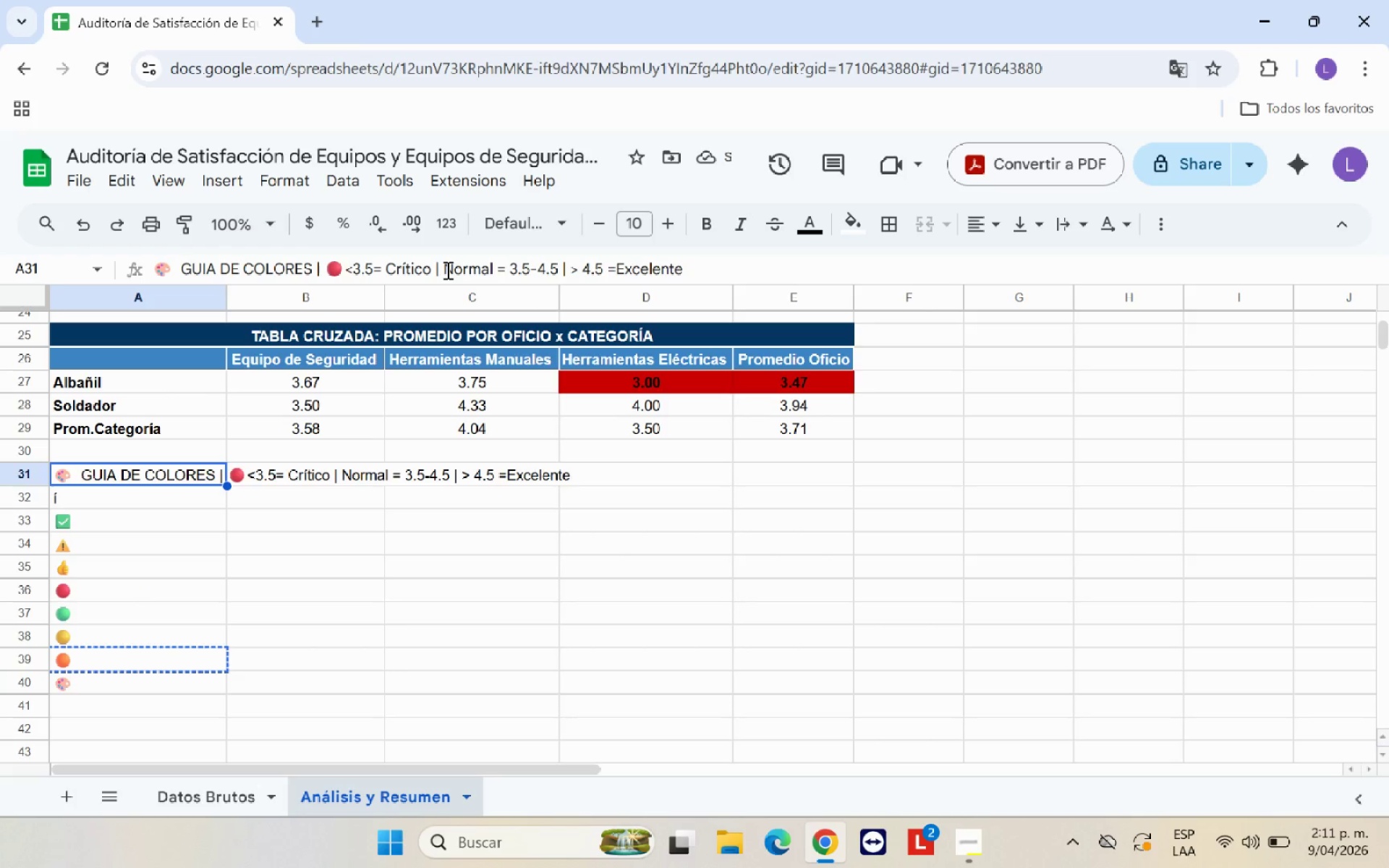 
left_click([443, 270])
 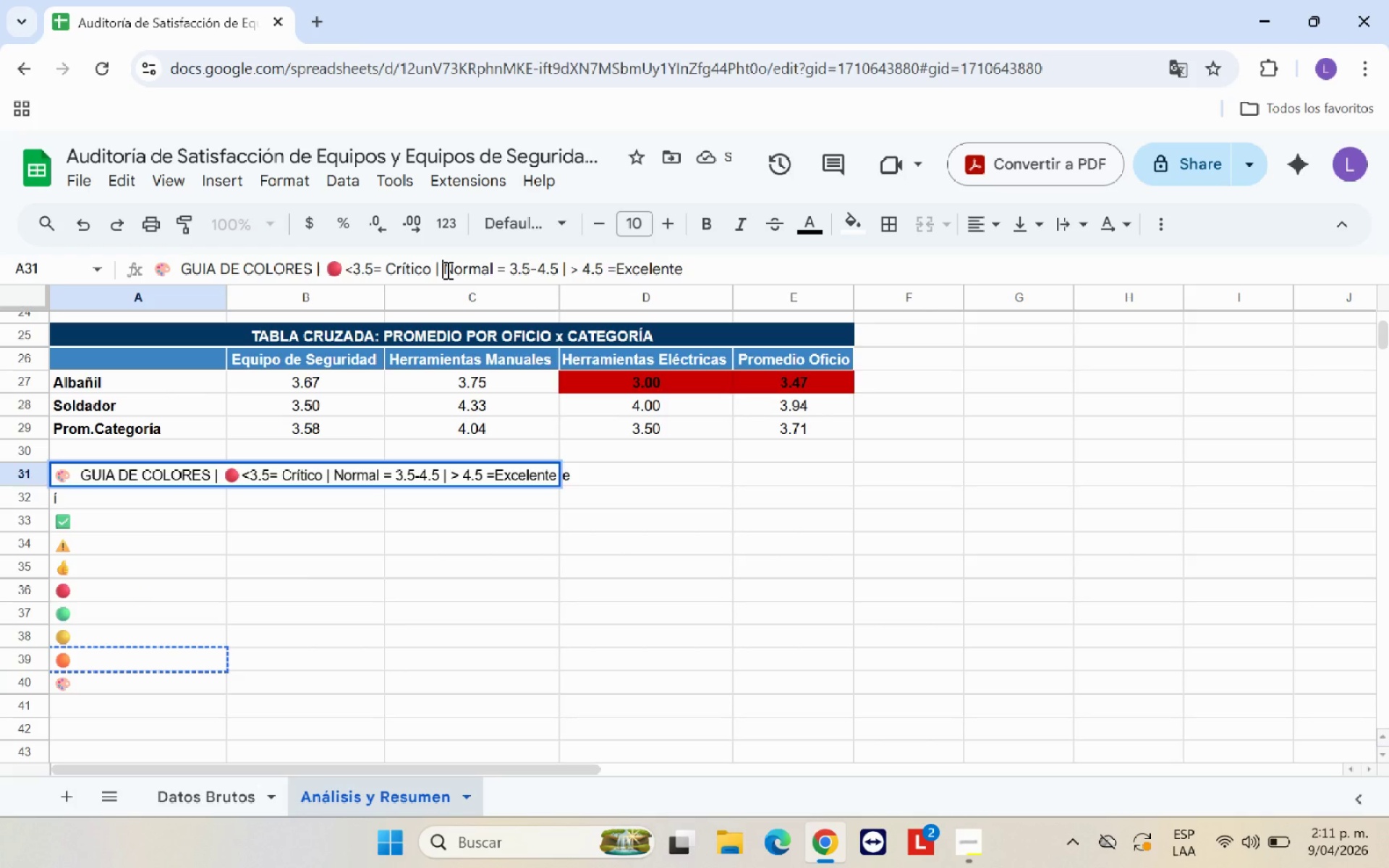 
key(Control+V)
 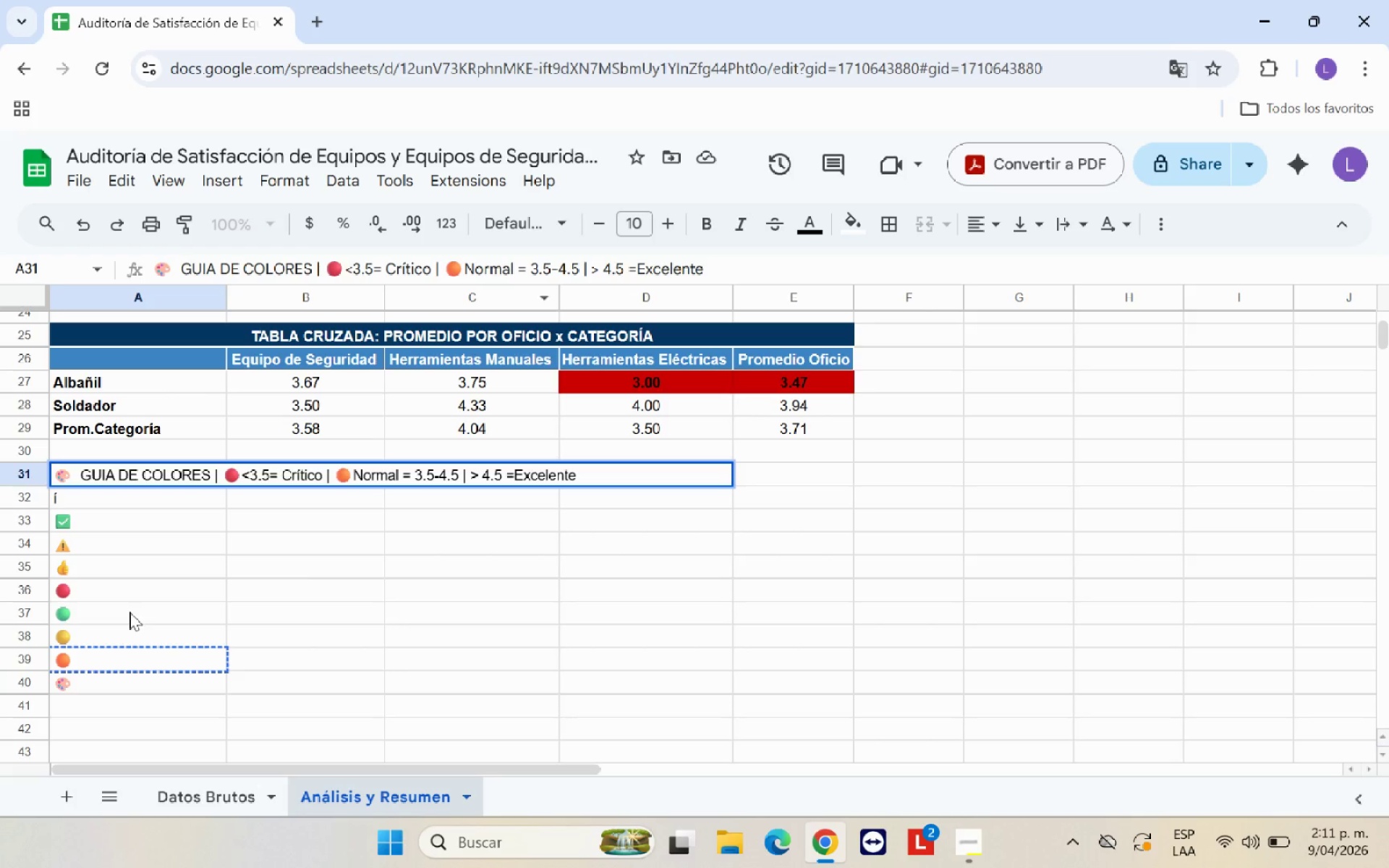 
left_click([129, 611])
 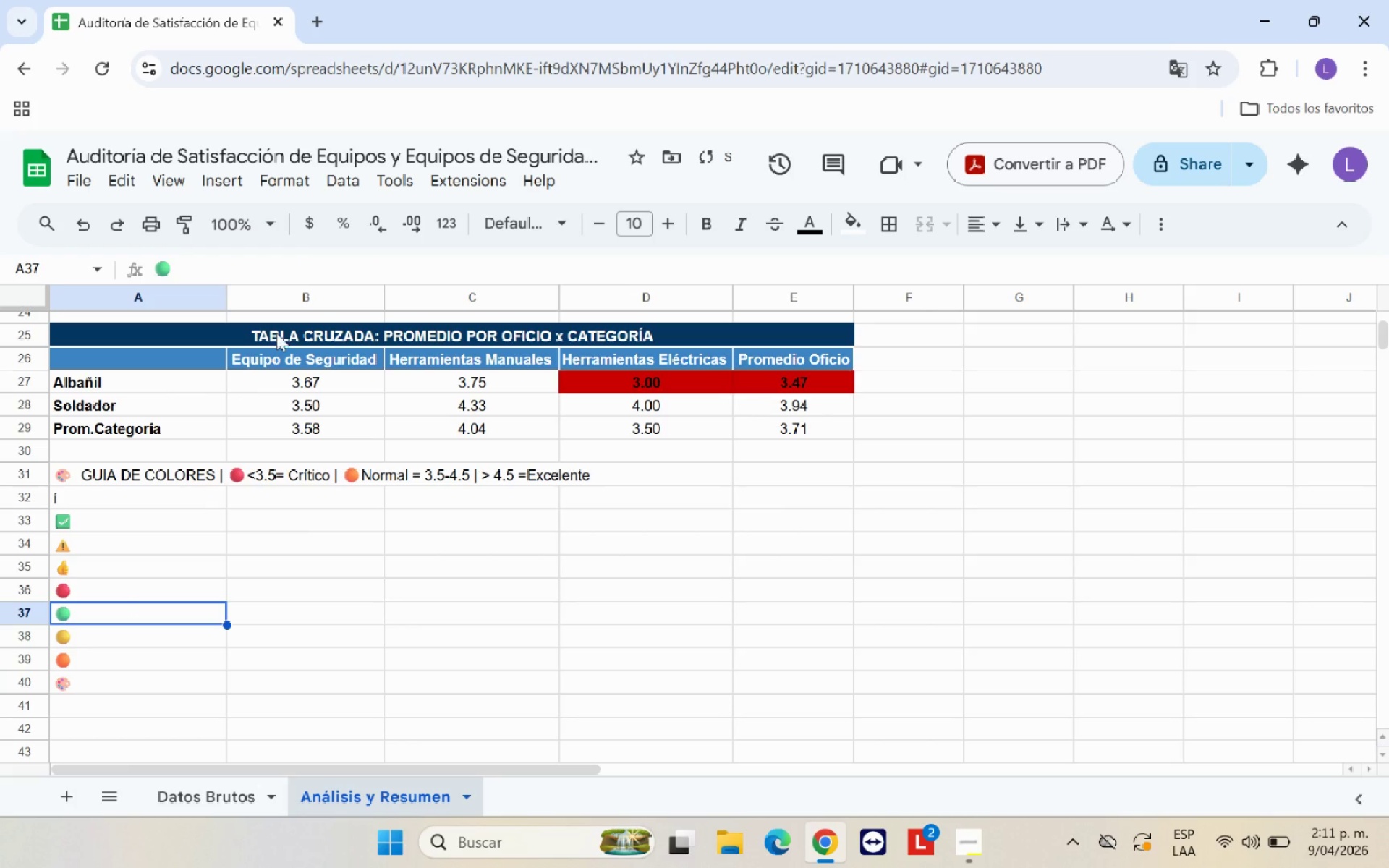 
key(Control+C)
 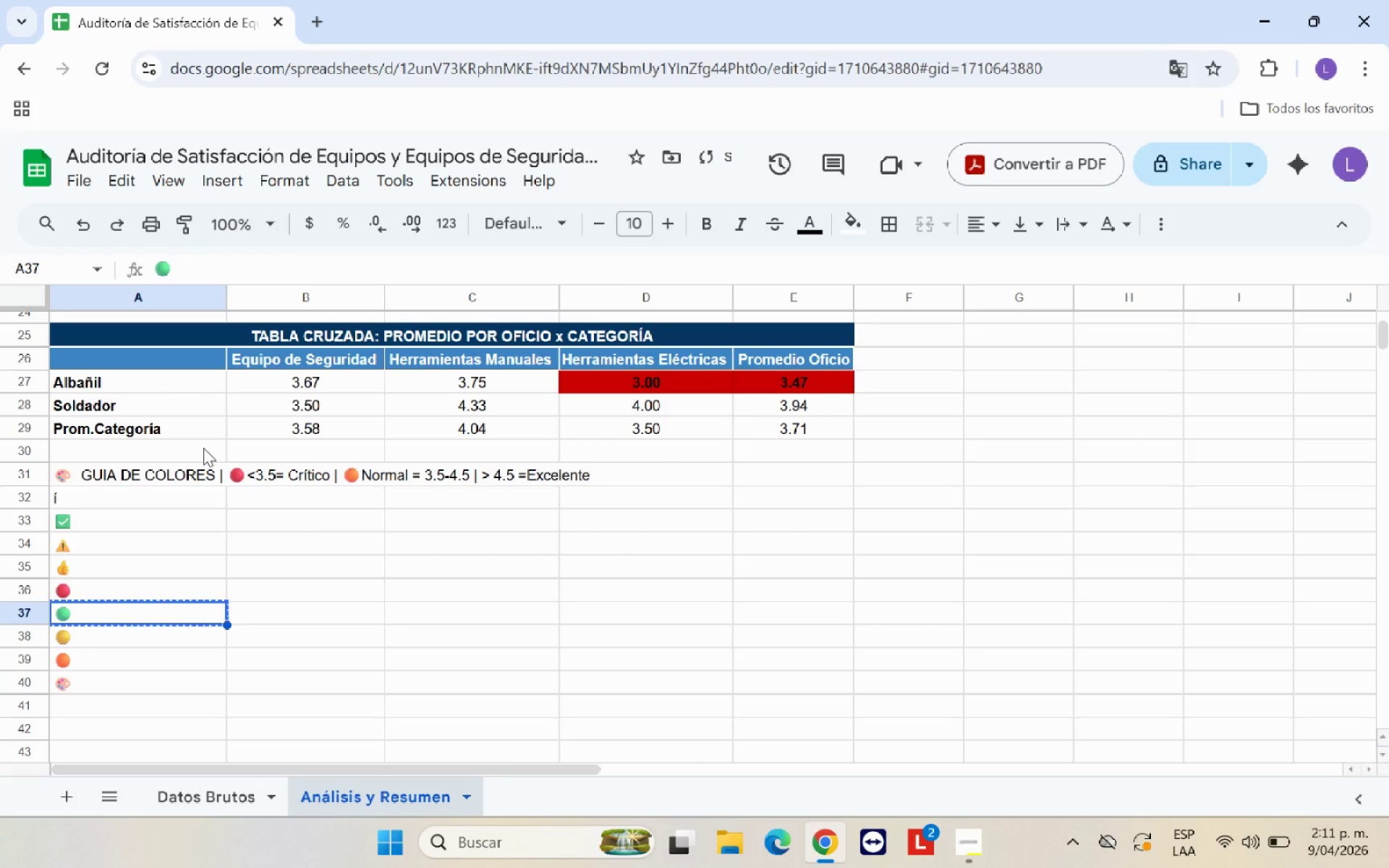 
left_click([170, 465])
 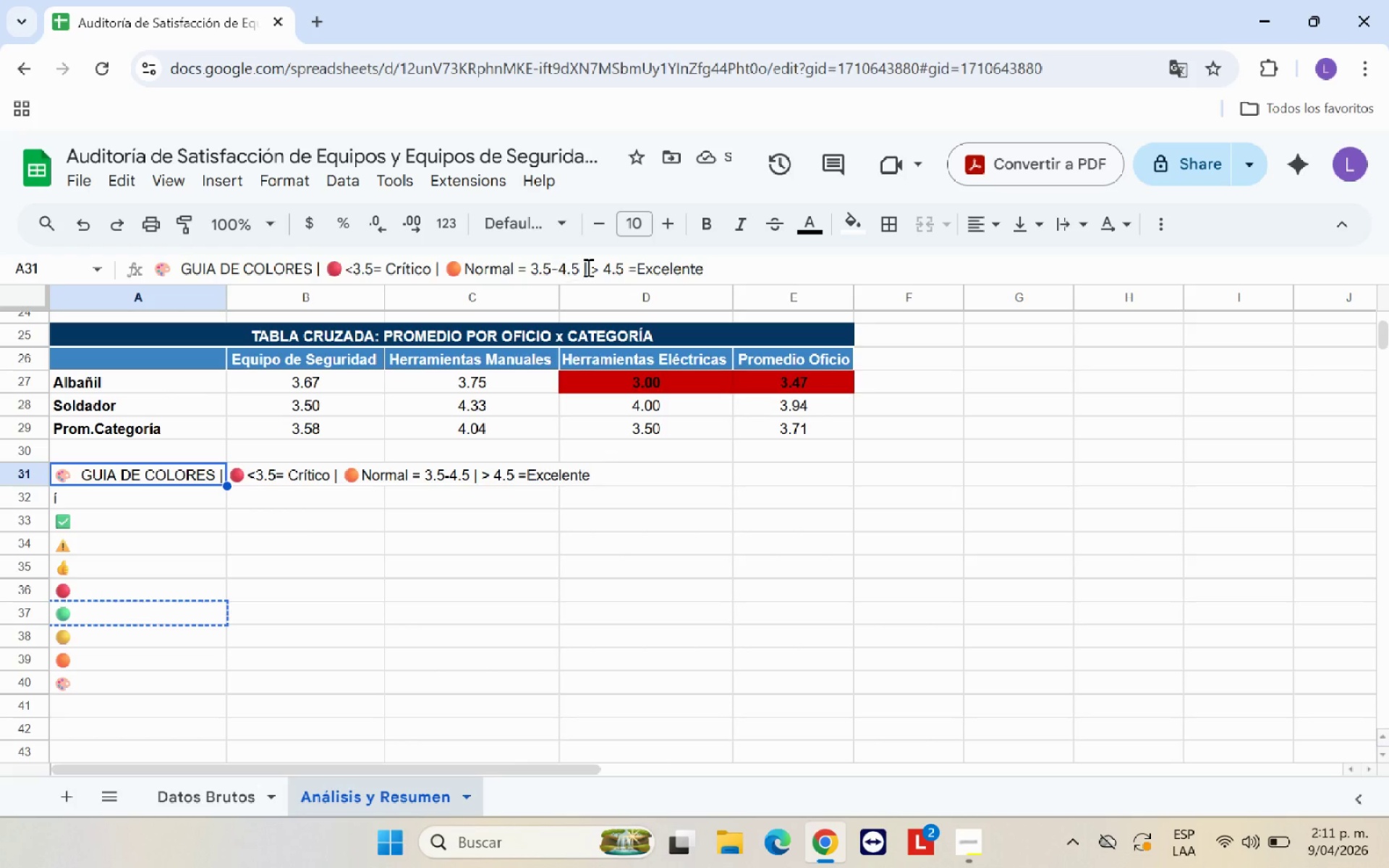 
left_click([590, 267])
 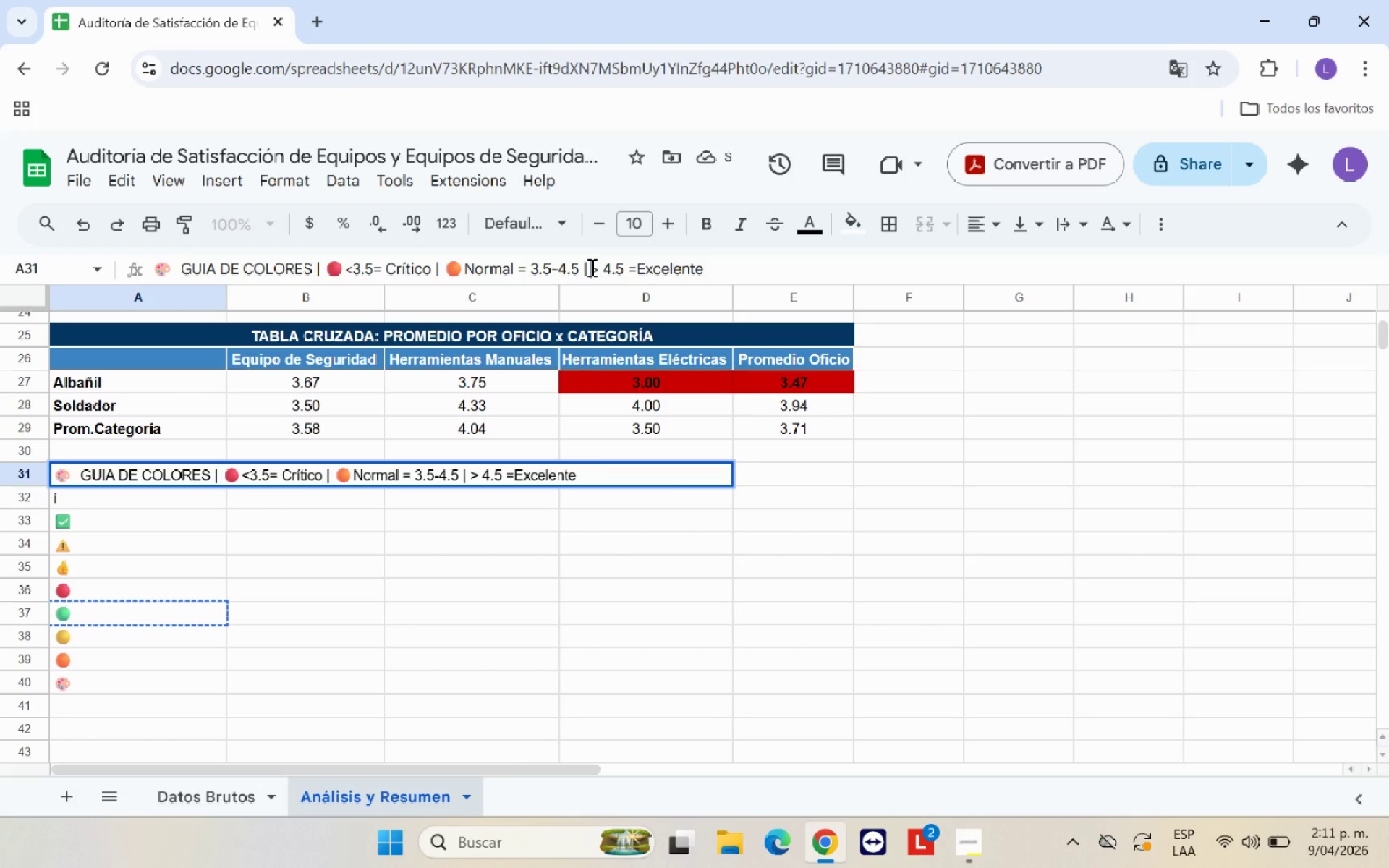 
key(Control+V)
 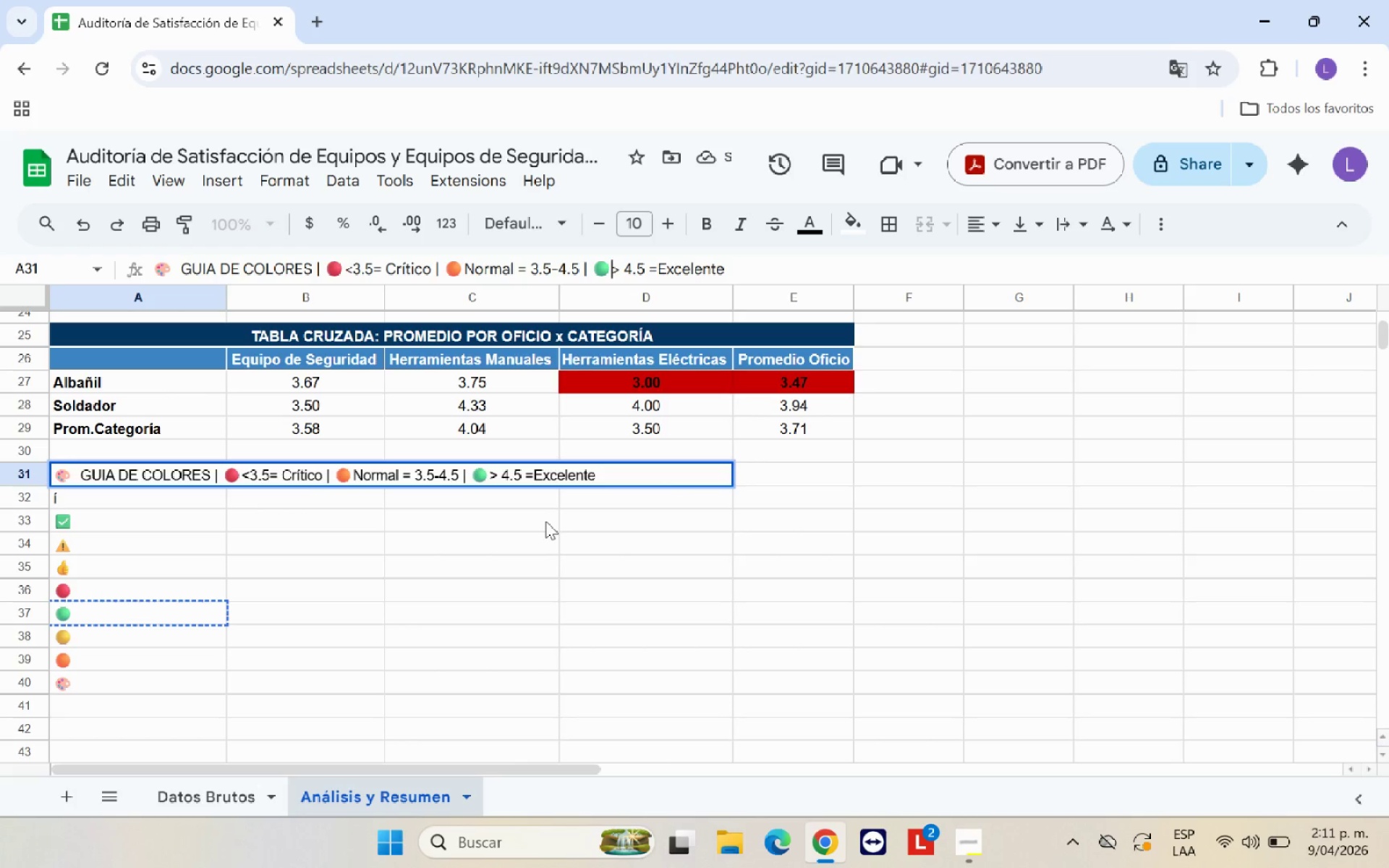 
key(Enter)
 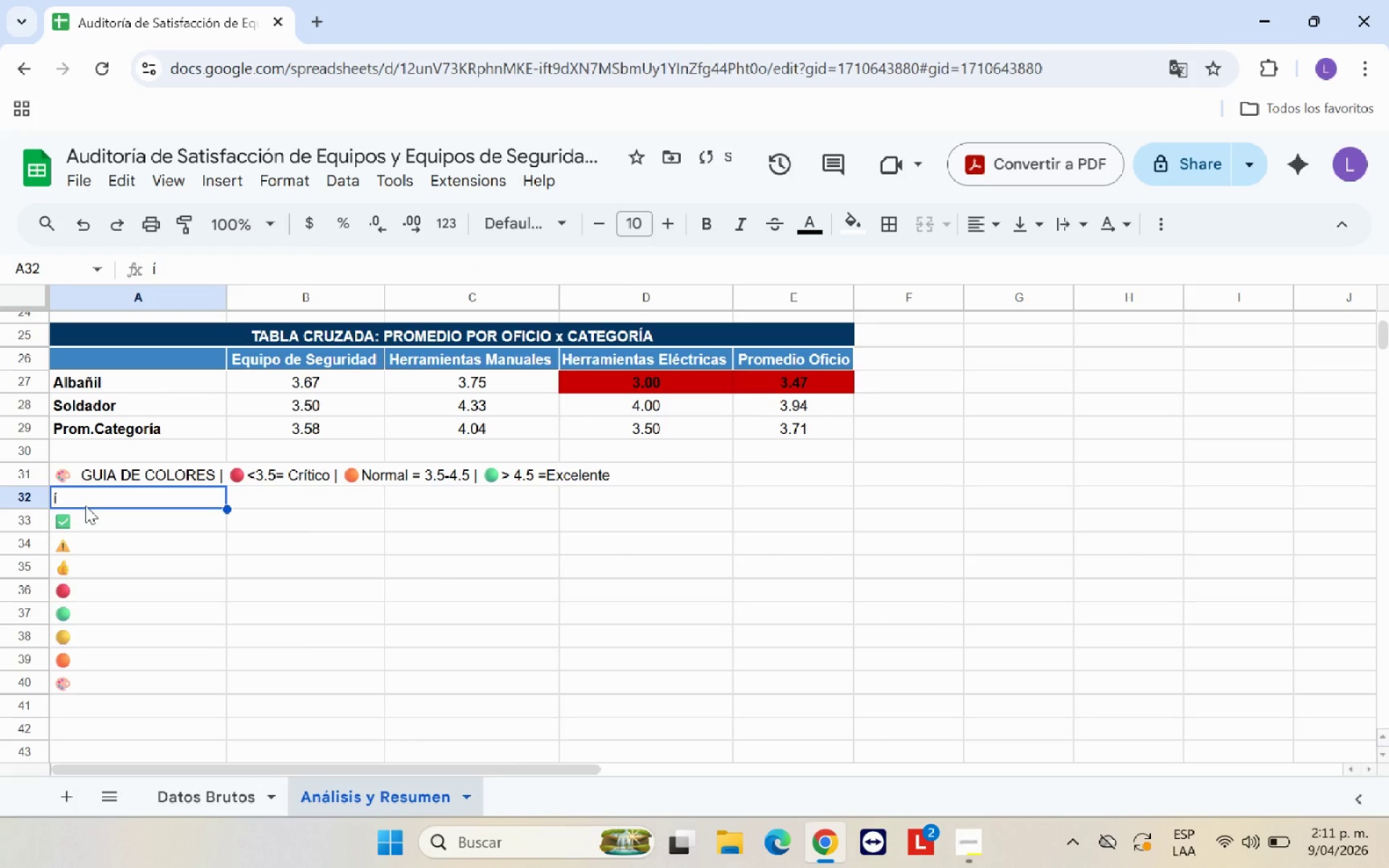 
key(Backspace)
 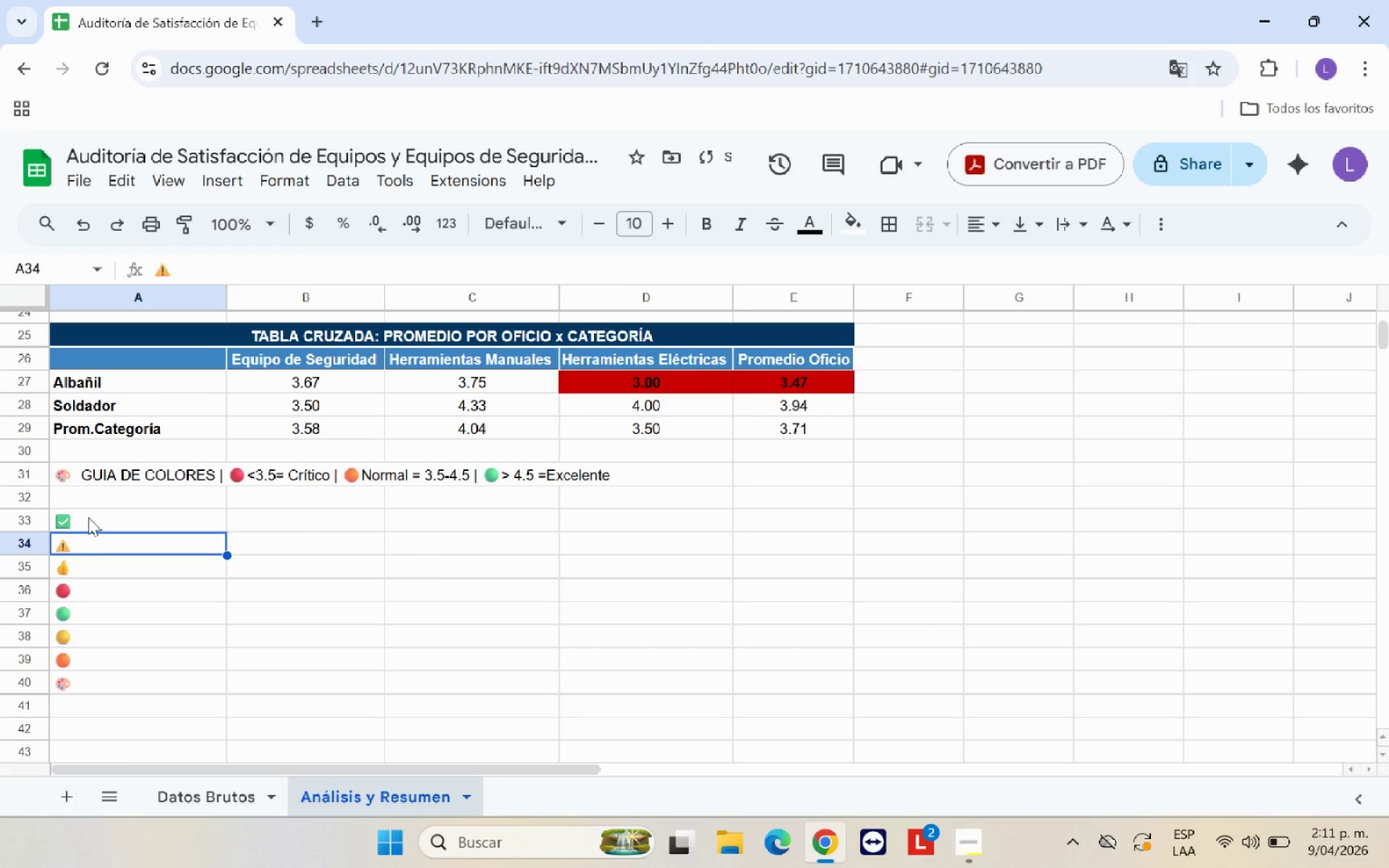 
left_click([88, 516])
 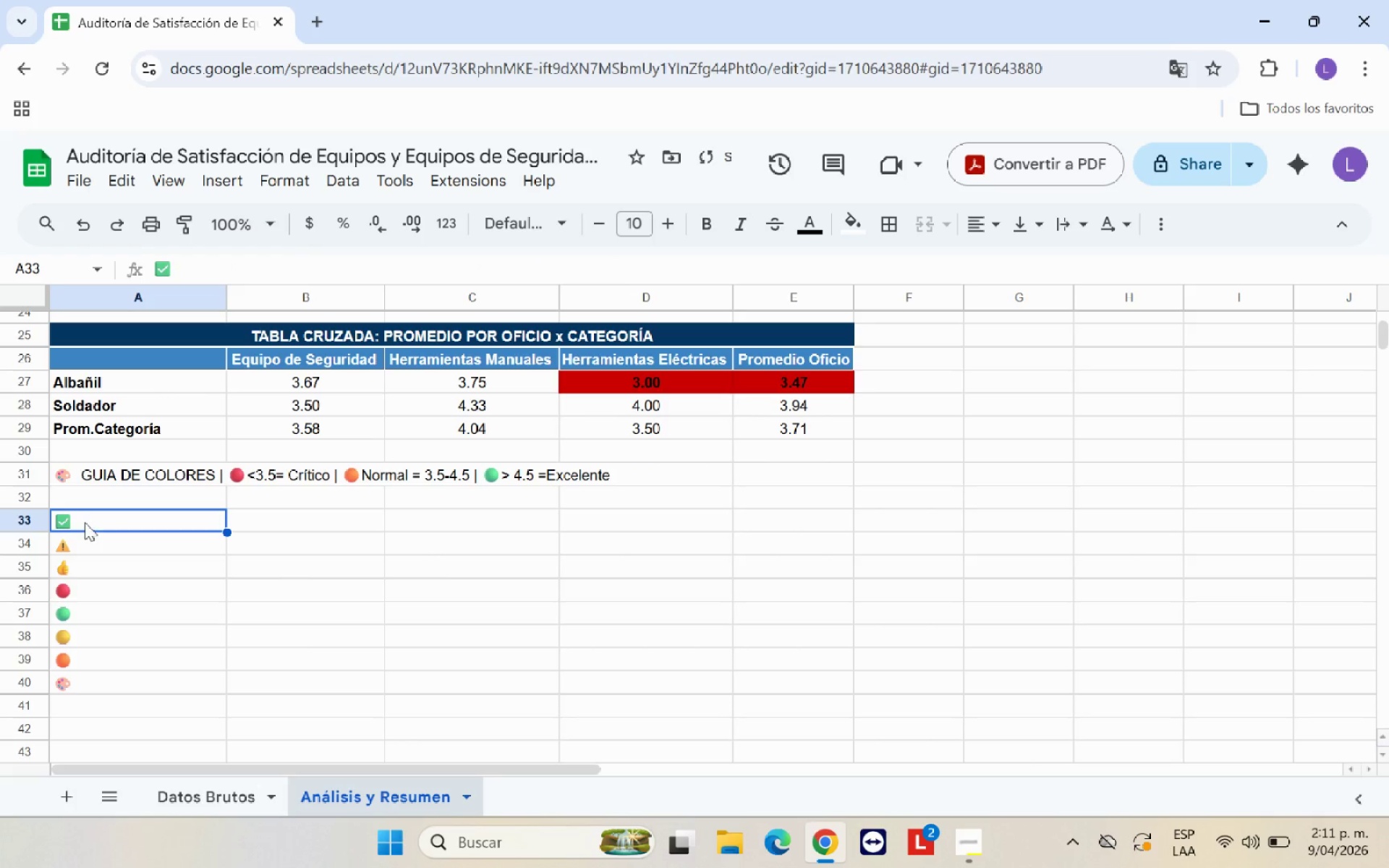 
left_click_drag(start_coordinate=[88, 519], to_coordinate=[124, 684])
 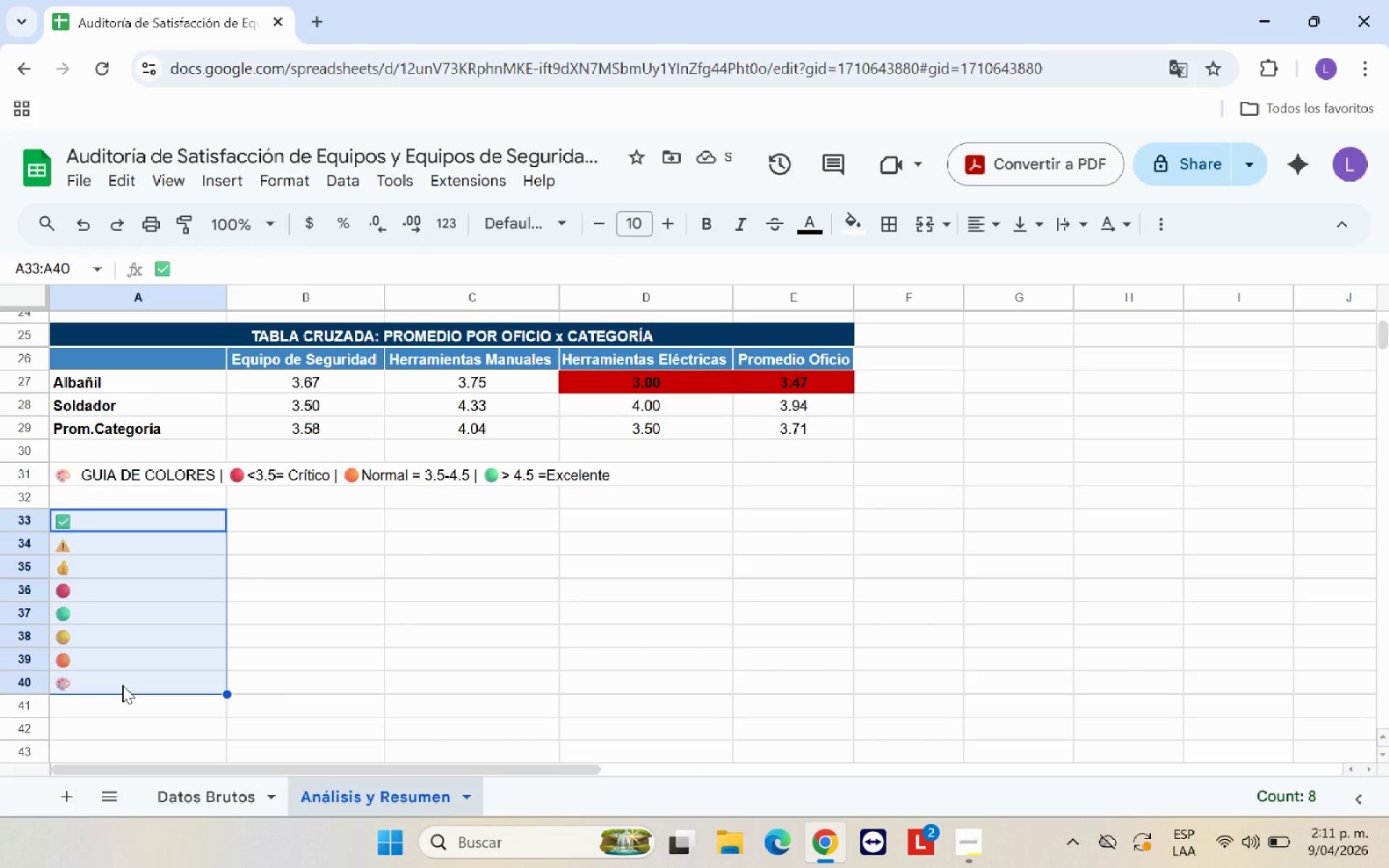 
key(Backspace)
 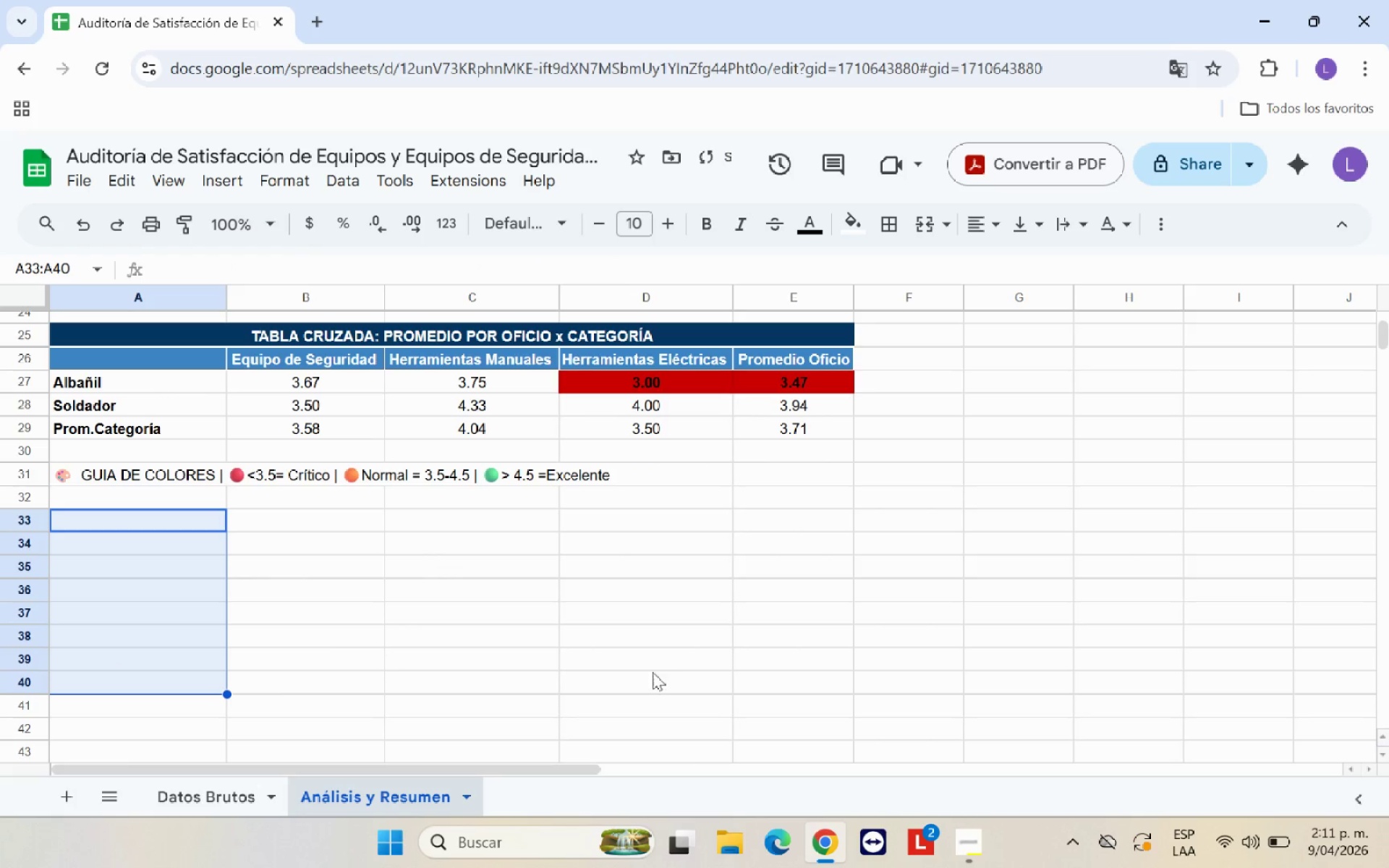 
left_click([679, 647])
 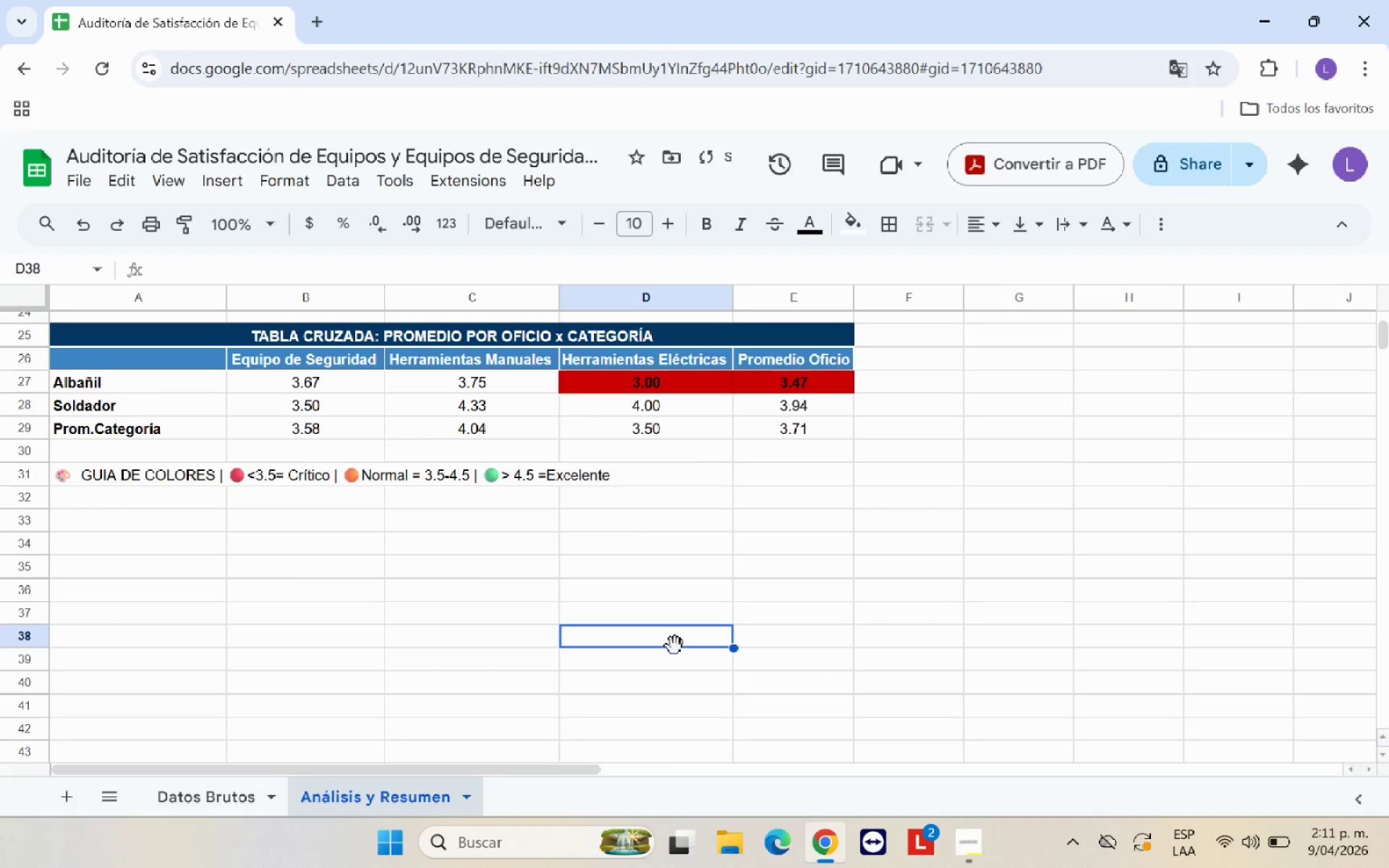 
scroll: coordinate [675, 646], scroll_direction: up, amount: 1.0
 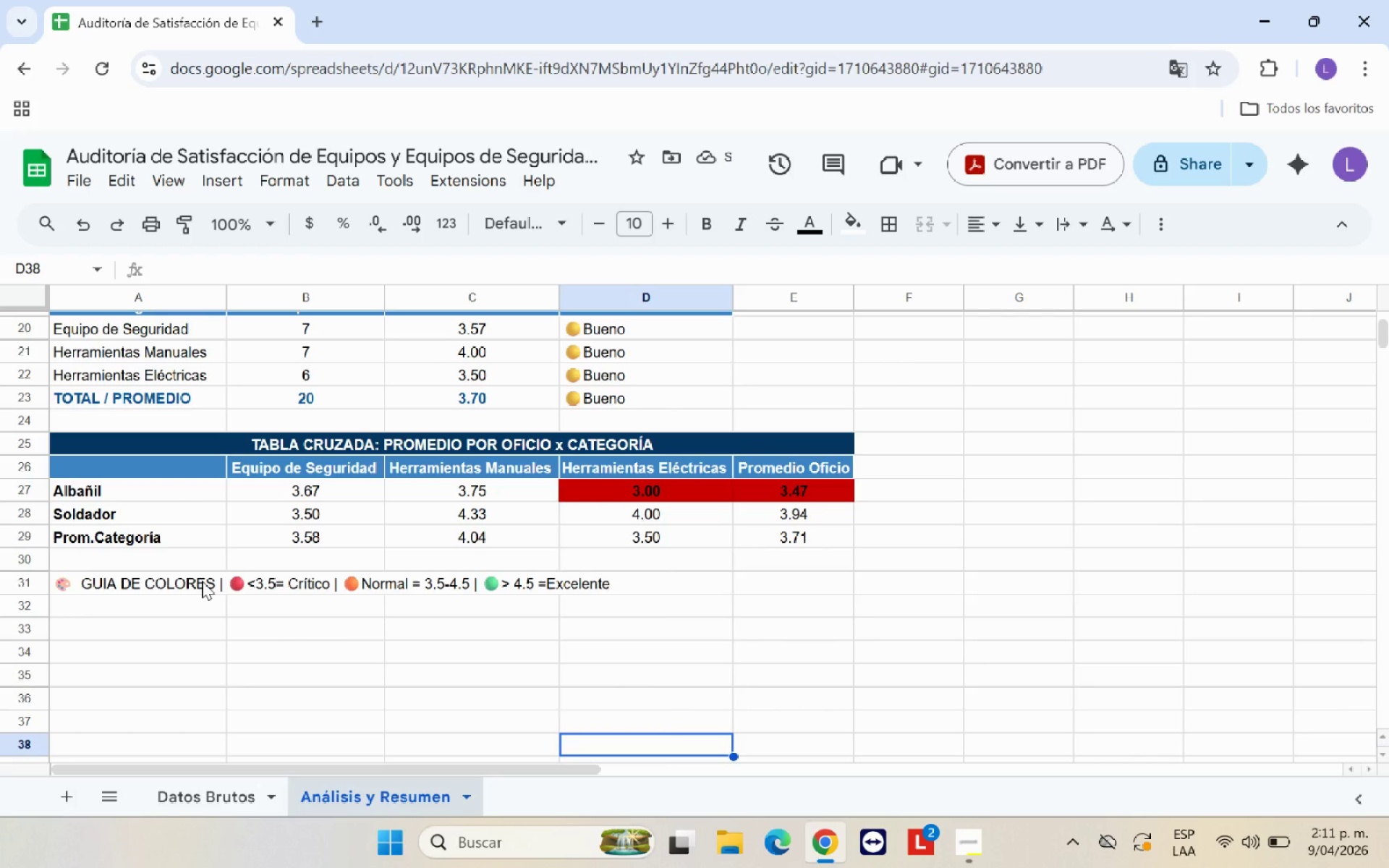 
left_click_drag(start_coordinate=[202, 581], to_coordinate=[801, 587])
 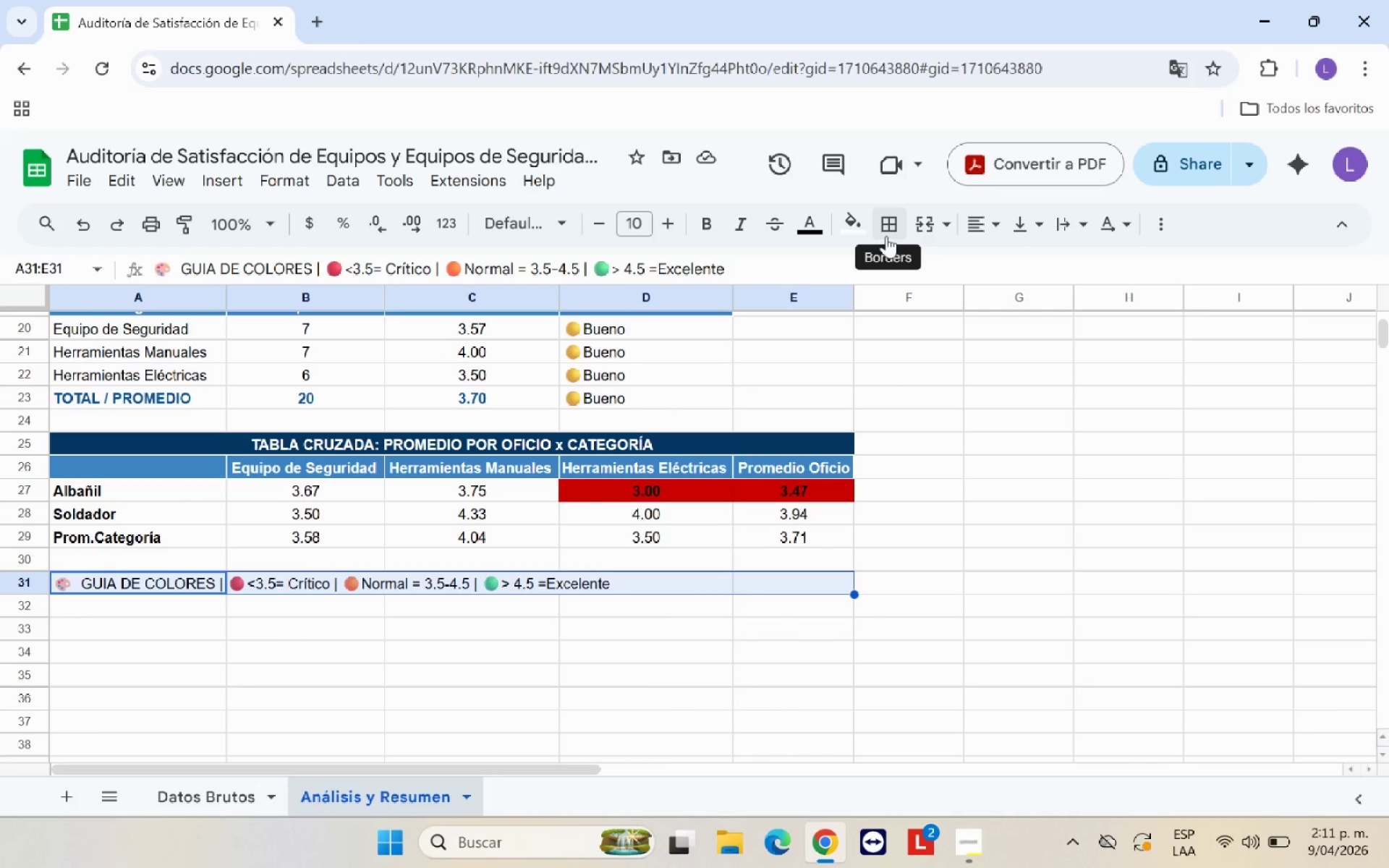 
left_click([918, 225])
 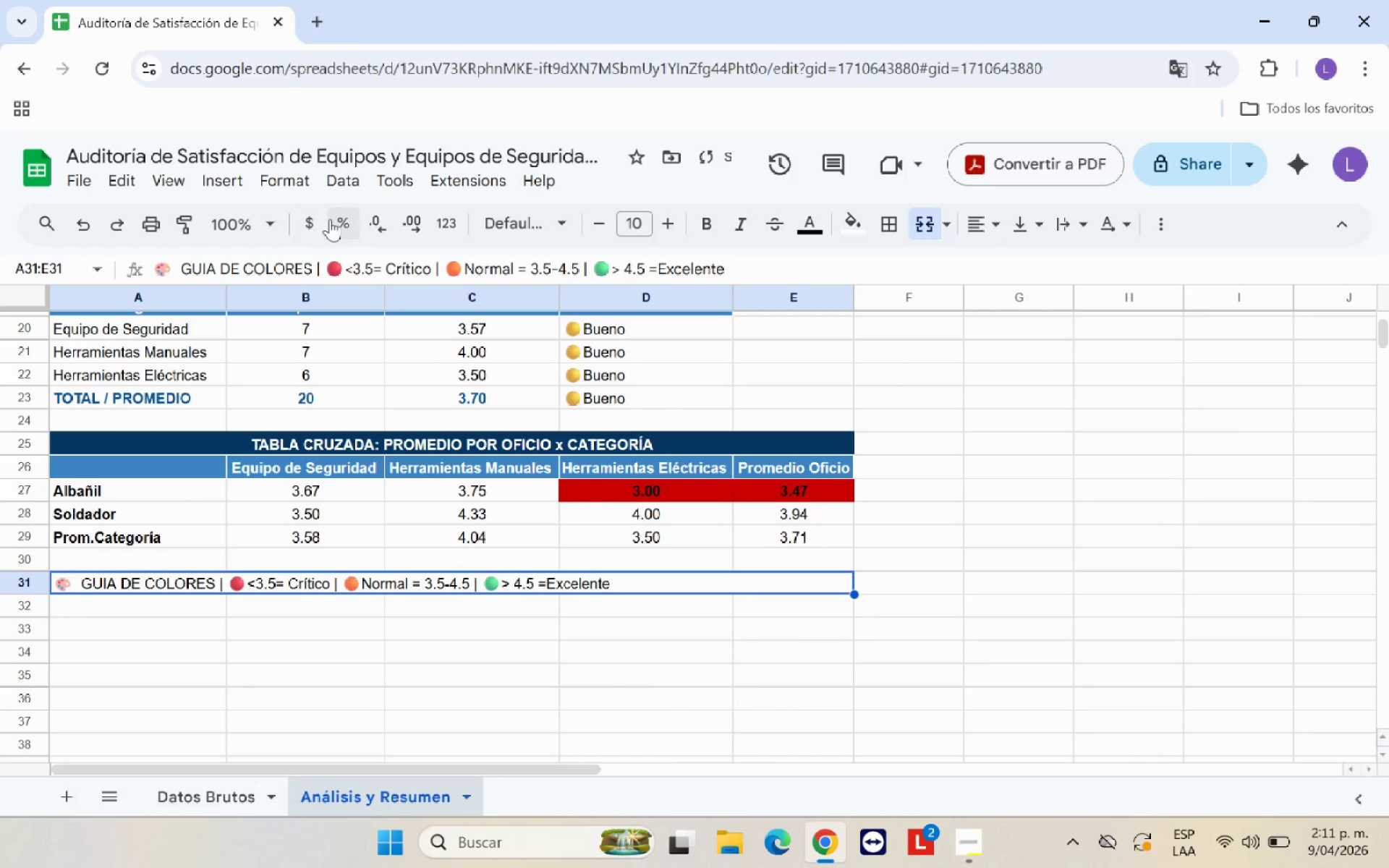 
mouse_move([684, 226])
 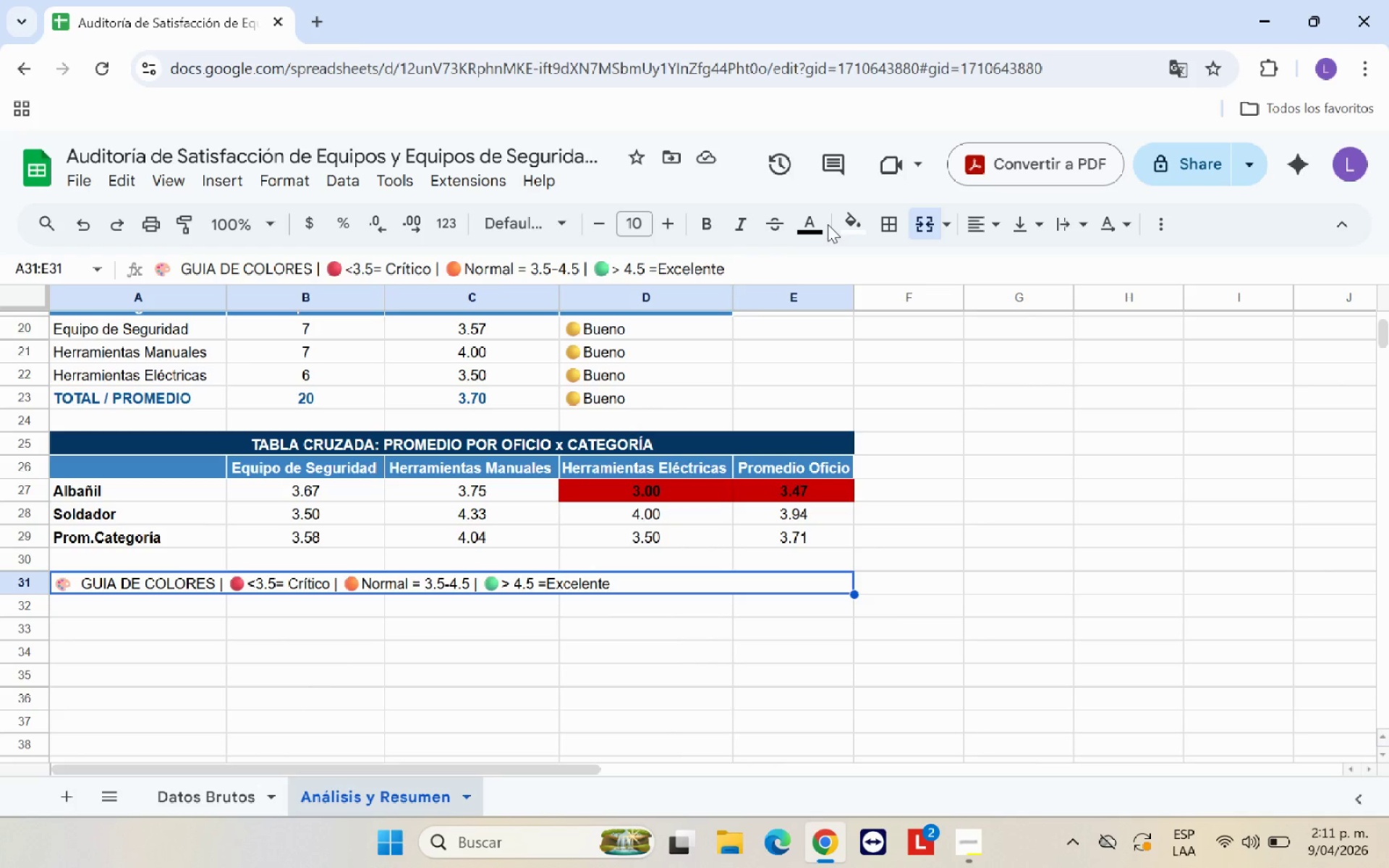 
left_click([817, 226])
 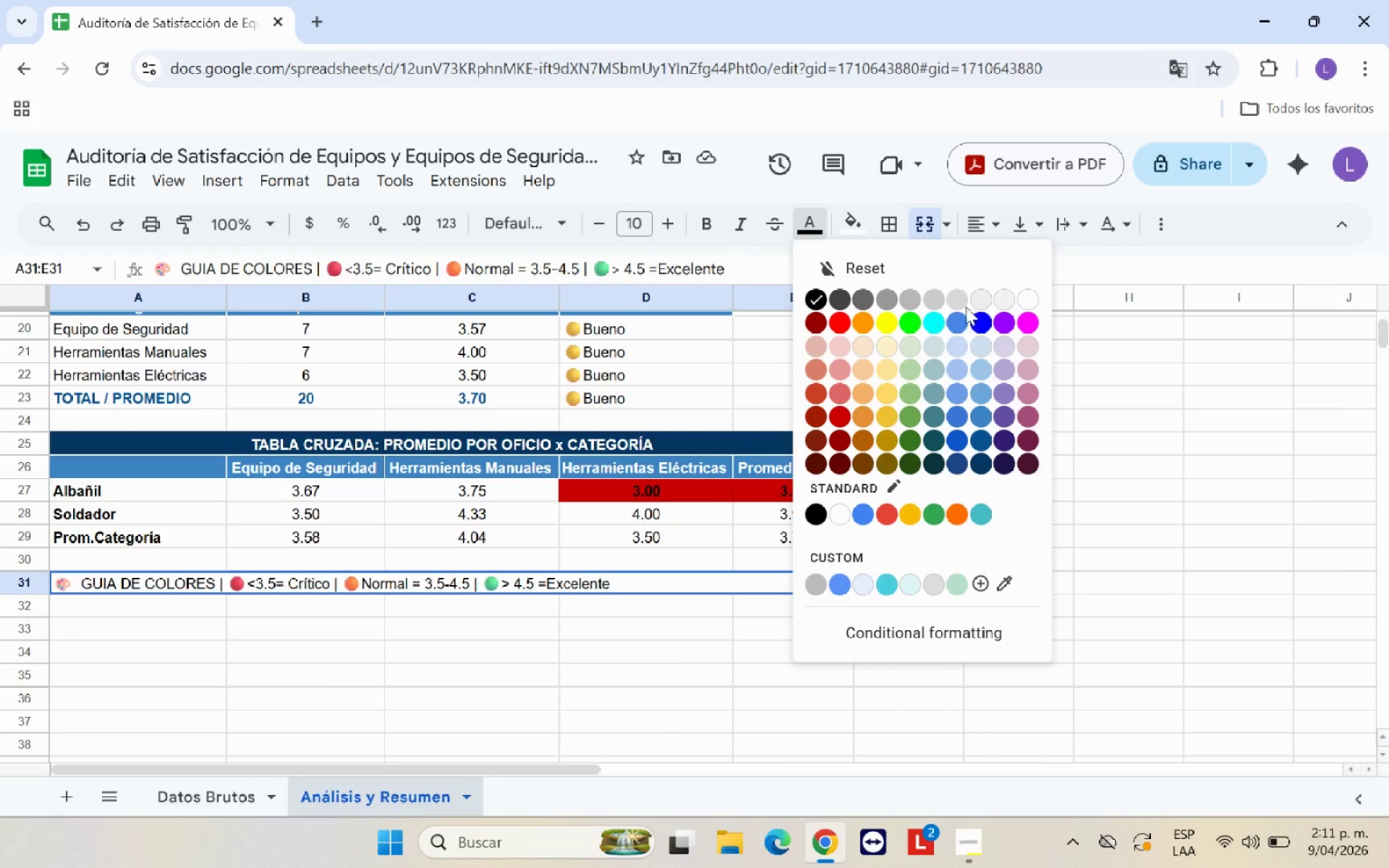 
left_click([957, 305])
 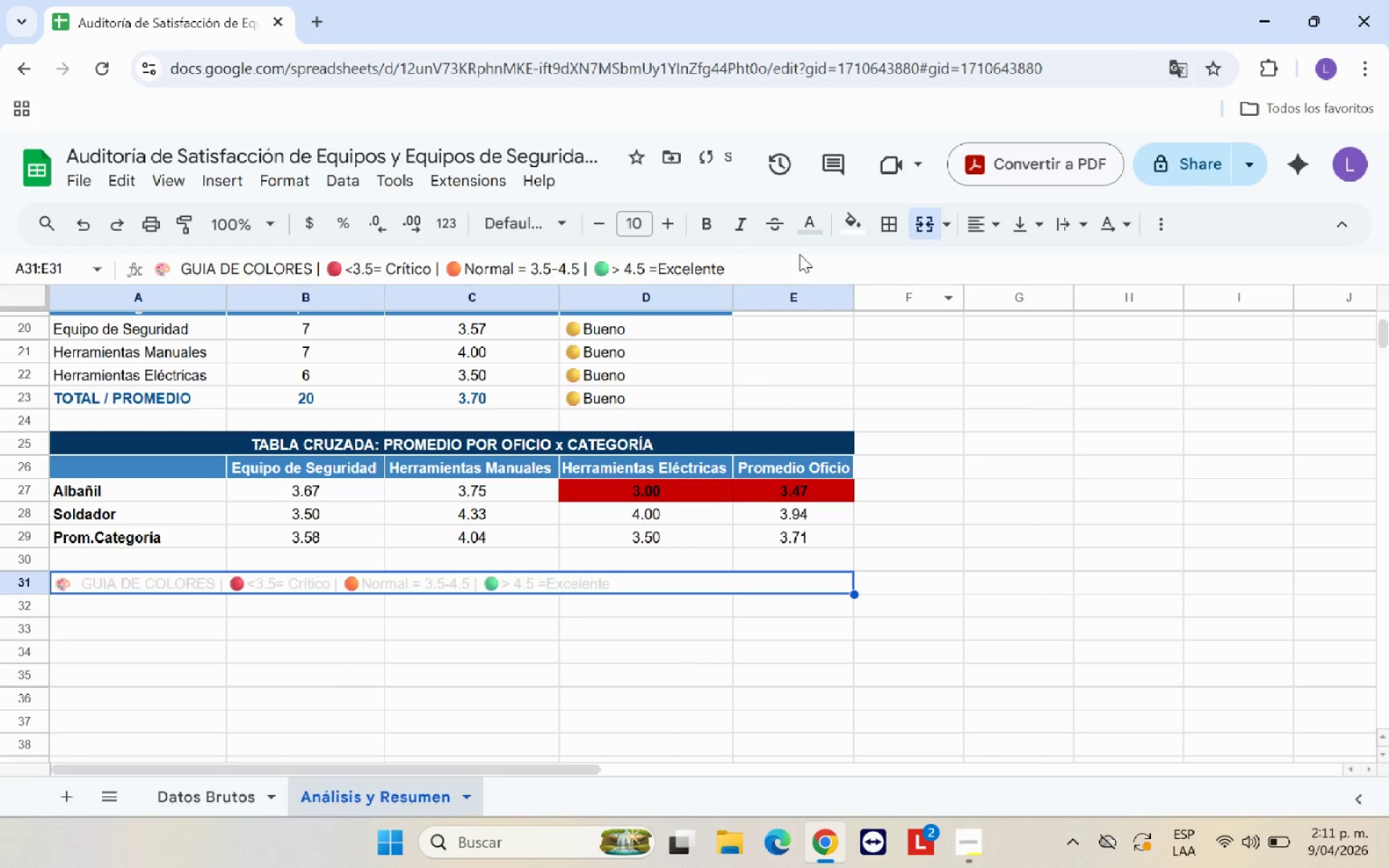 
left_click([810, 230])
 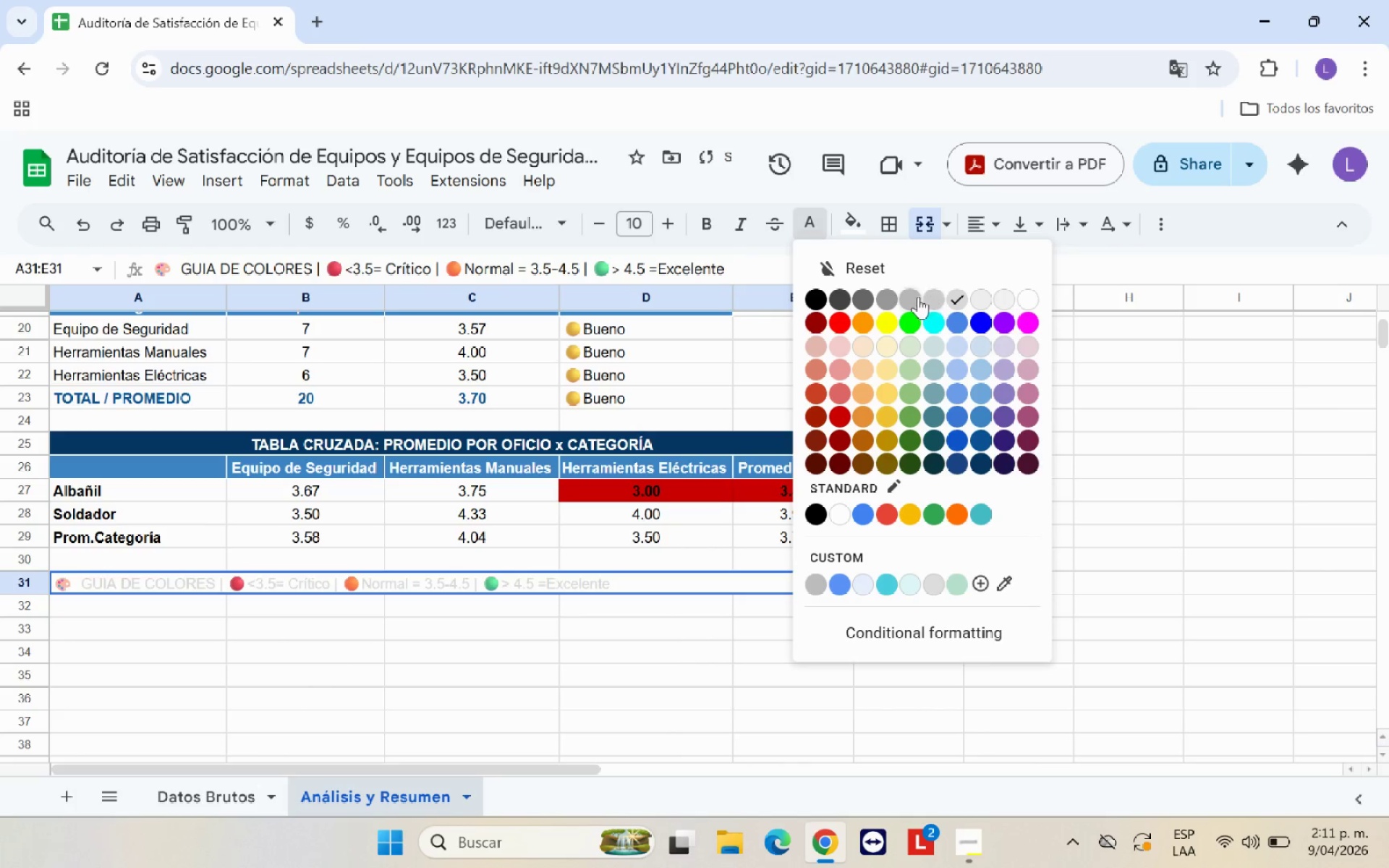 
left_click([910, 297])
 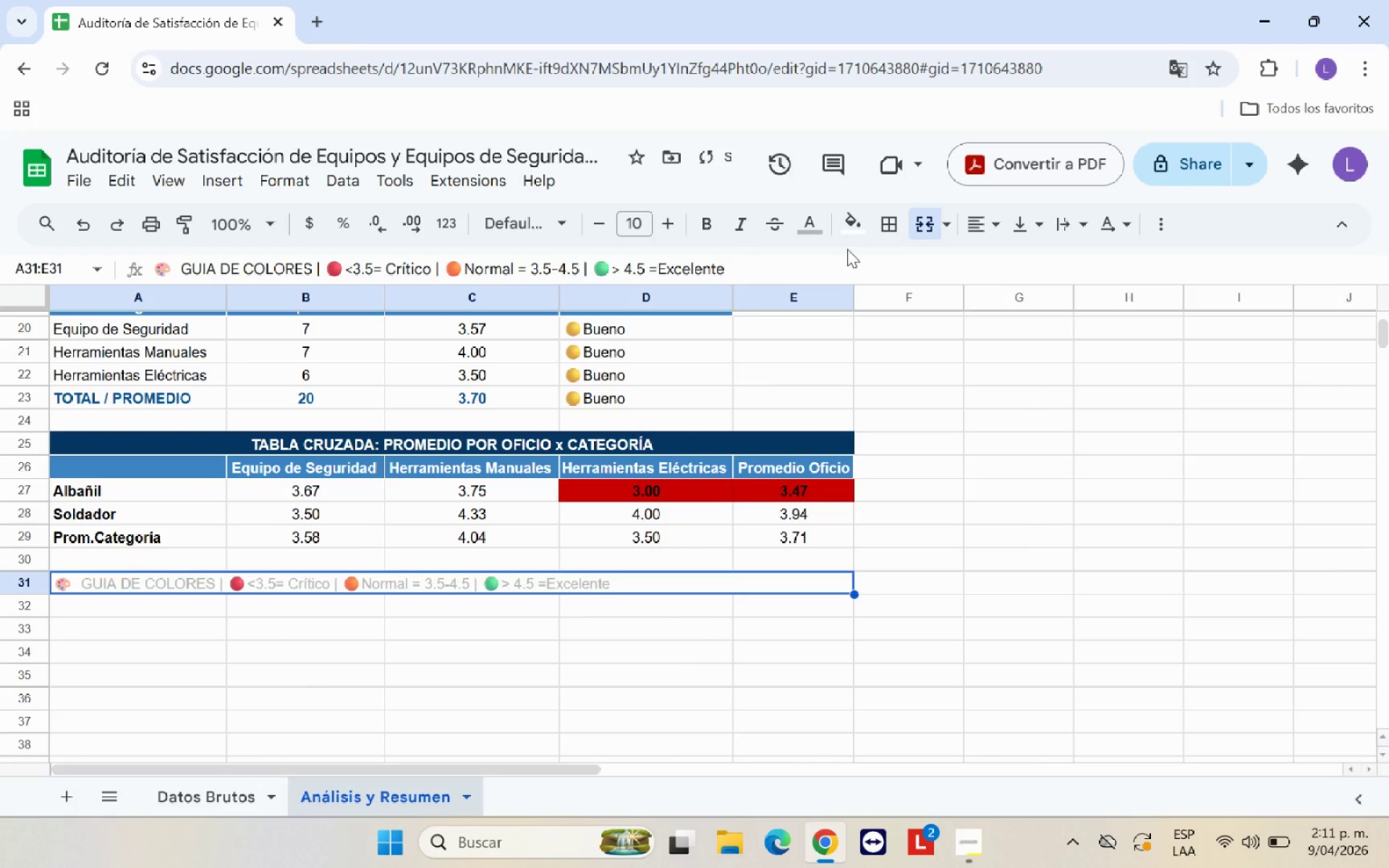 
left_click([804, 233])
 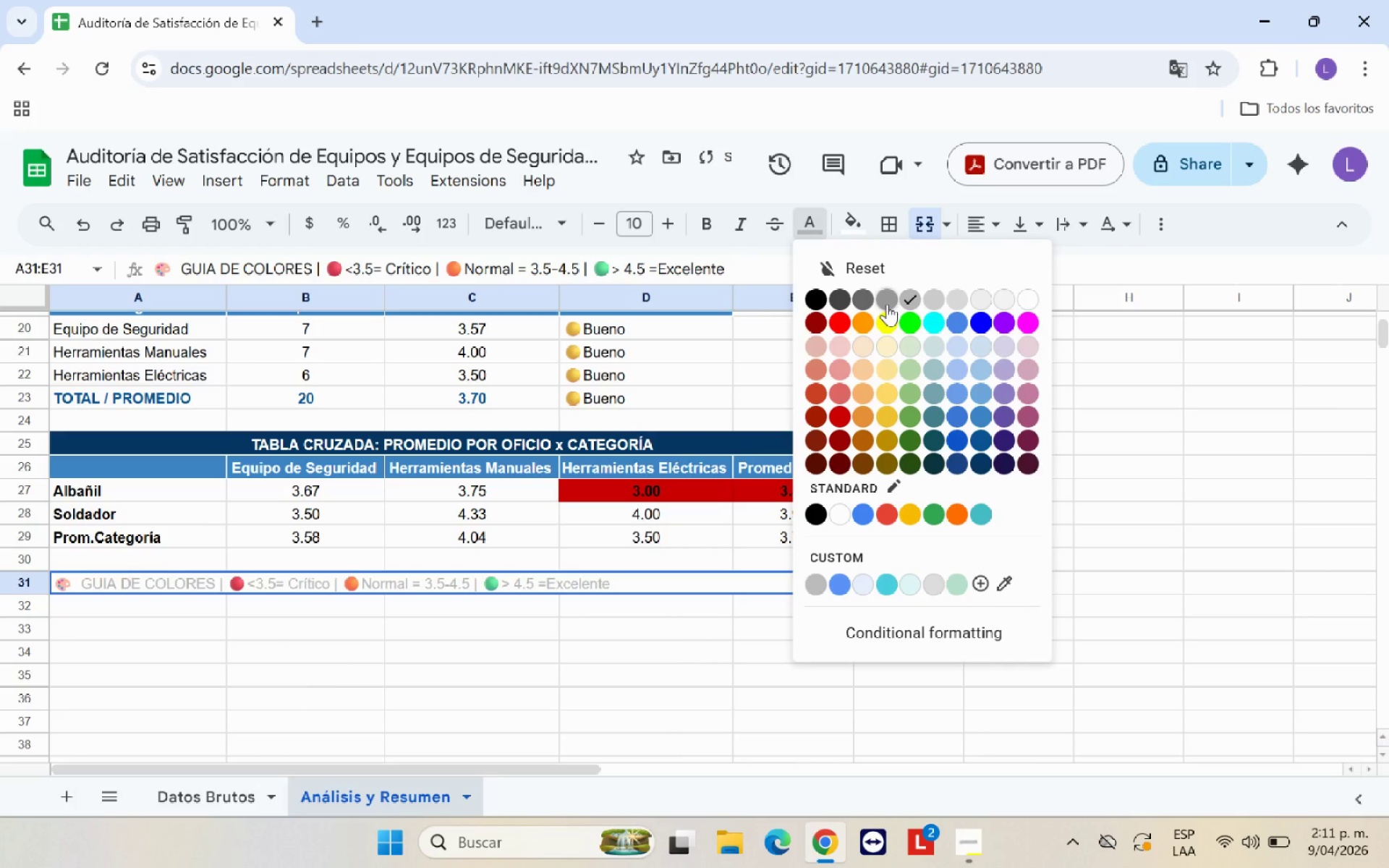 
left_click([887, 304])
 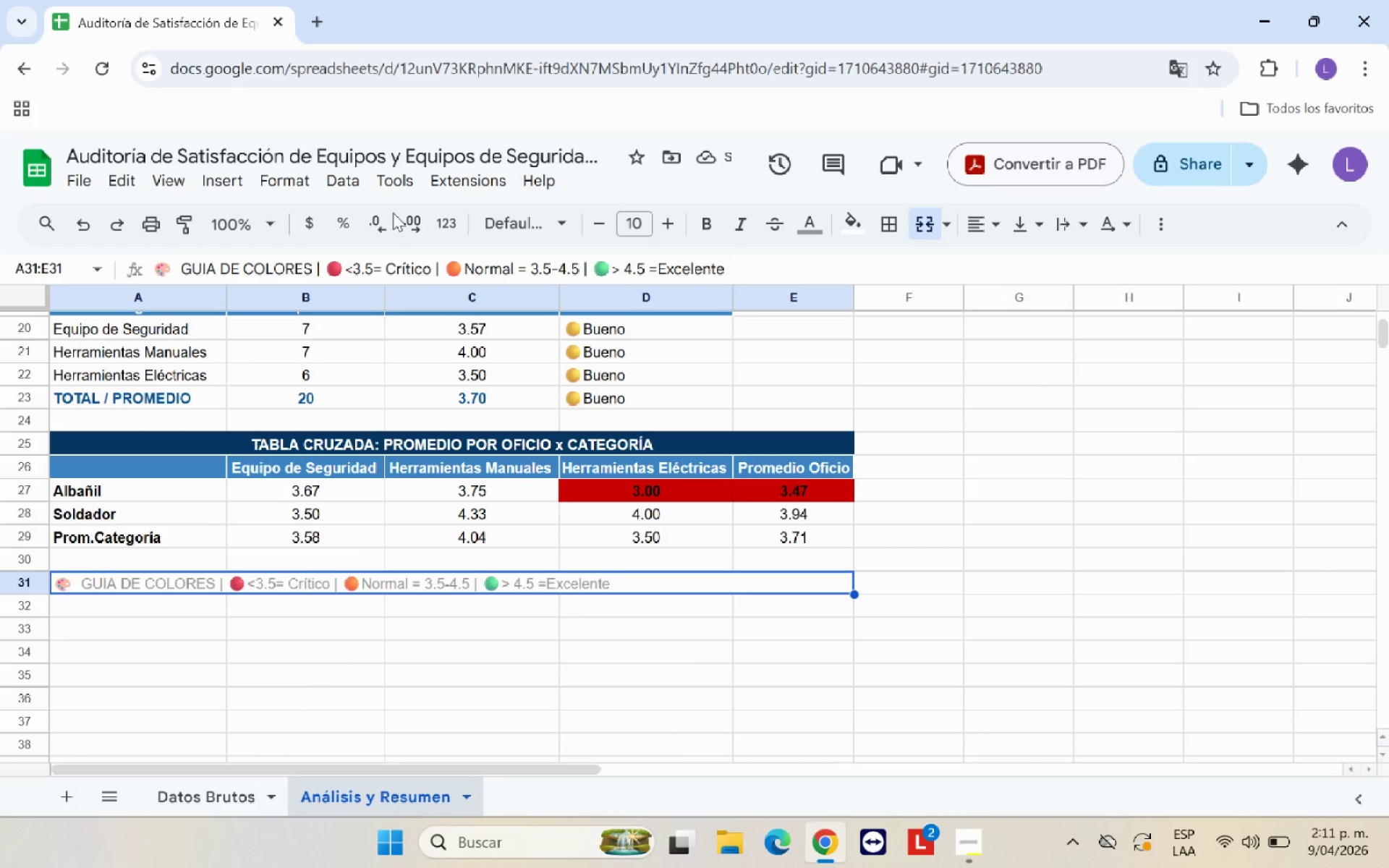 
left_click([742, 226])
 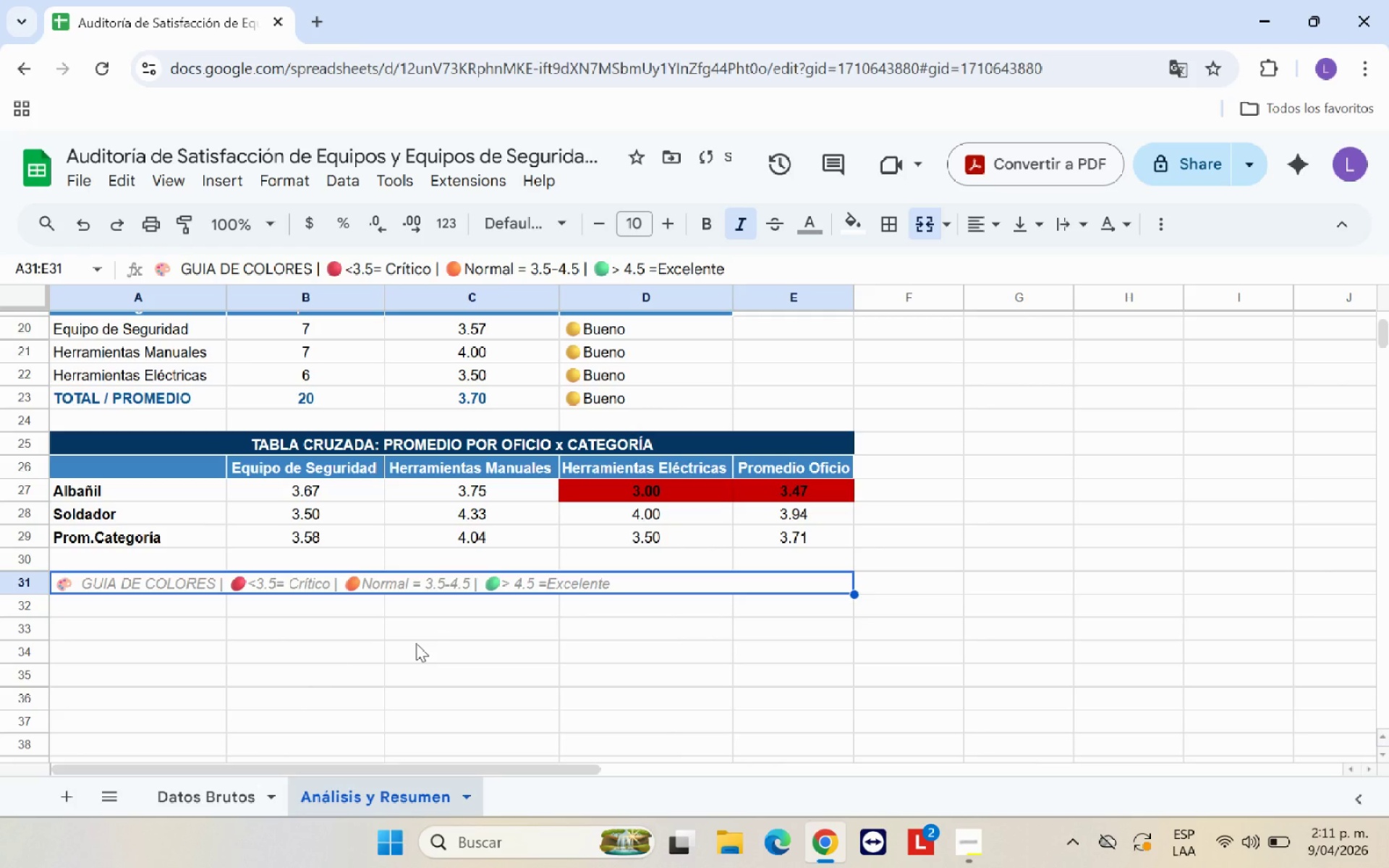 
left_click([416, 643])
 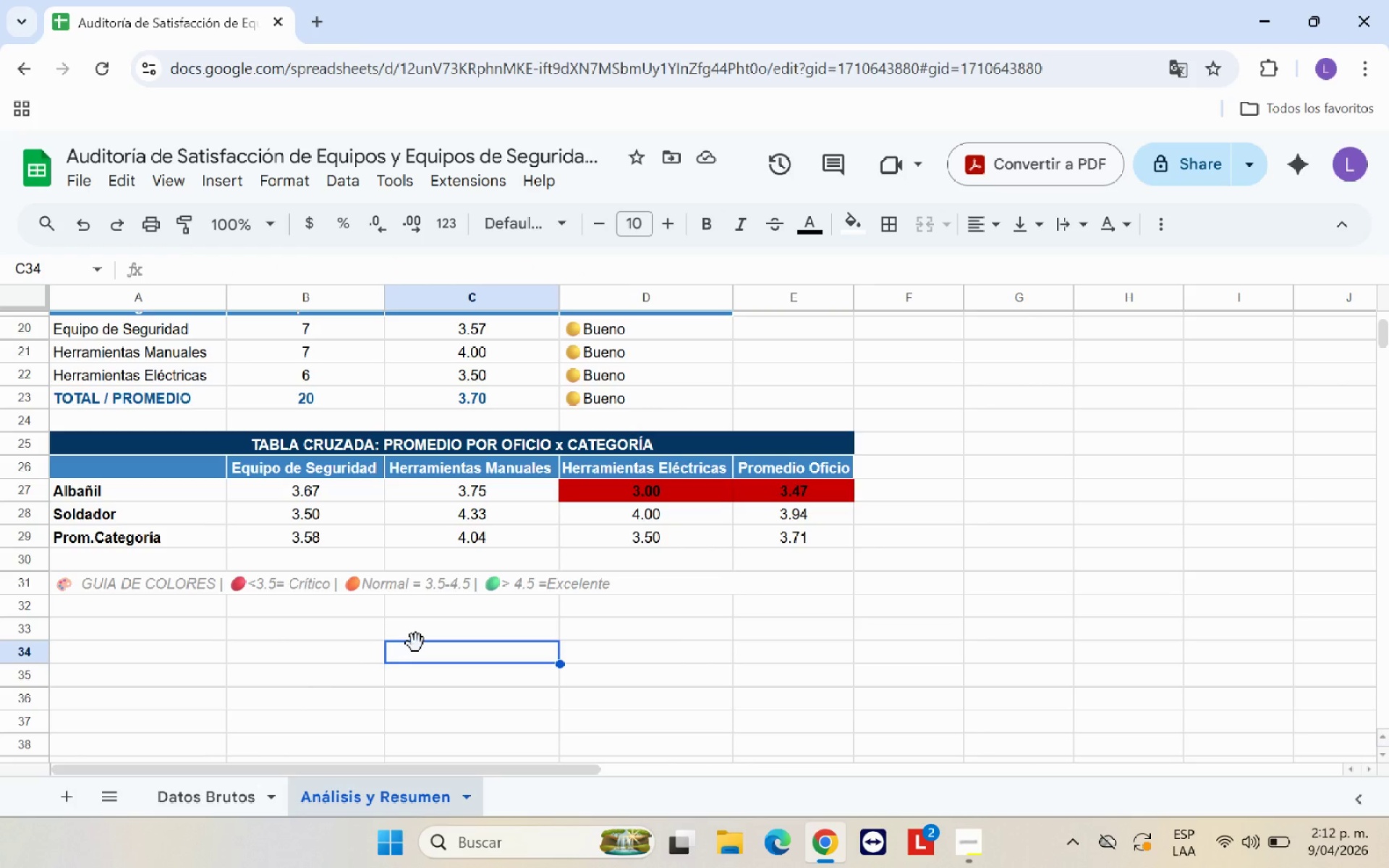 
wait(5.09)
 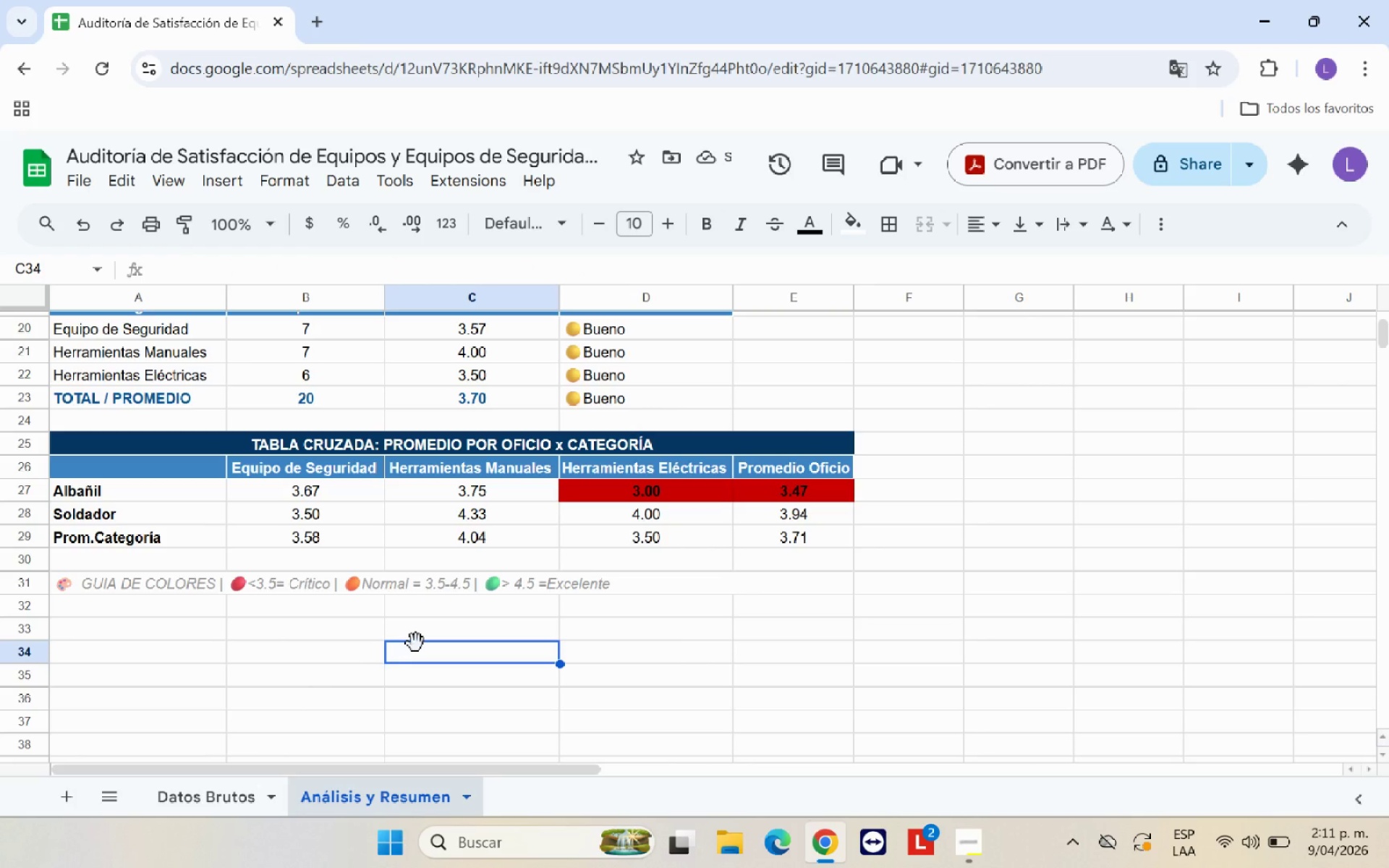 
scroll: coordinate [675, 672], scroll_direction: up, amount: 6.0
 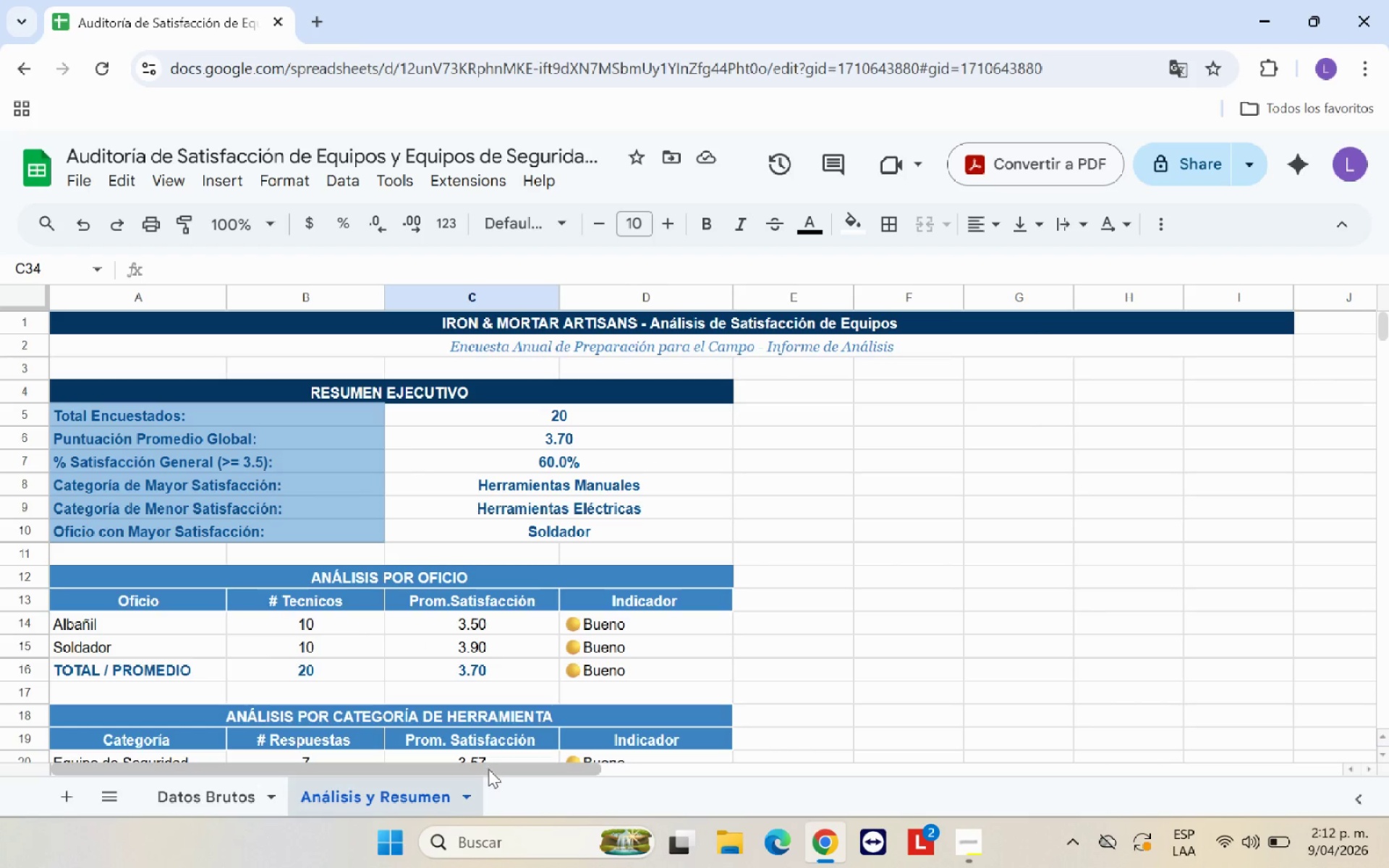 
left_click_drag(start_coordinate=[488, 772], to_coordinate=[739, 773])
 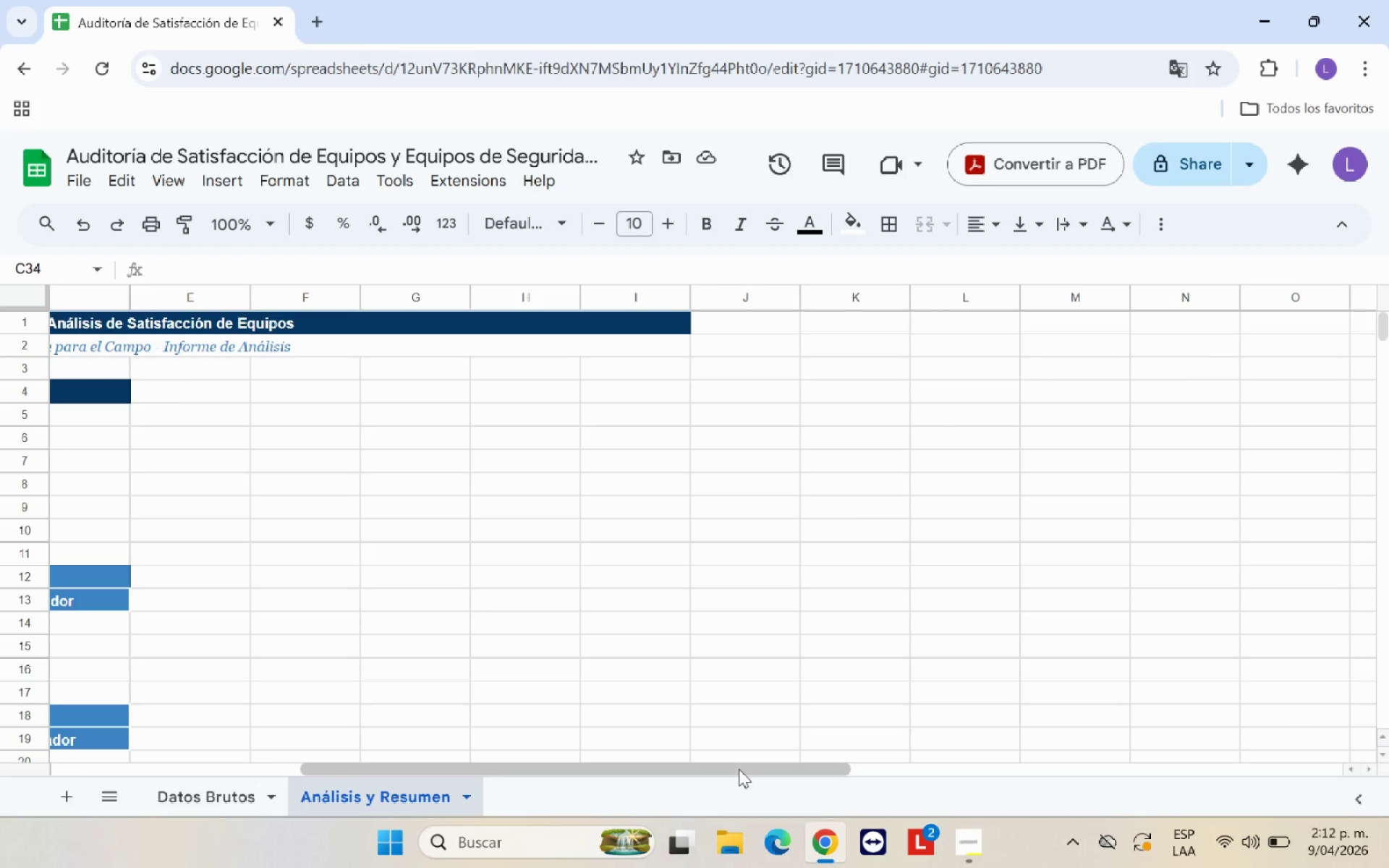 
wait(9.34)
 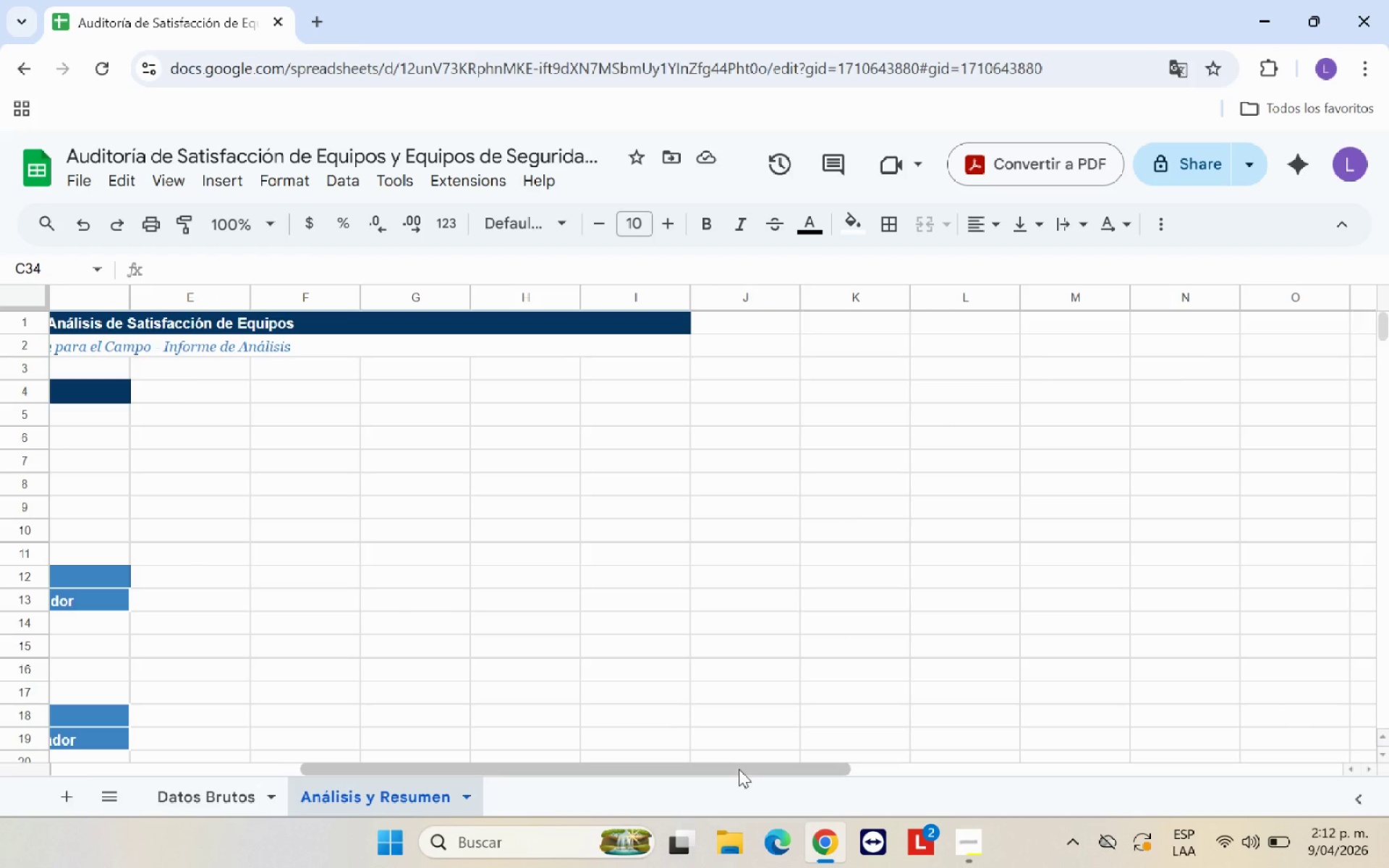 
scroll: coordinate [846, 776], scroll_direction: up, amount: 1.0
 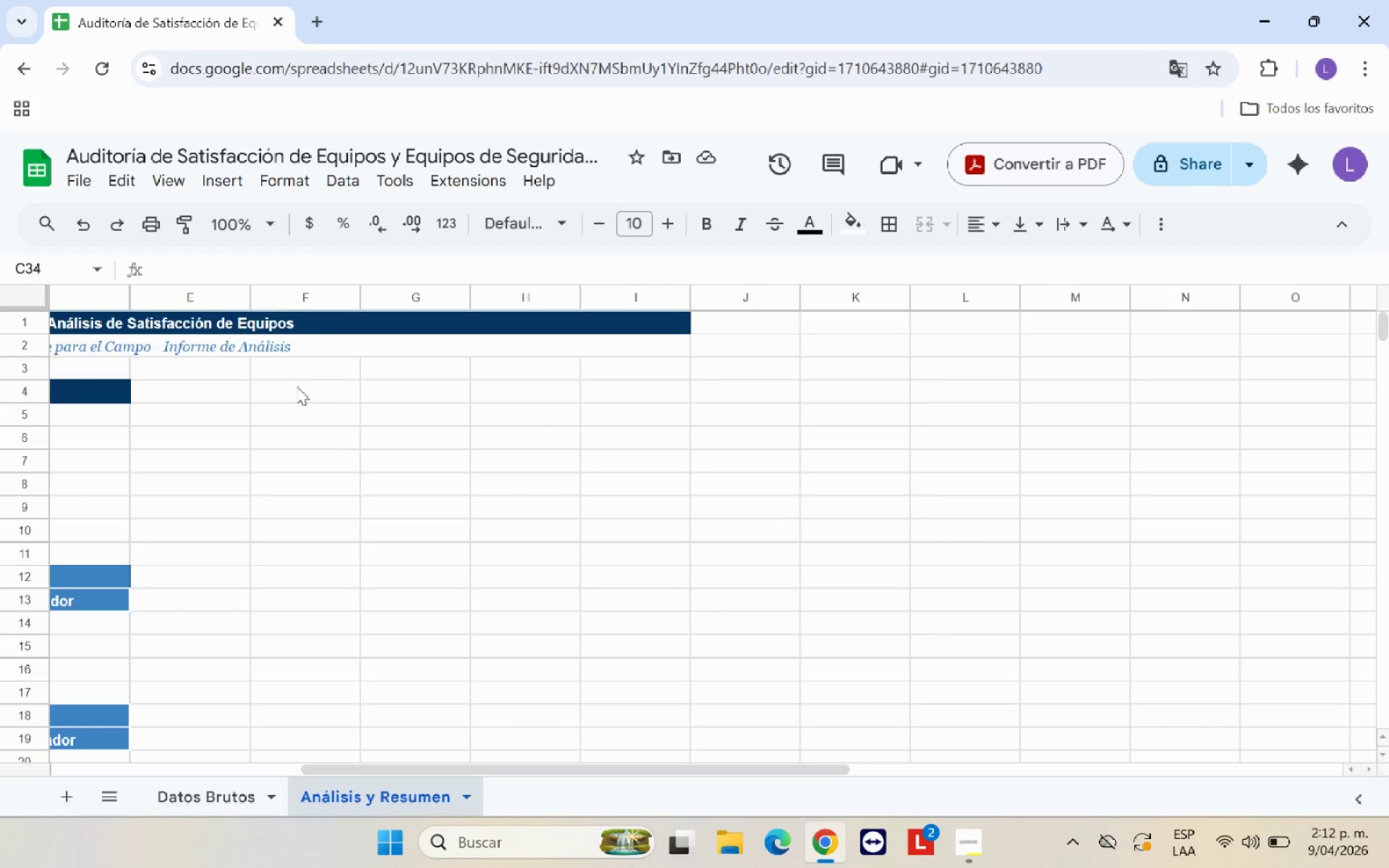 
left_click([297, 386])
 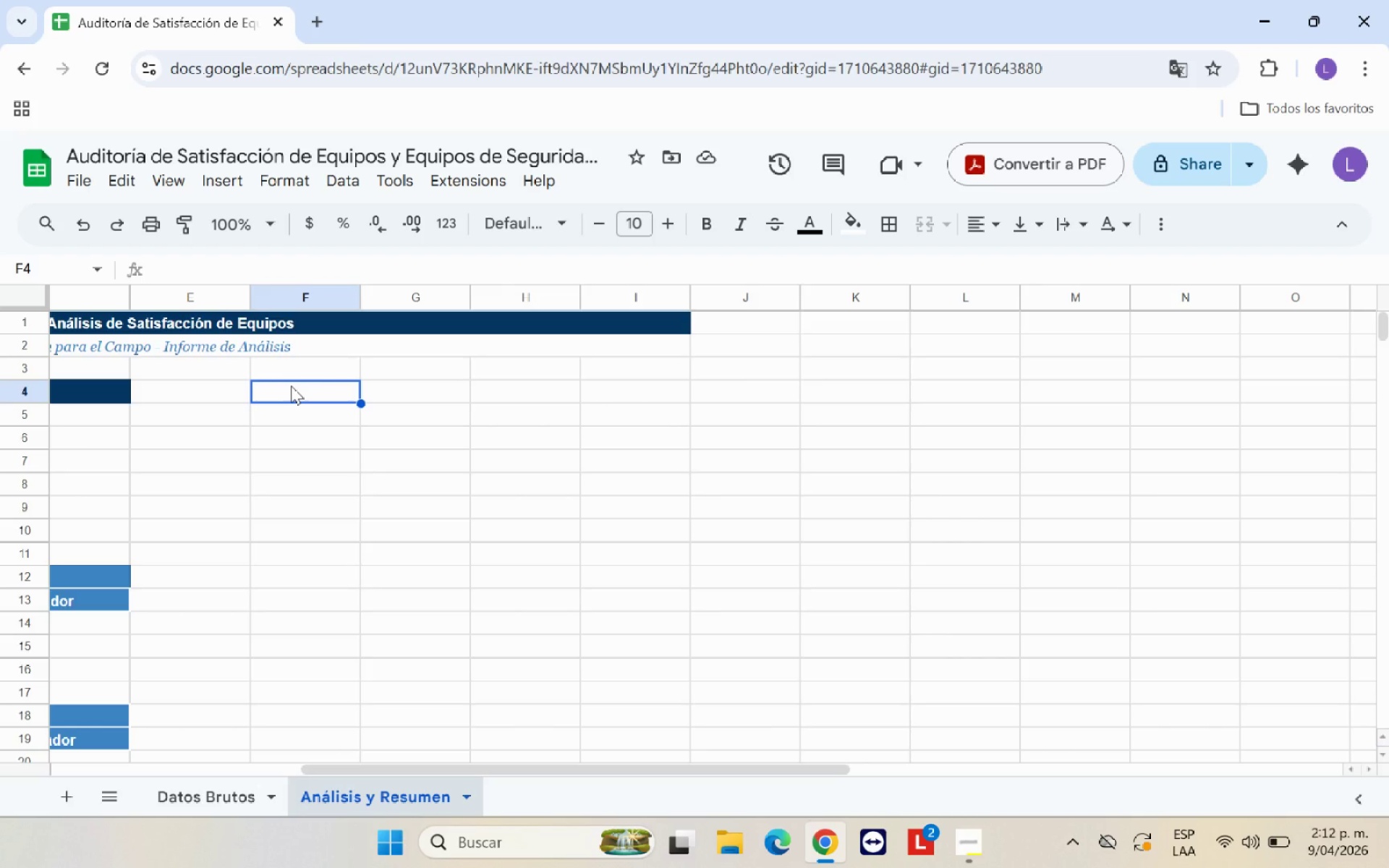 
wait(9.62)
 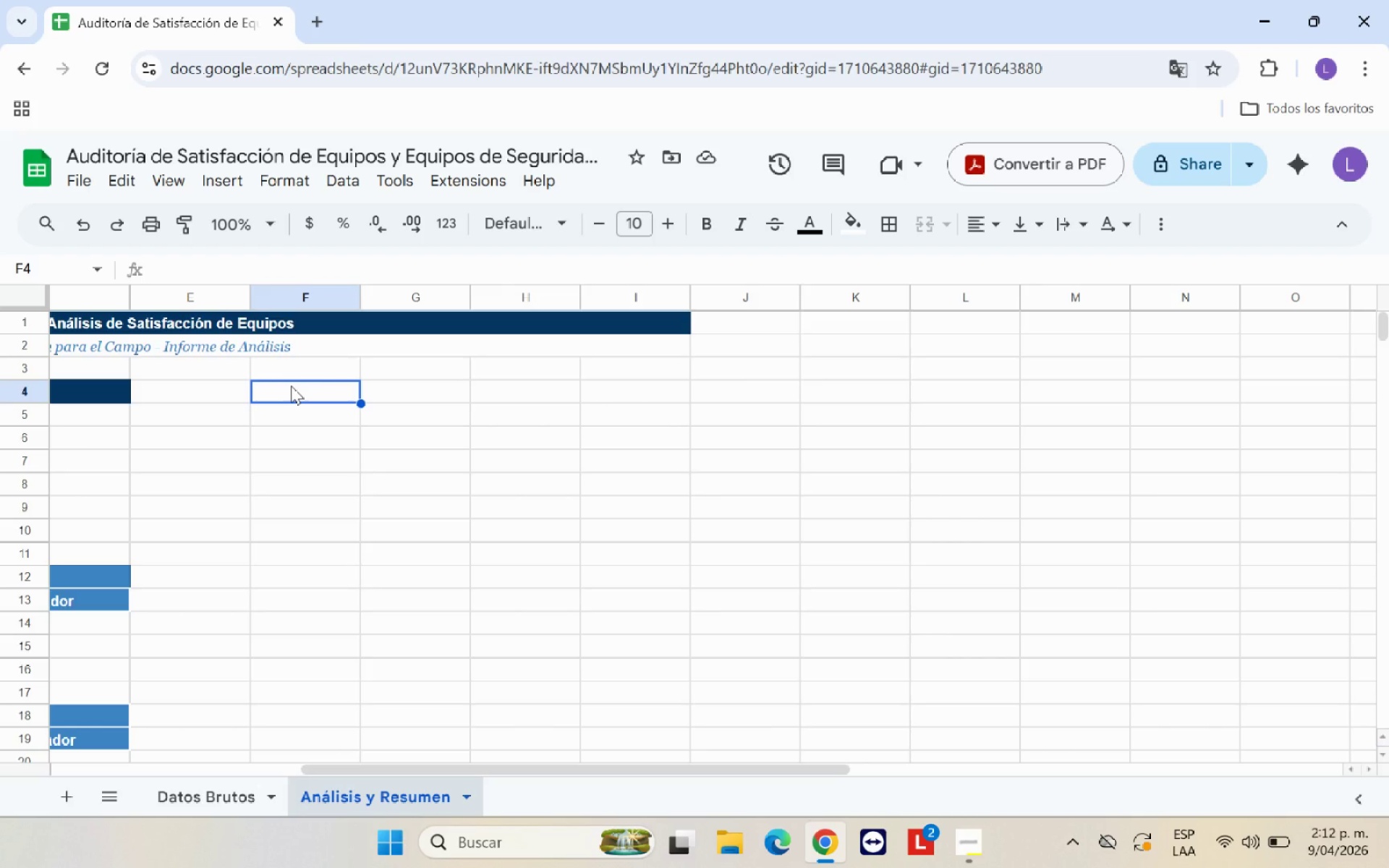 
left_click_drag(start_coordinate=[567, 773], to_coordinate=[261, 765])
 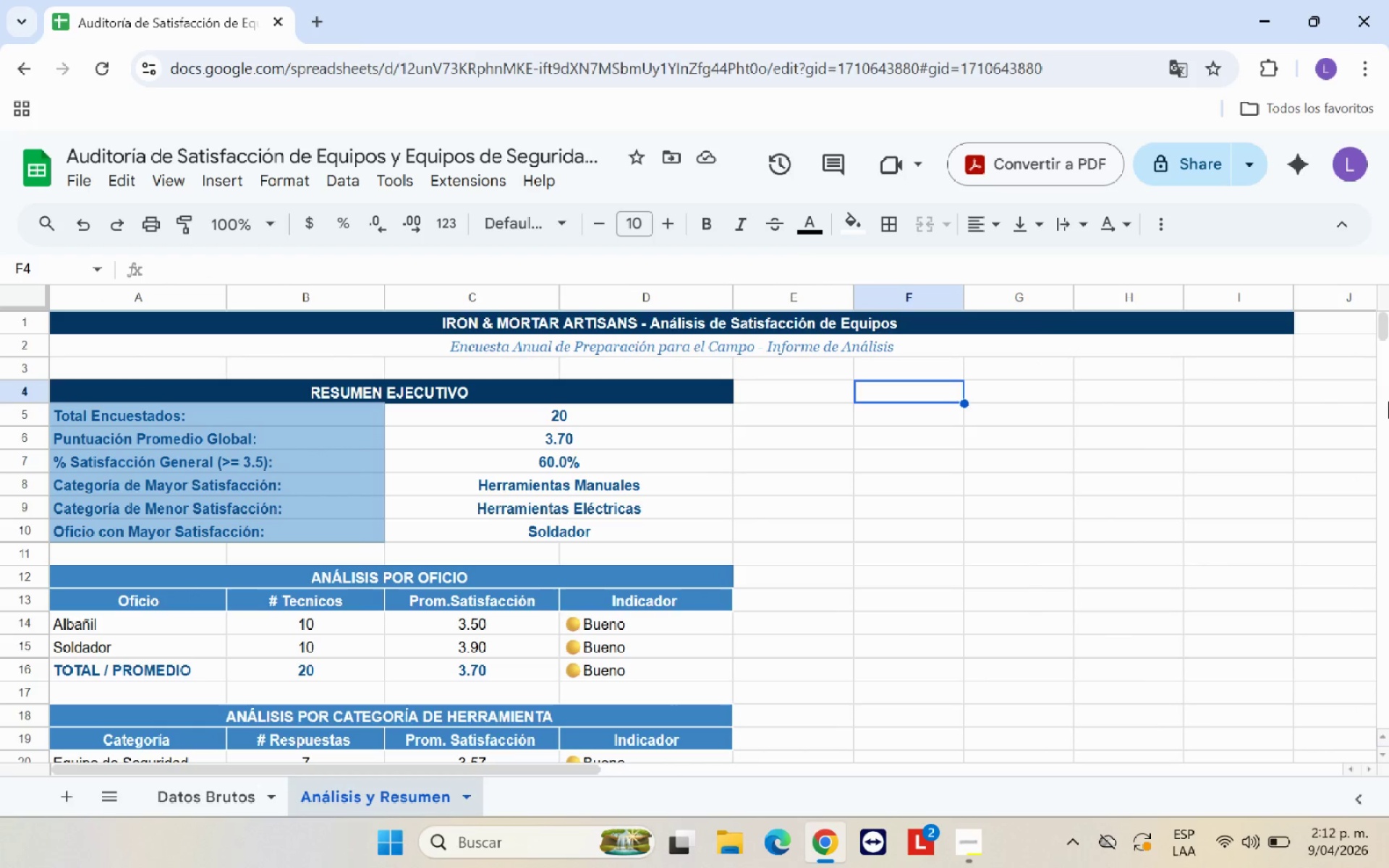 
left_click_drag(start_coordinate=[1382, 328], to_coordinate=[1384, 332])
 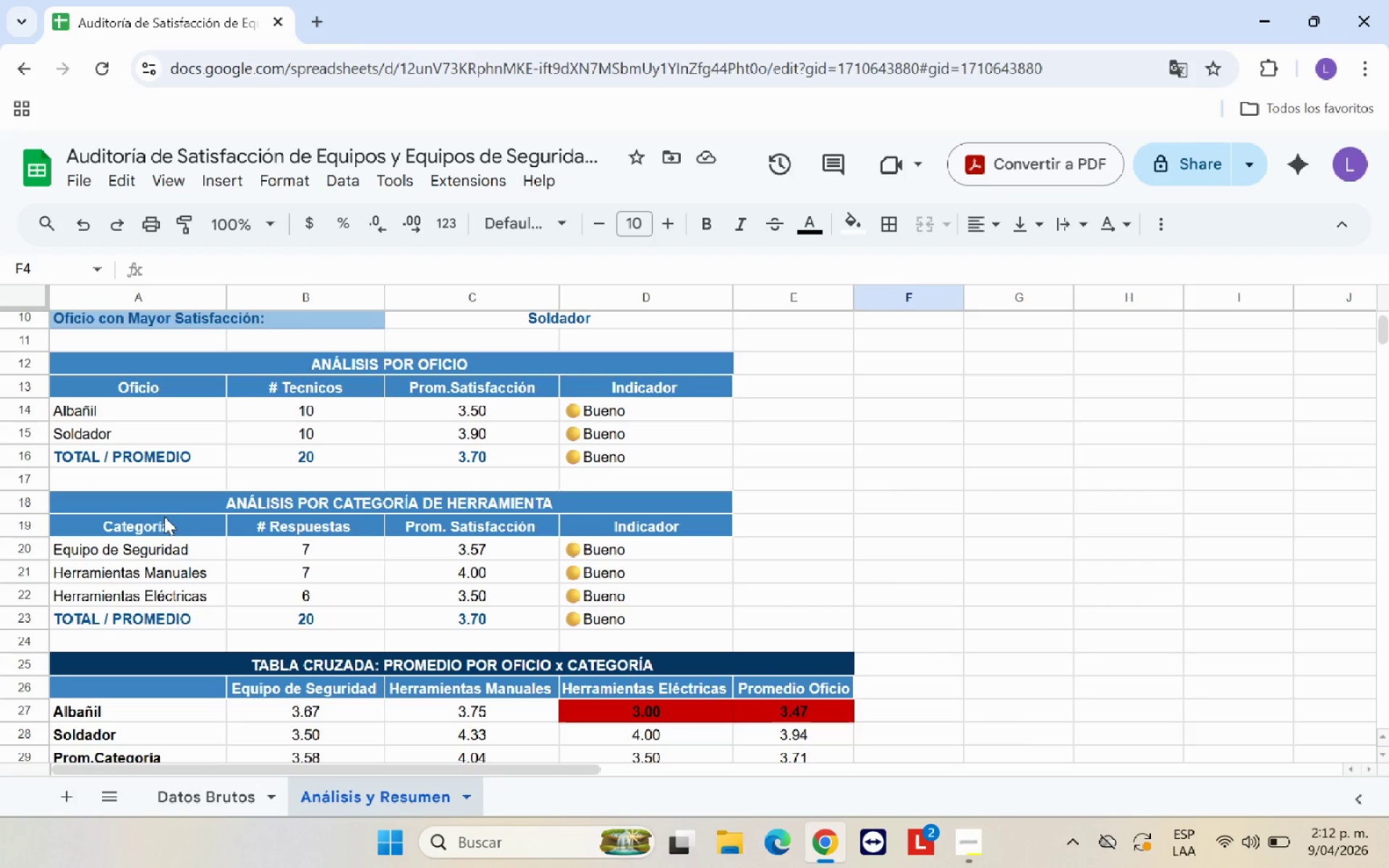 
left_click_drag(start_coordinate=[164, 519], to_coordinate=[177, 590])
 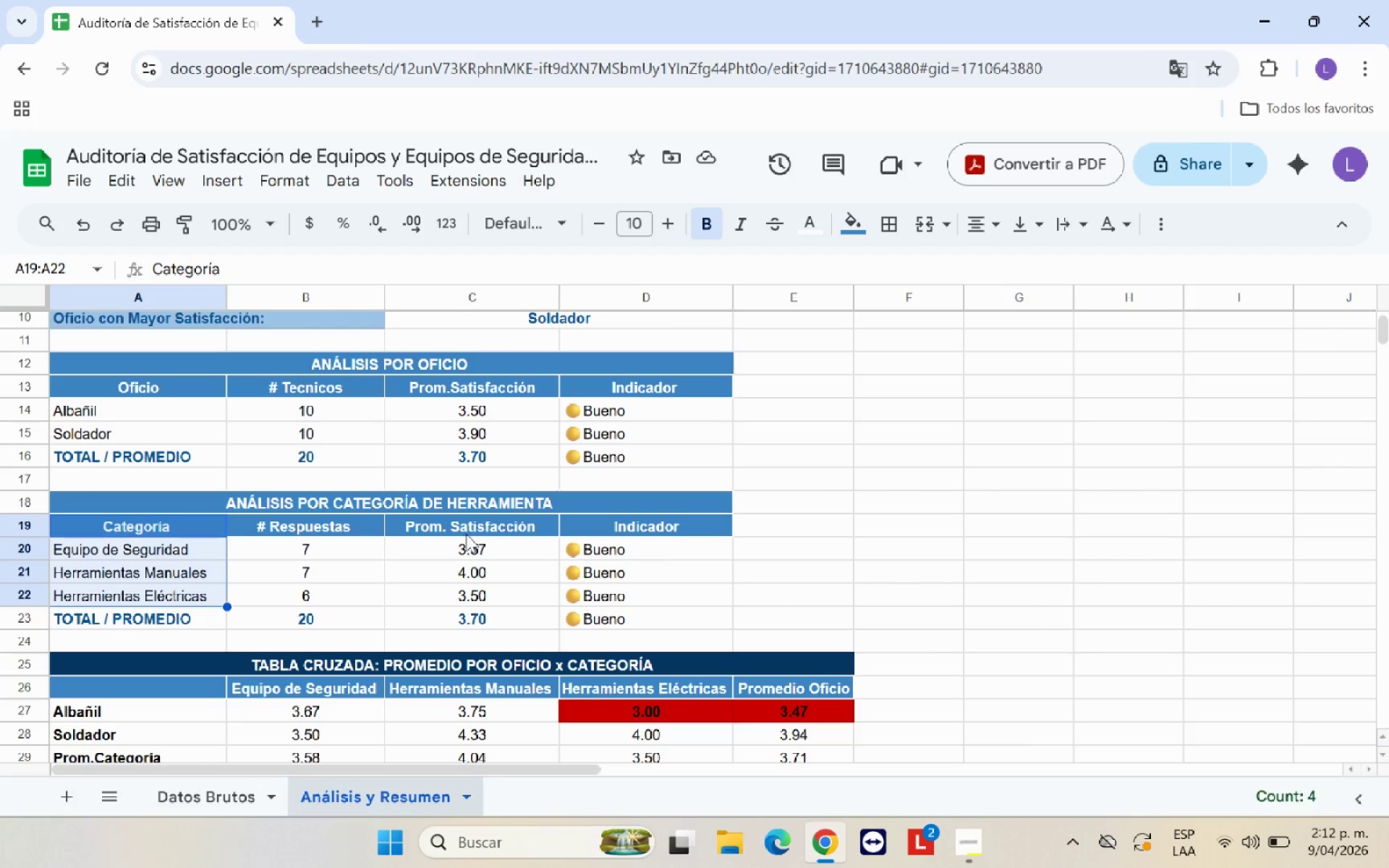 
hold_key(key=ControlLeft, duration=7.92)
left_click_drag(start_coordinate=[466, 527], to_coordinate=[471, 589])
 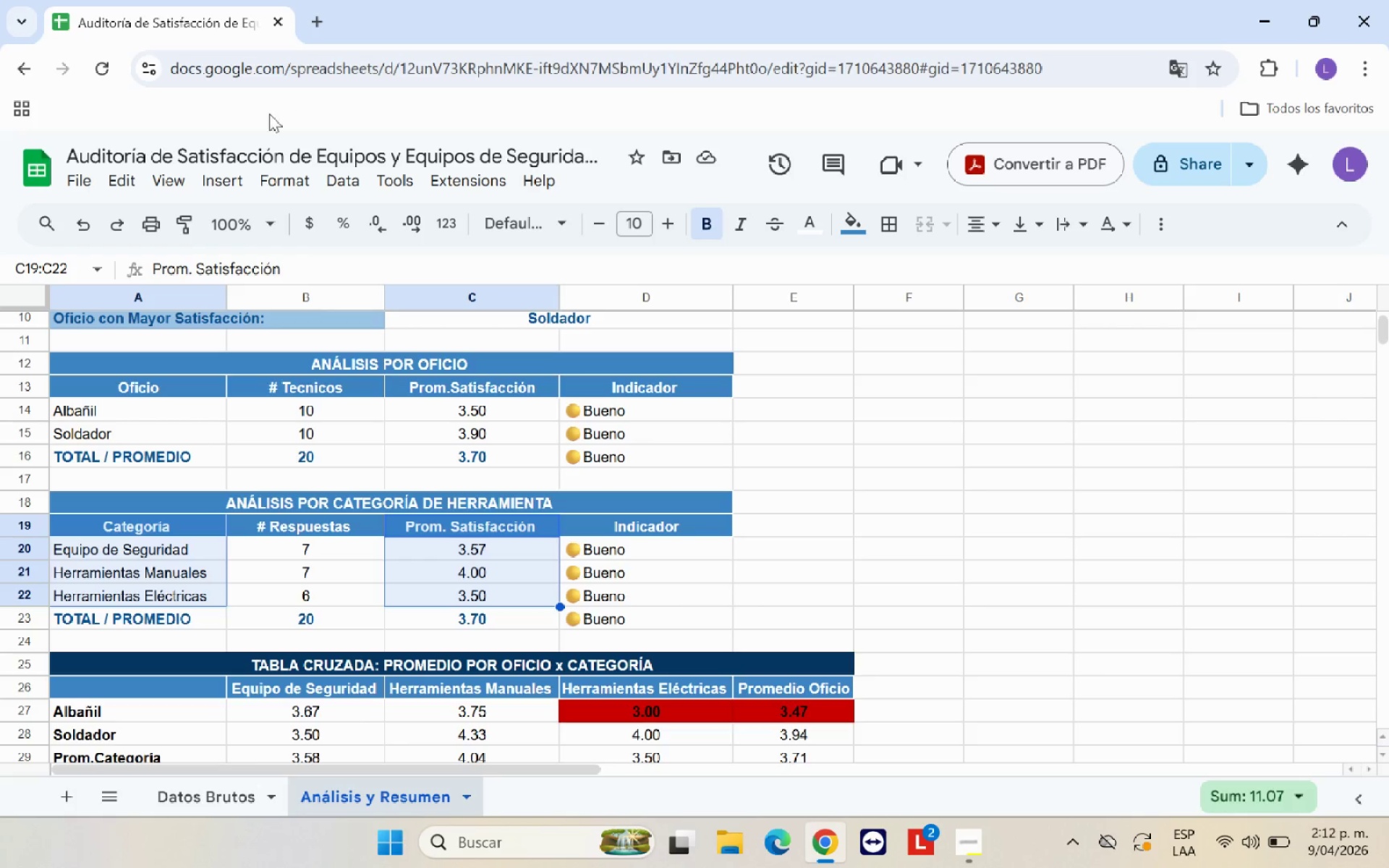 
left_click([235, 184])
 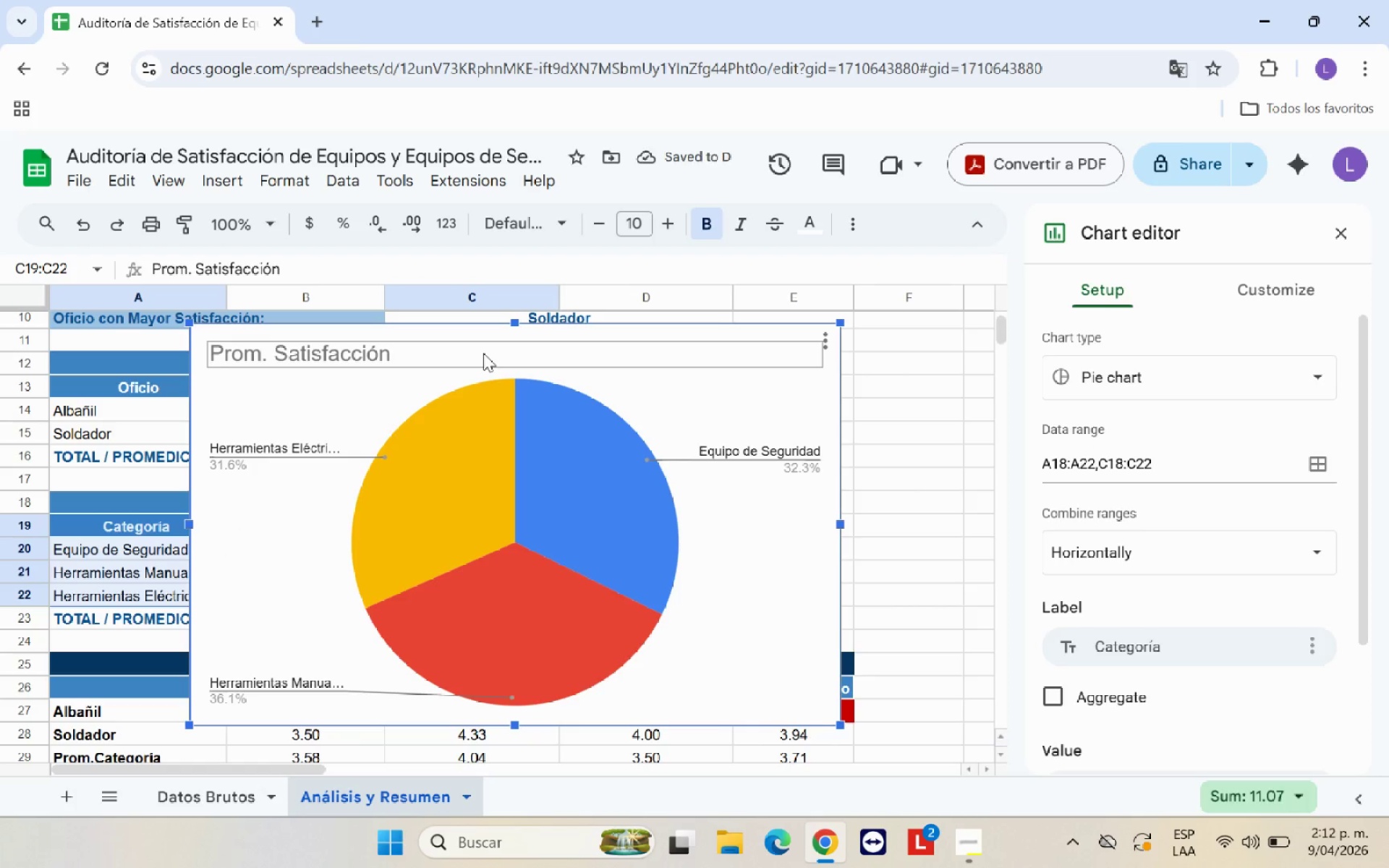 
left_click([1261, 373])
 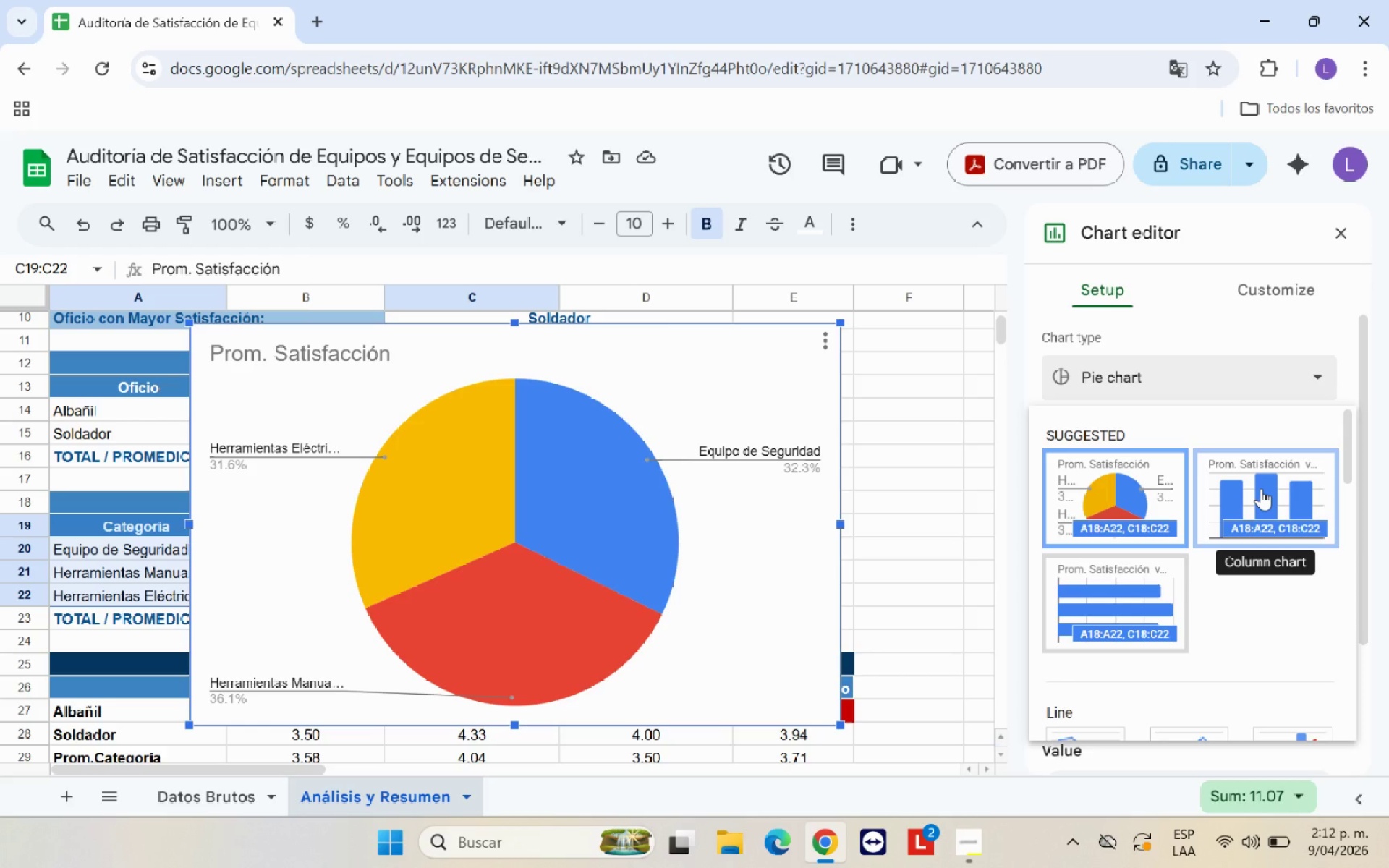 
left_click([1261, 488])
 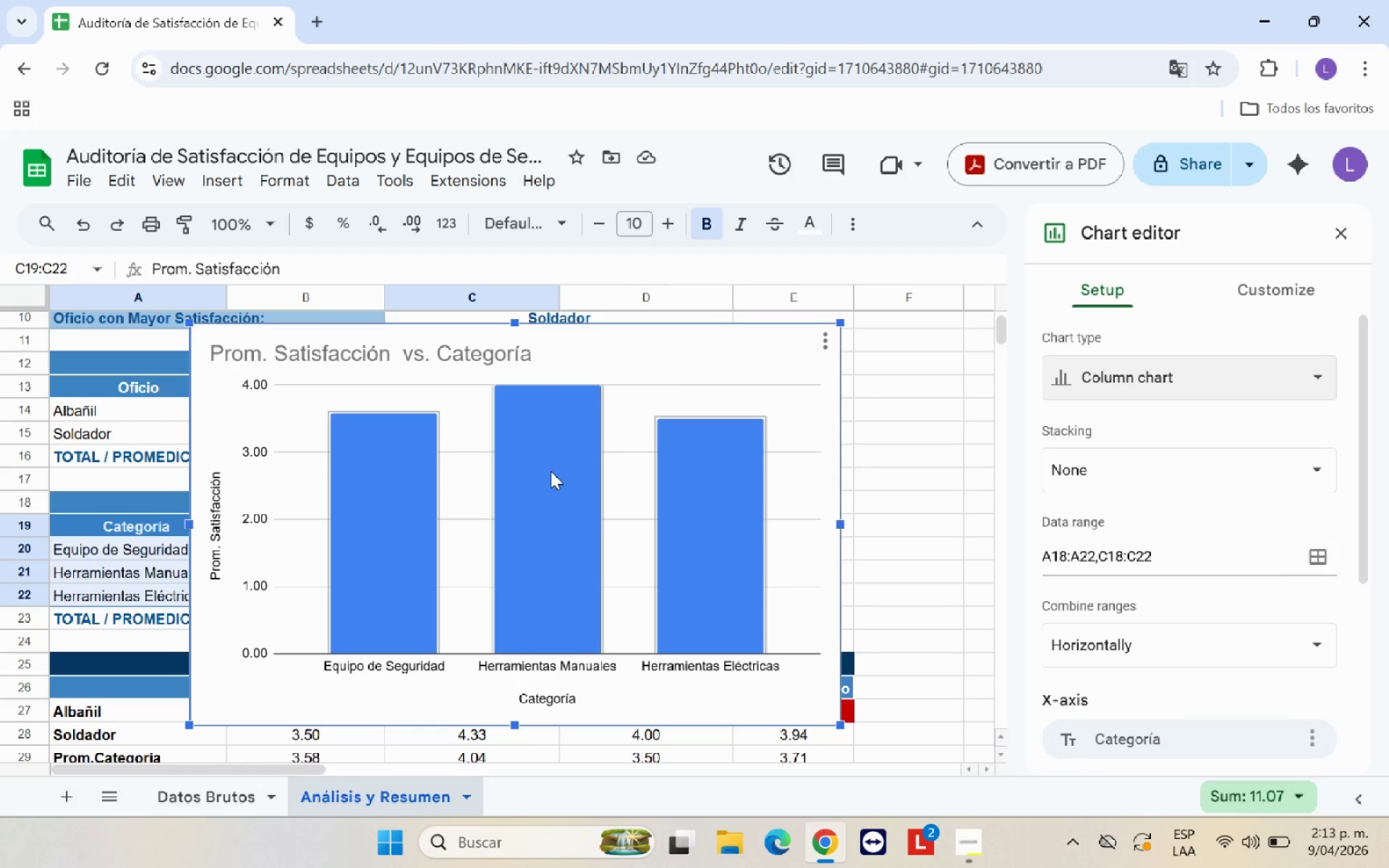 
wait(15.44)
 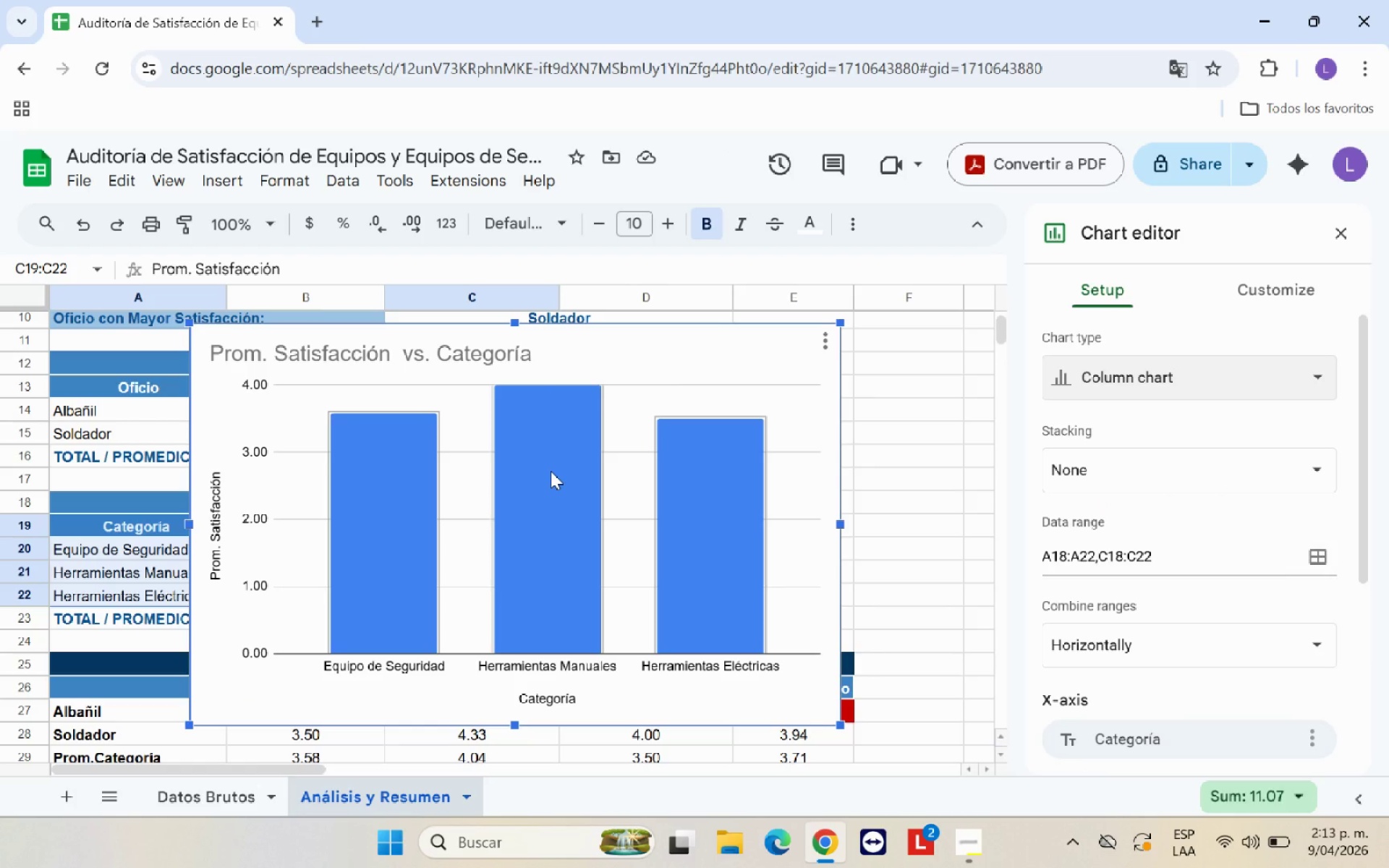 
left_click_drag(start_coordinate=[601, 353], to_coordinate=[620, 352])
 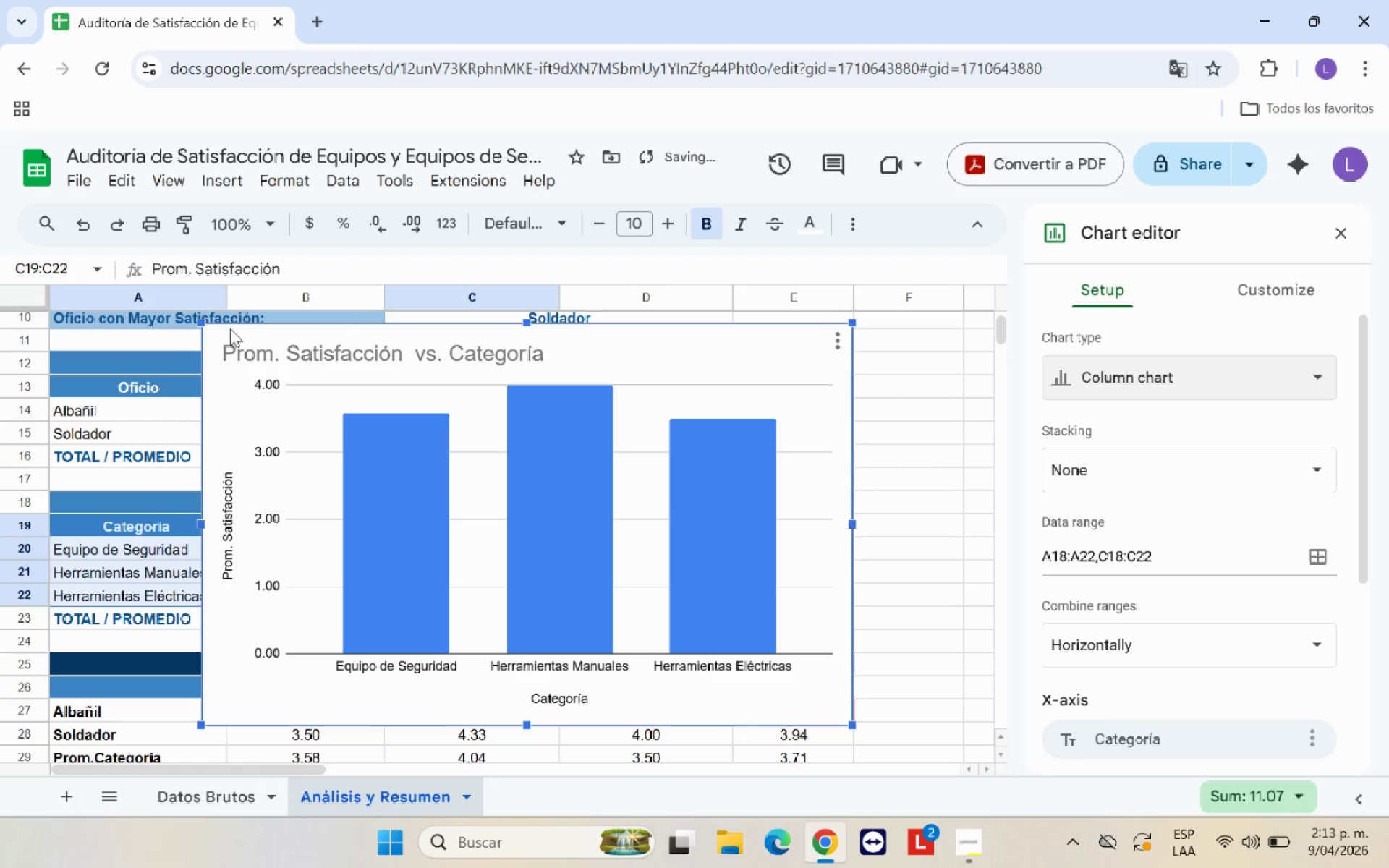 
left_click_drag(start_coordinate=[206, 331], to_coordinate=[917, 357])
 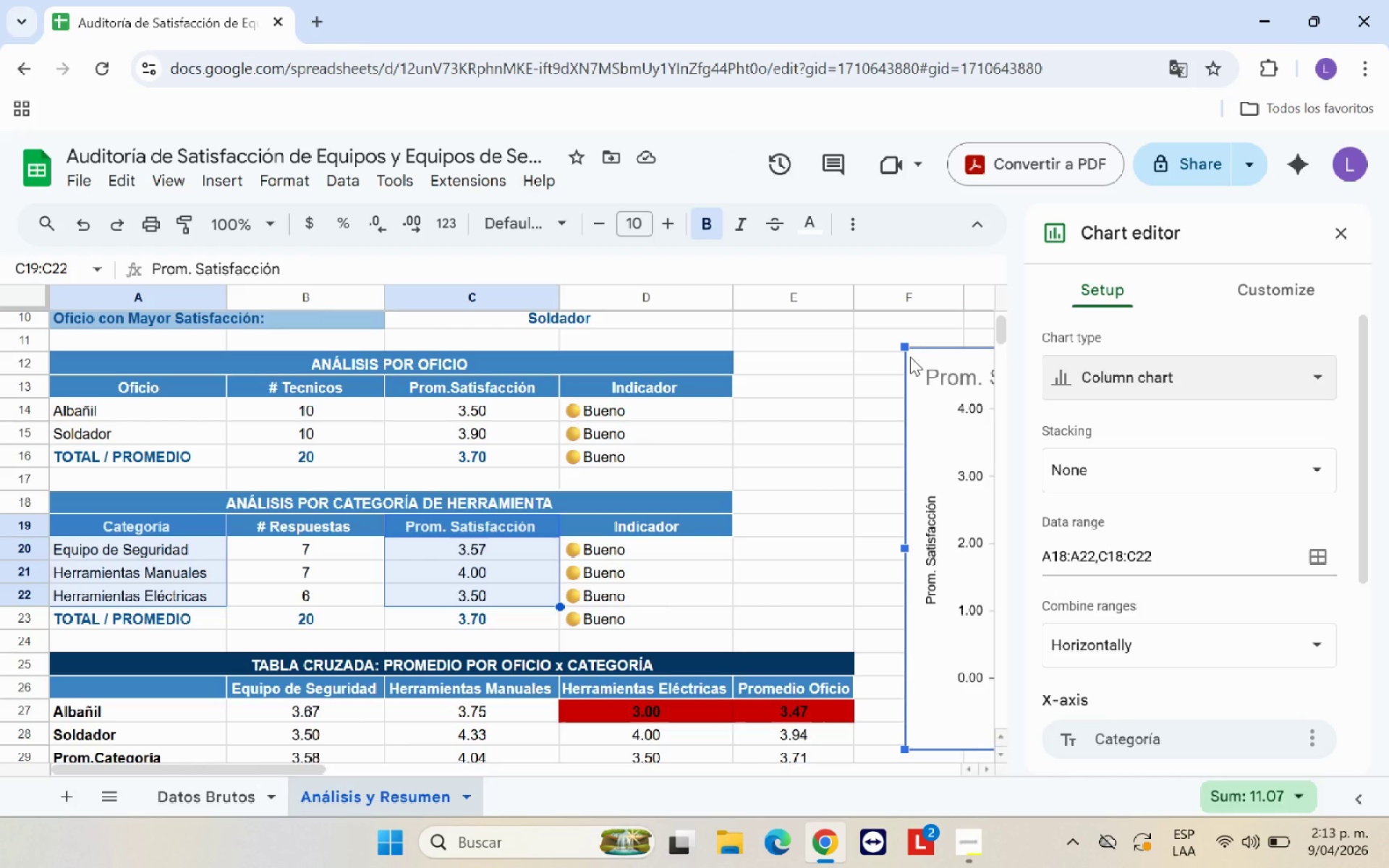 
wait(21.53)
 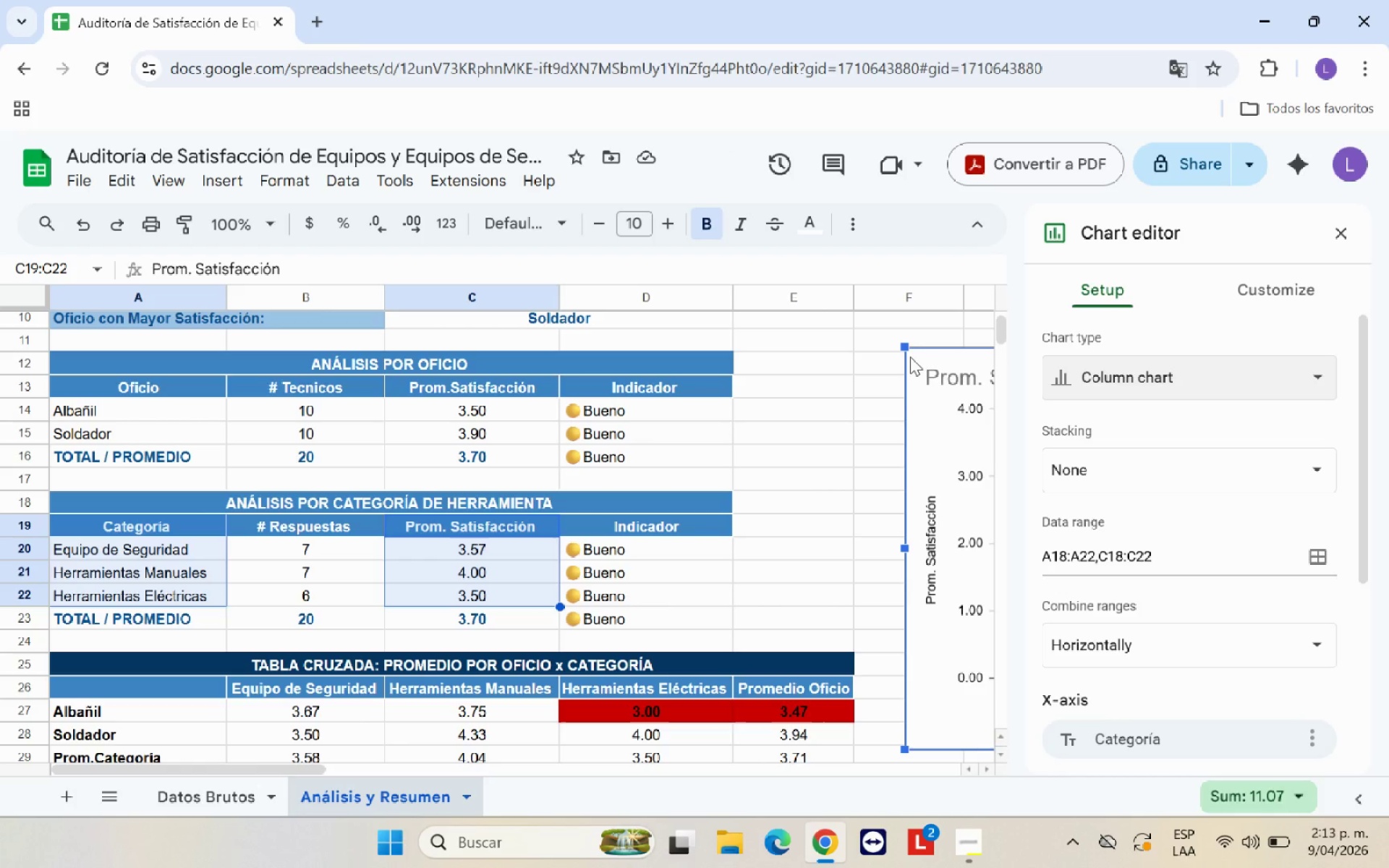 
left_click_drag(start_coordinate=[252, 768], to_coordinate=[481, 765])
 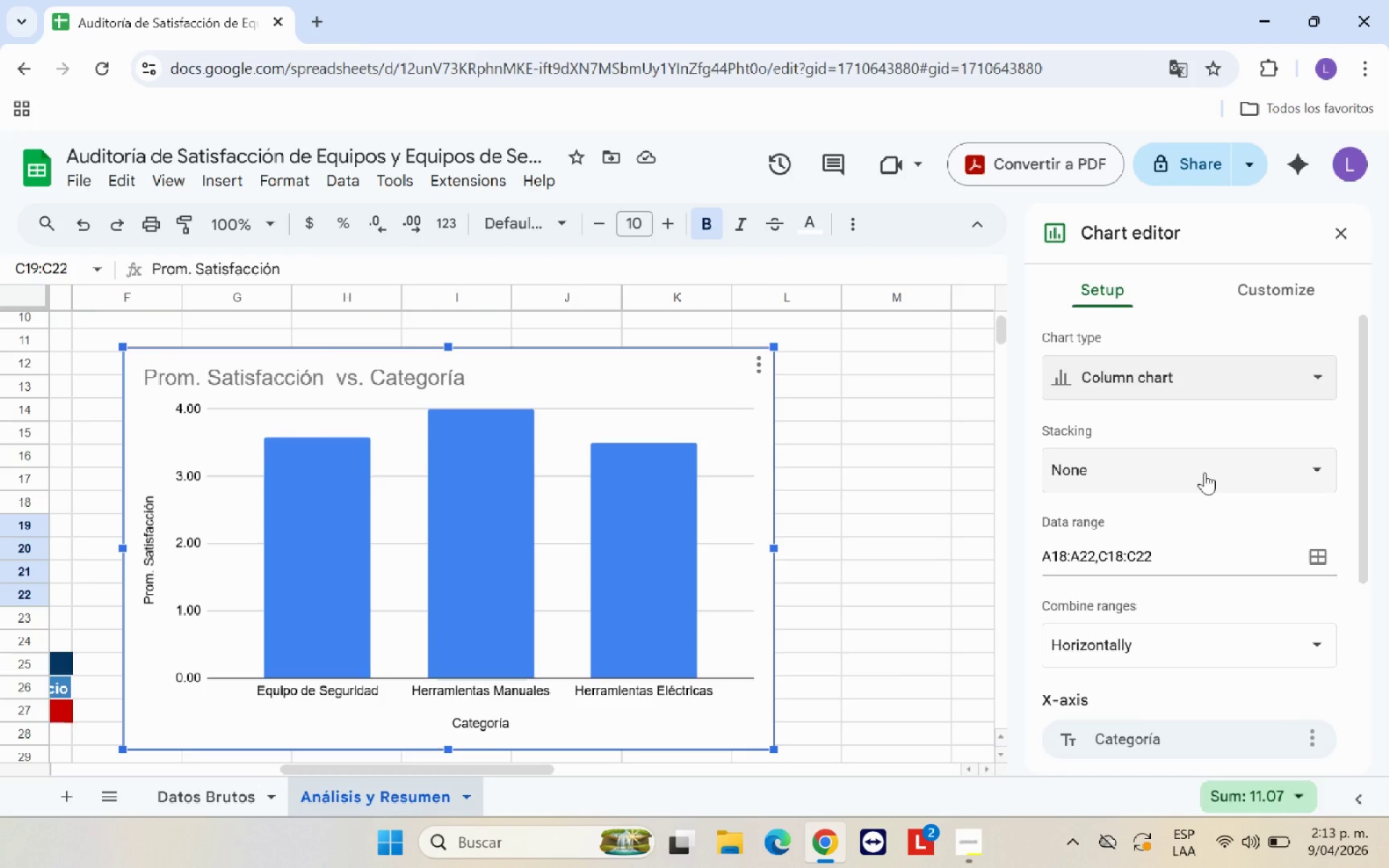 
left_click([1205, 472])
 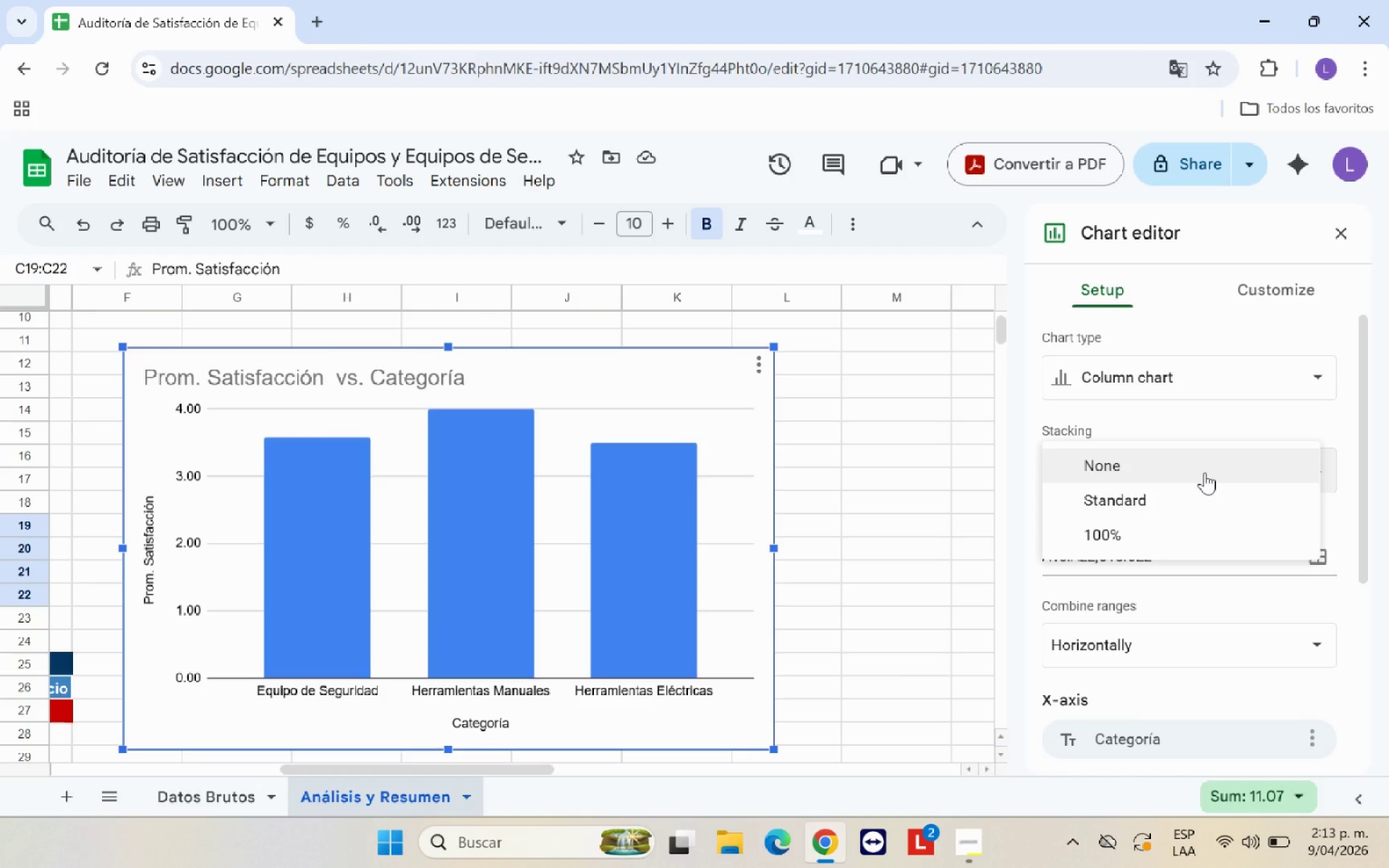 
left_click([1205, 472])
 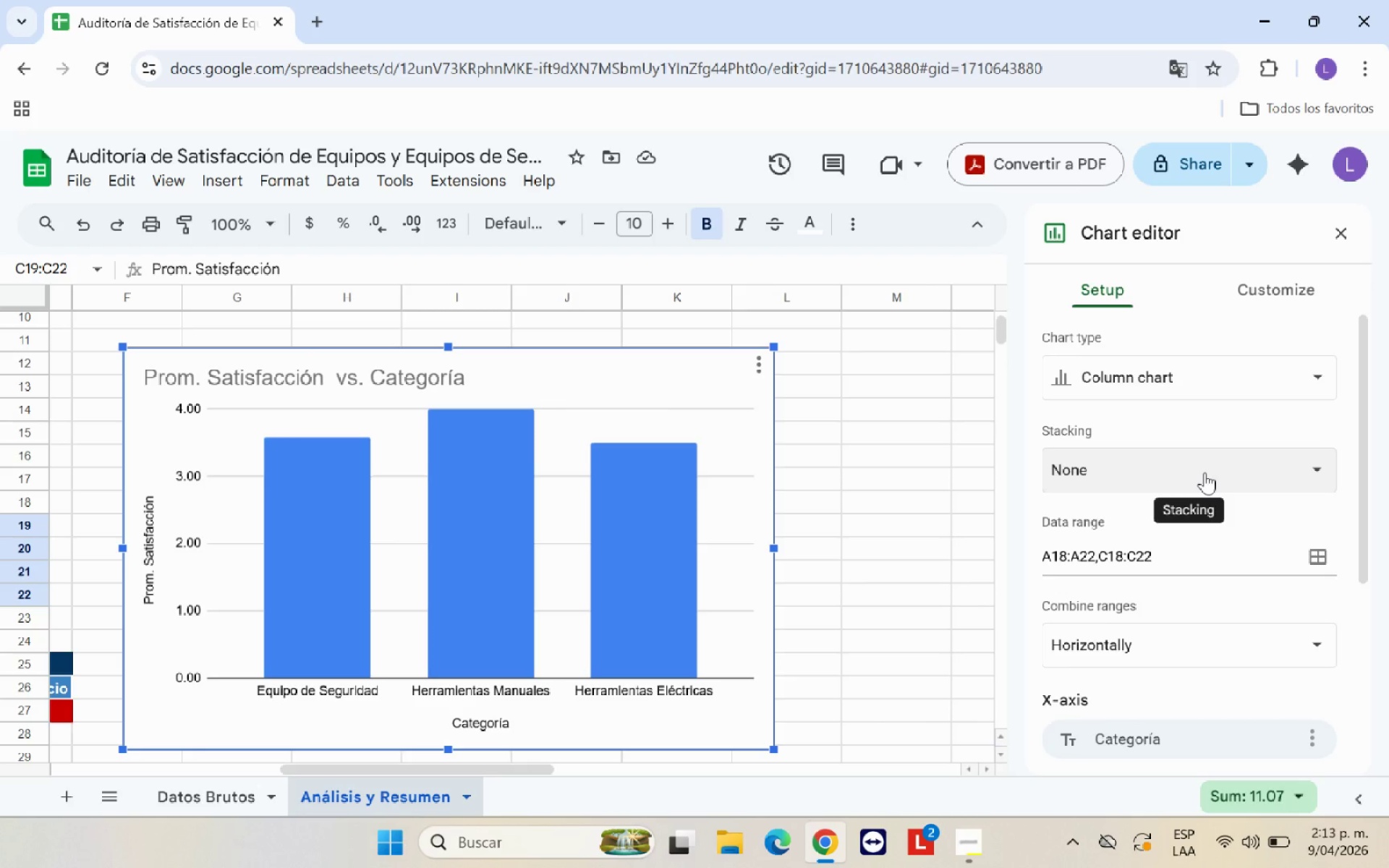 
scroll: coordinate [1205, 472], scroll_direction: down, amount: 2.0
 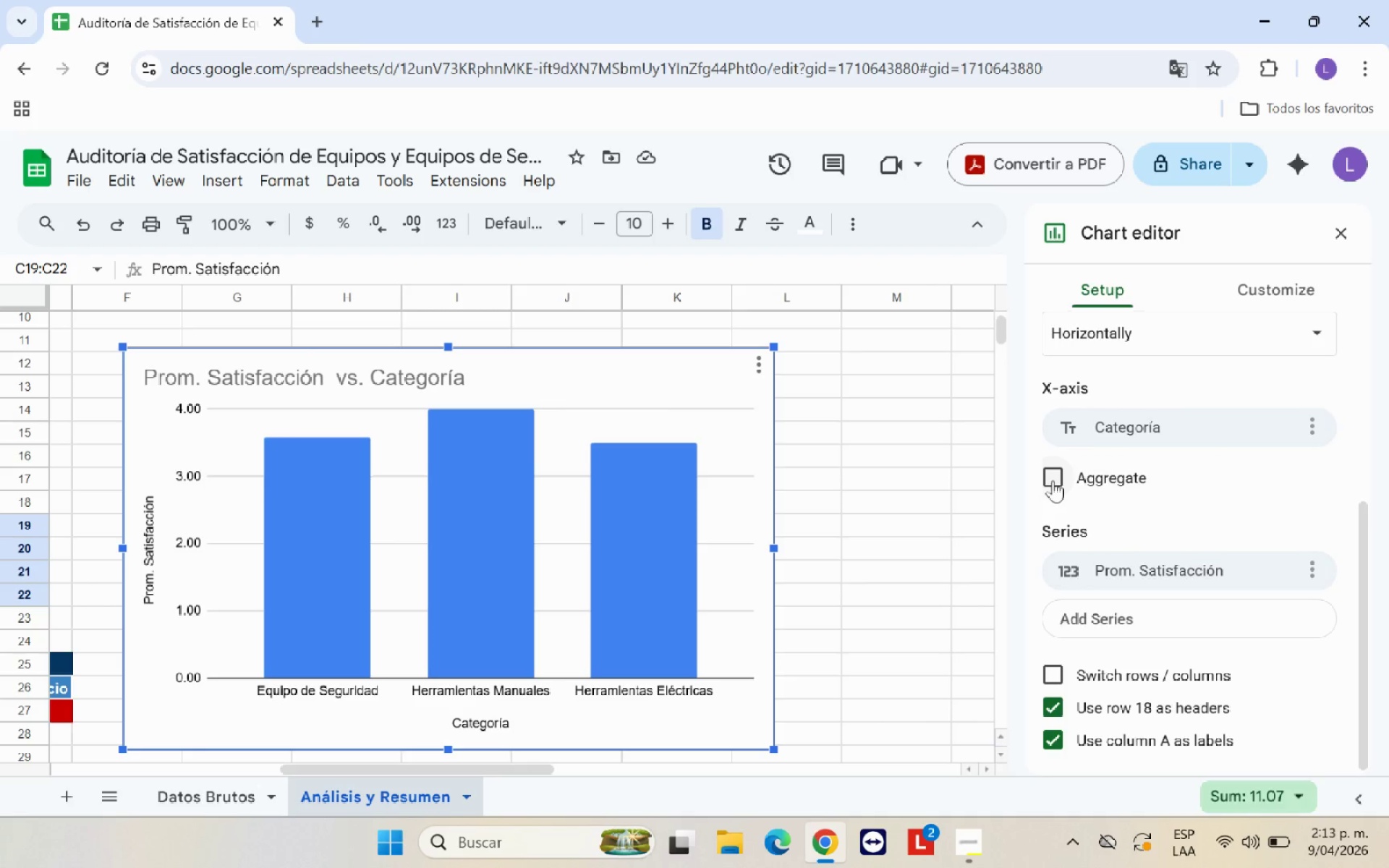 
left_click([1053, 480])
 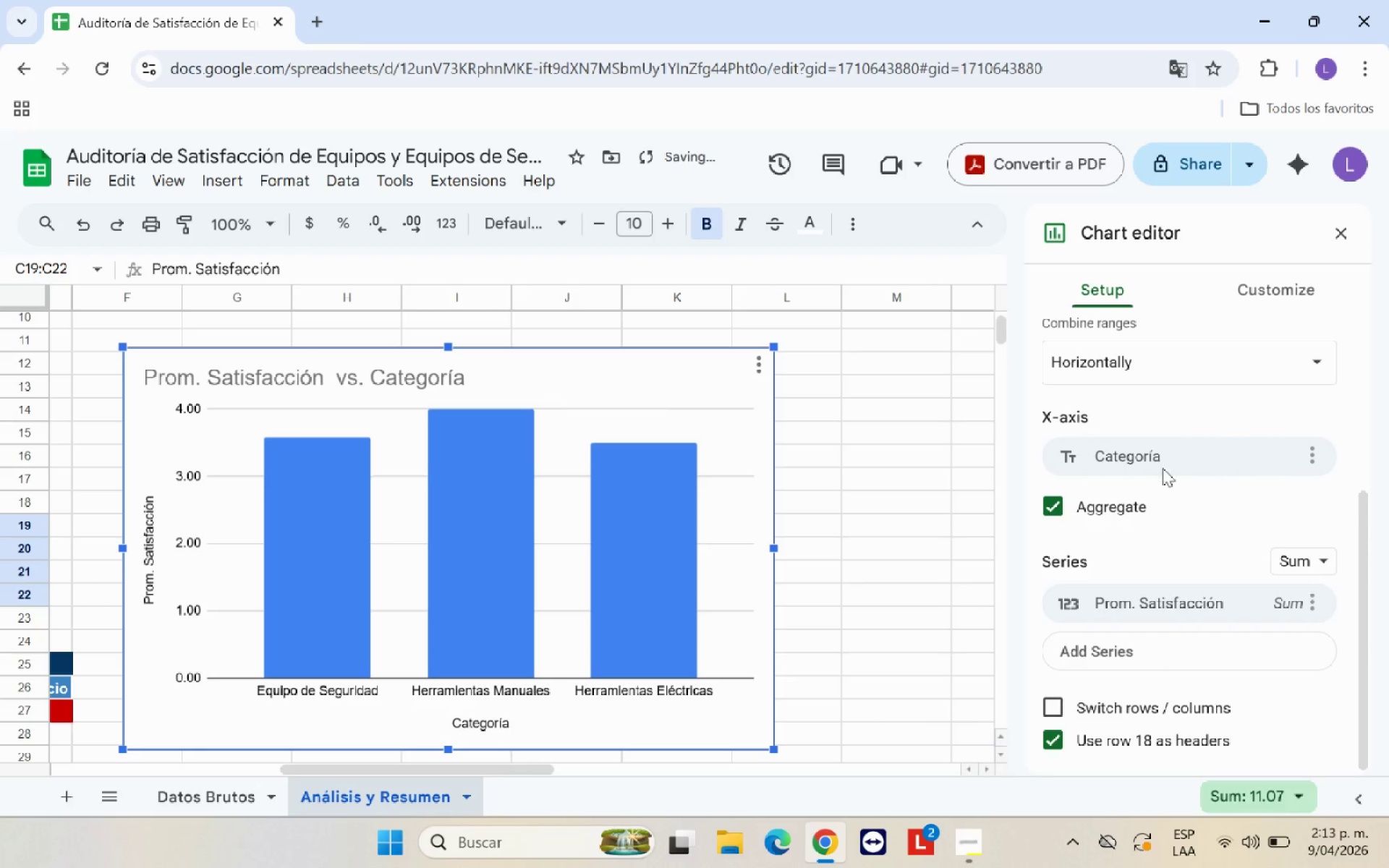 
scroll: coordinate [1240, 485], scroll_direction: down, amount: 6.0
 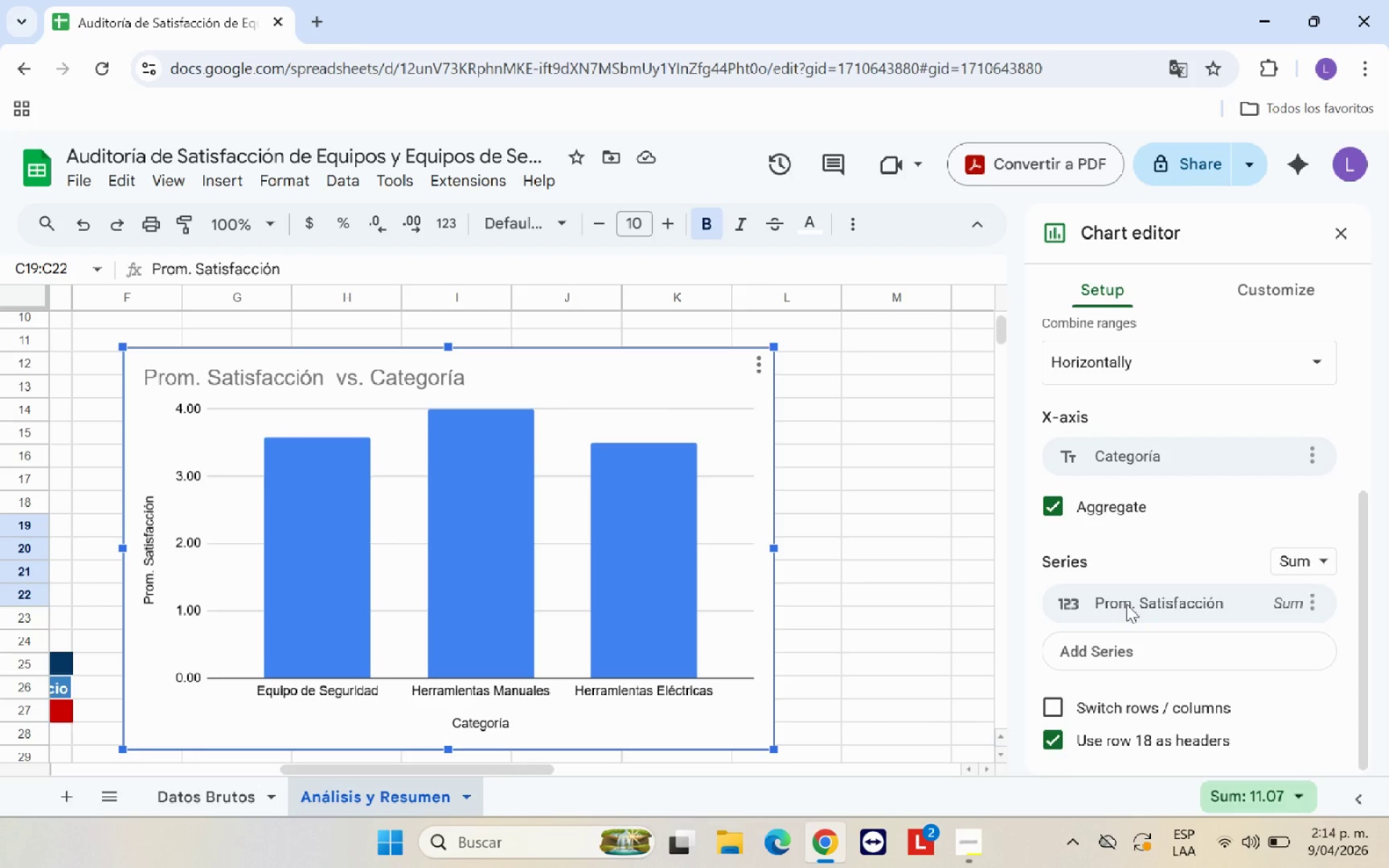 
left_click([1178, 604])
 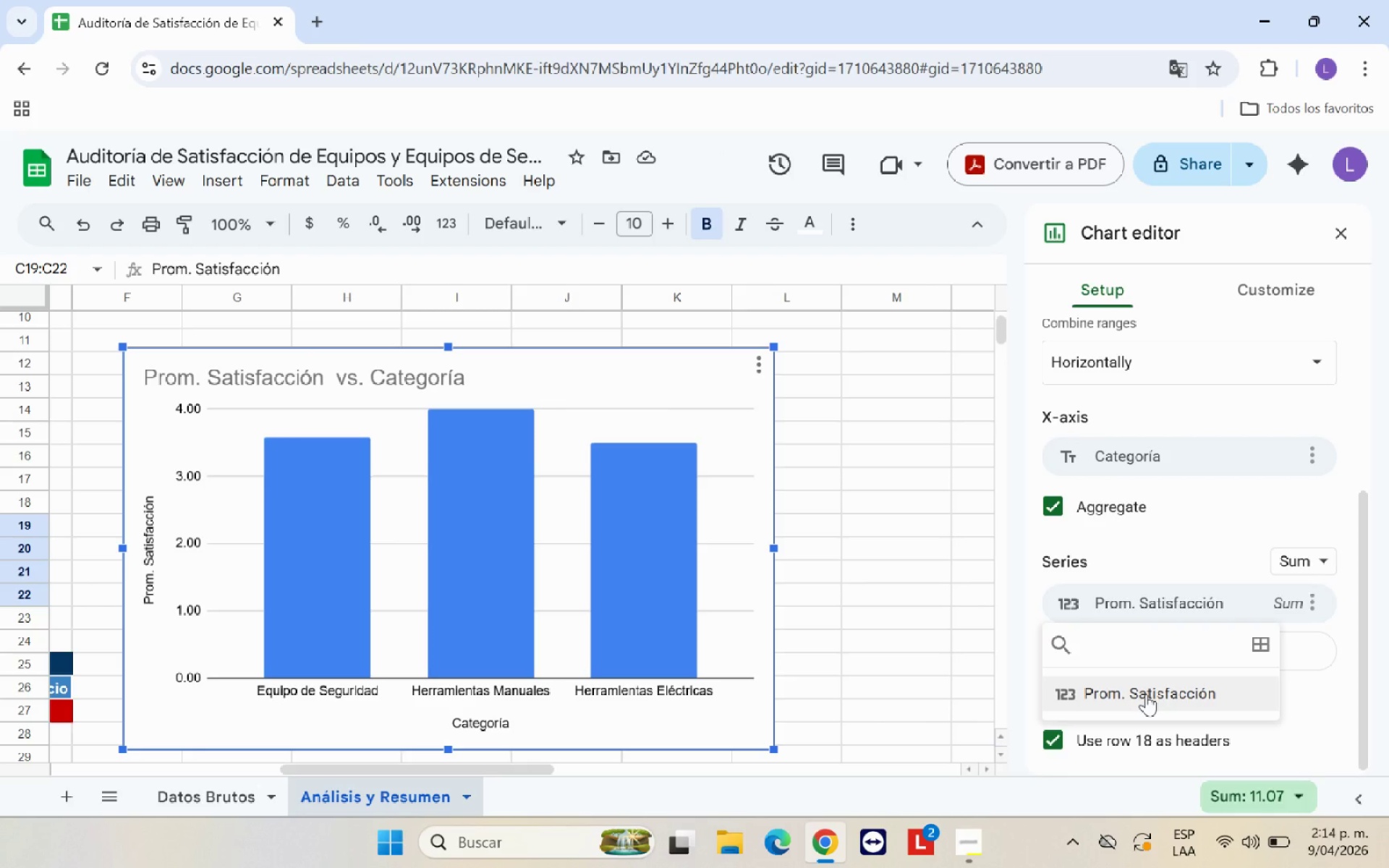 
left_click([1146, 694])
 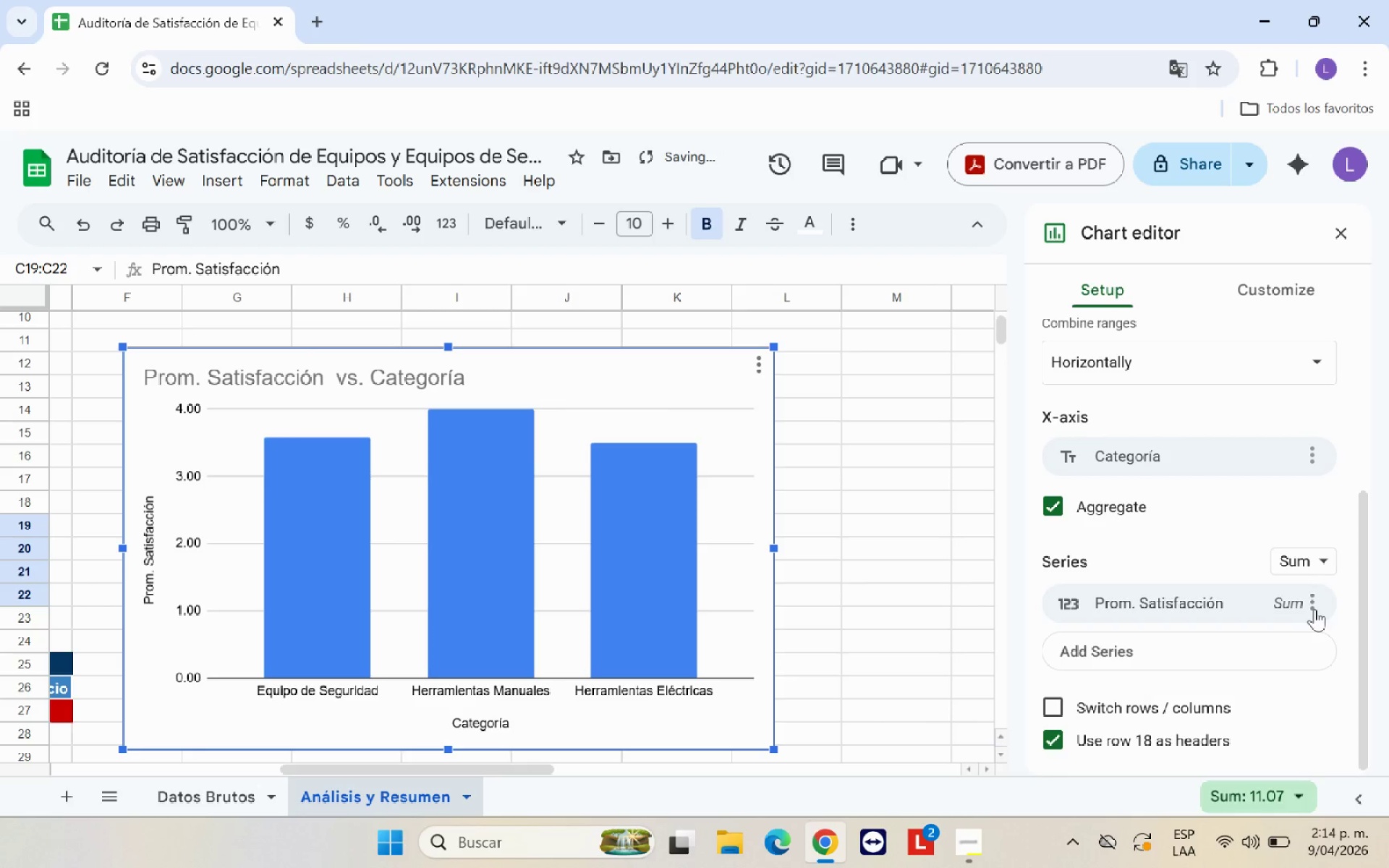 
left_click([1318, 602])
 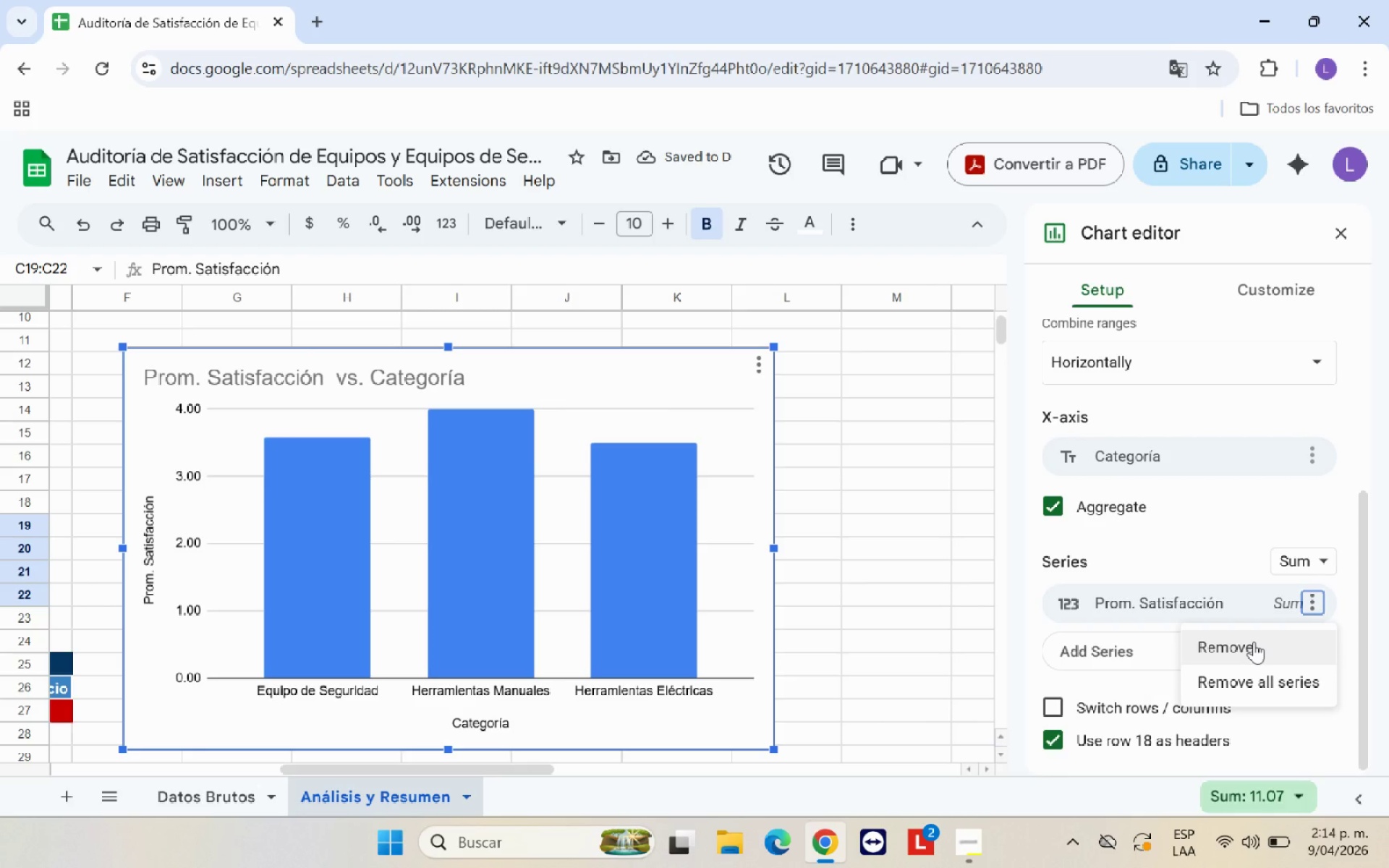 
left_click([1254, 642])
 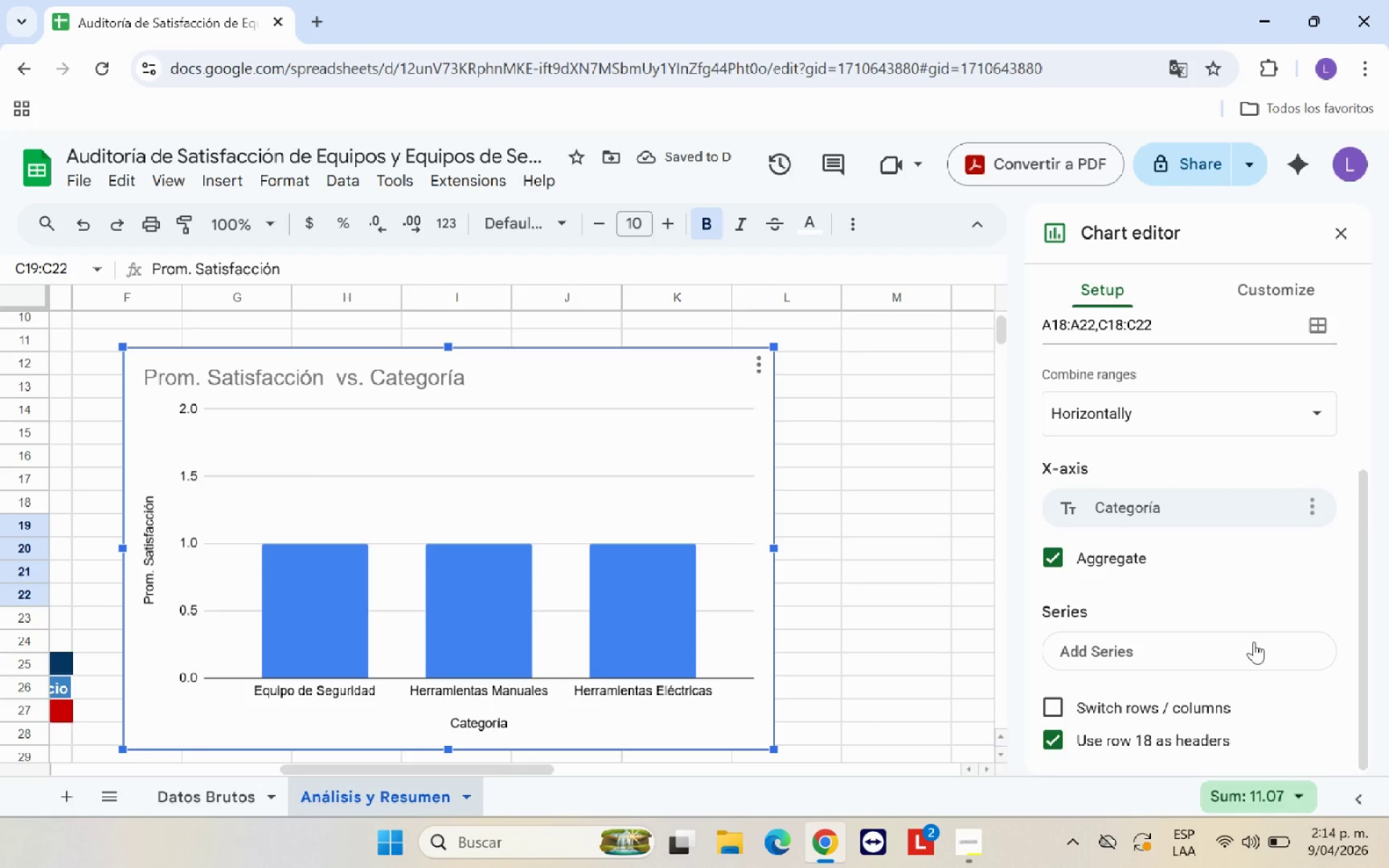 
left_click([1253, 641])
 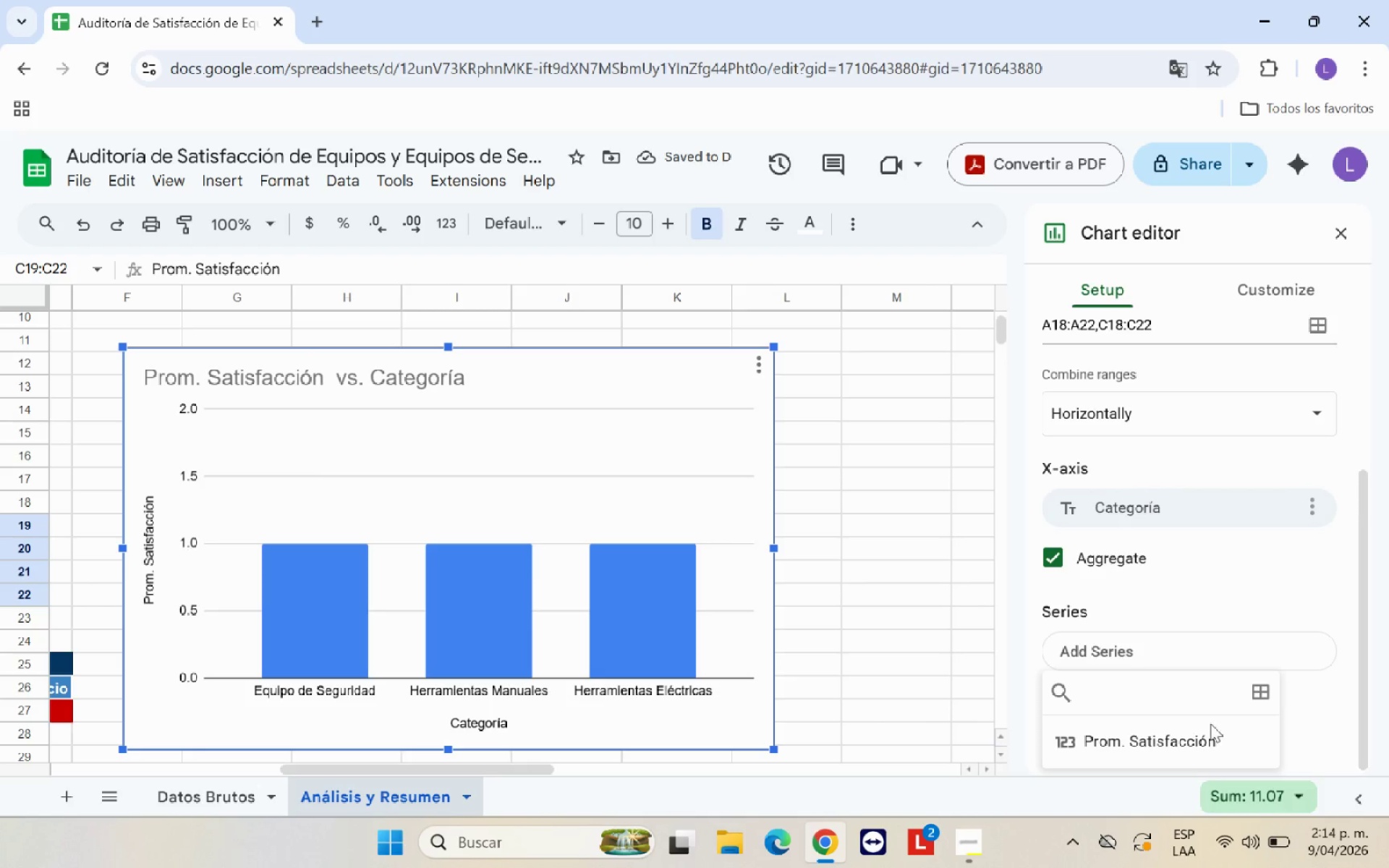 
left_click([1209, 746])
 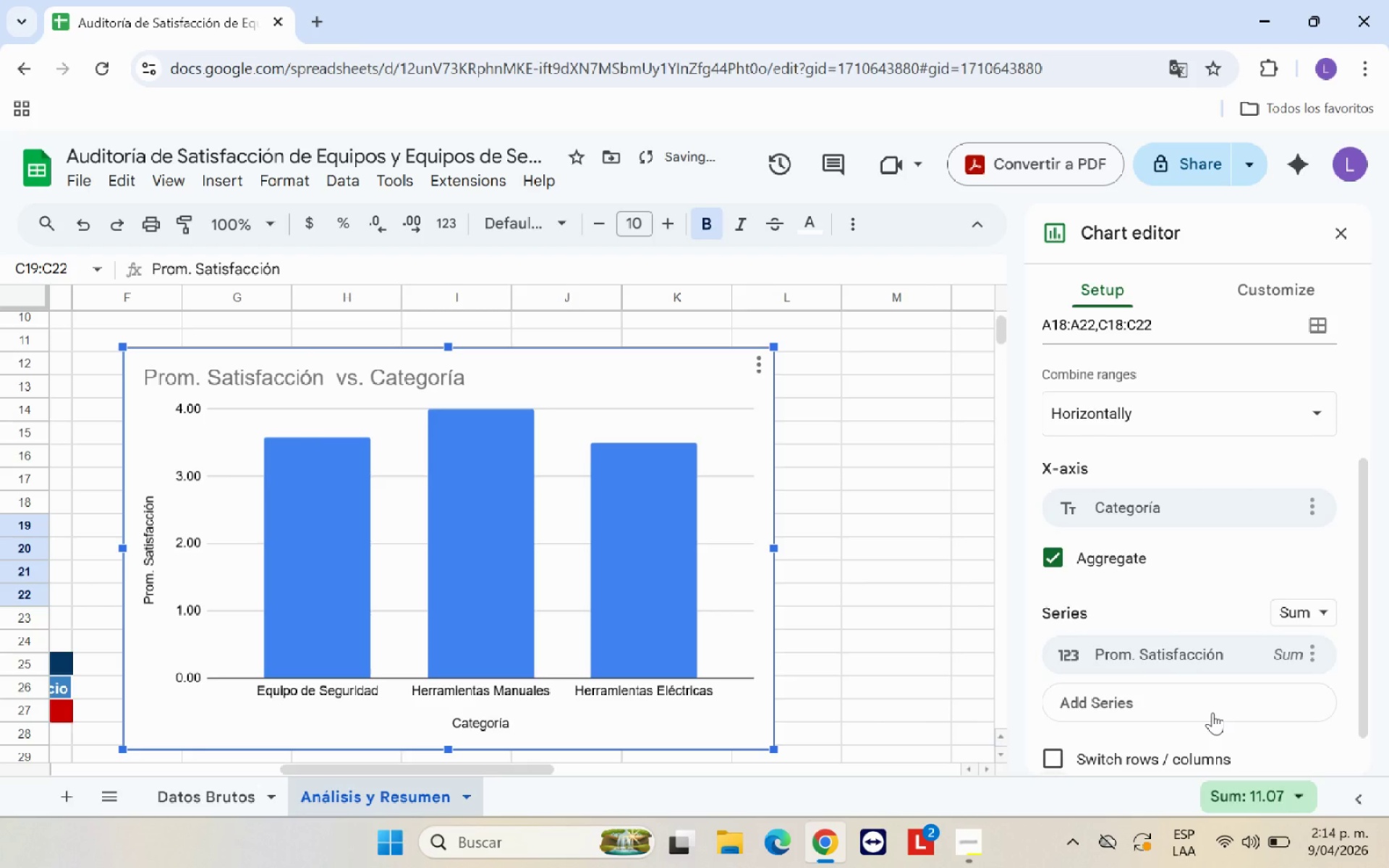 
scroll: coordinate [1205, 692], scroll_direction: down, amount: 5.0
 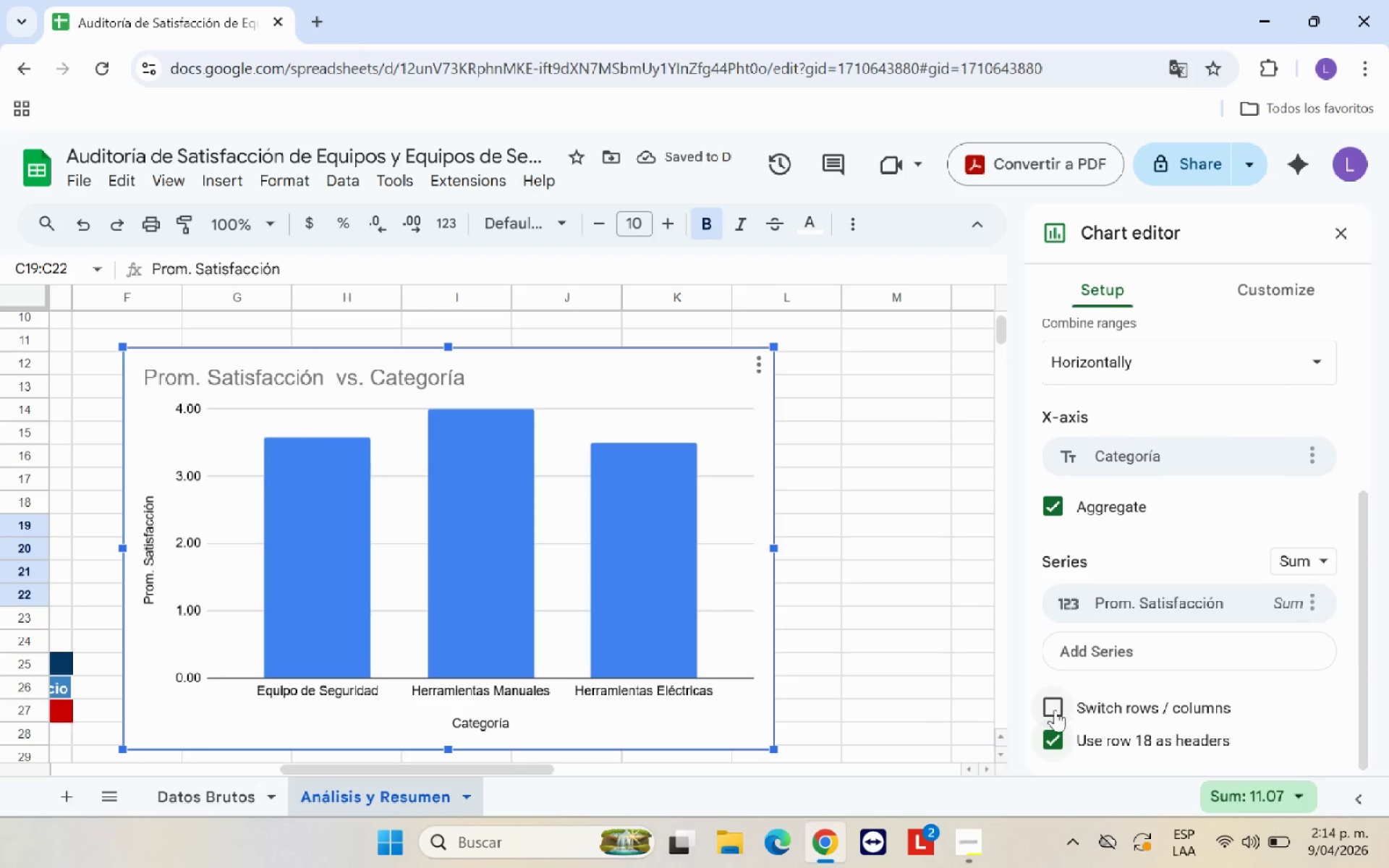 
left_click([1050, 710])
 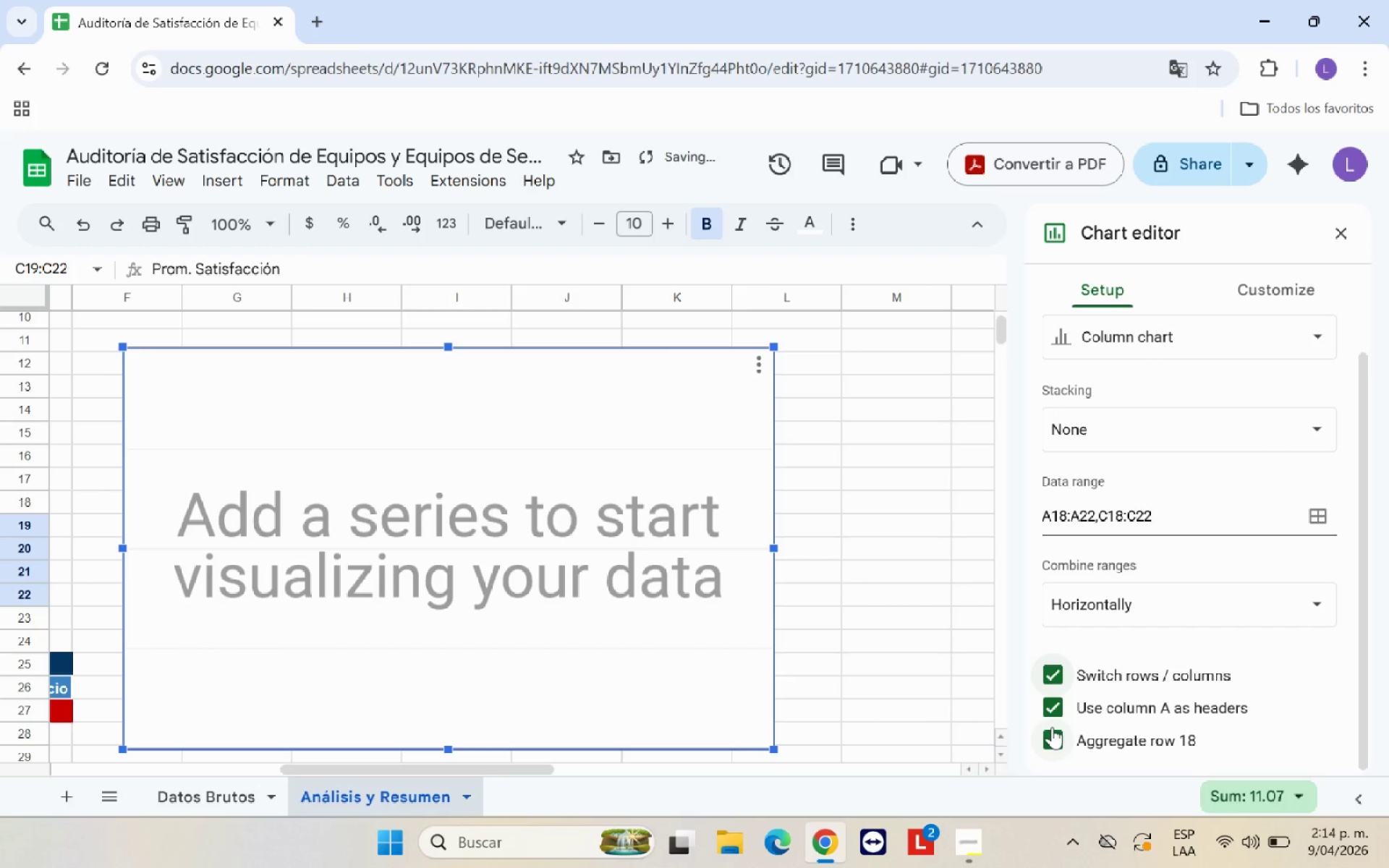 
left_click([1053, 710])
 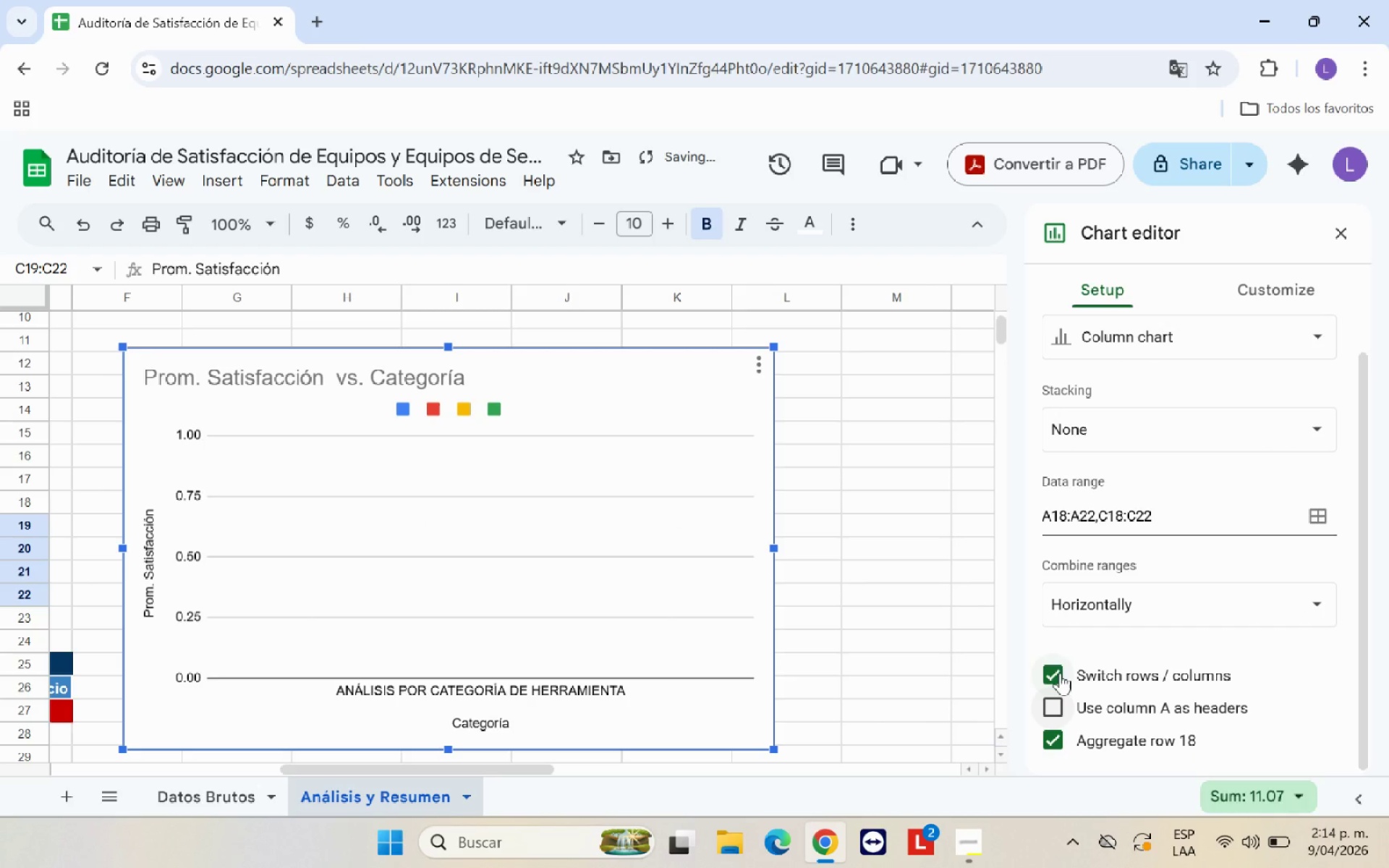 
left_click([1059, 673])
 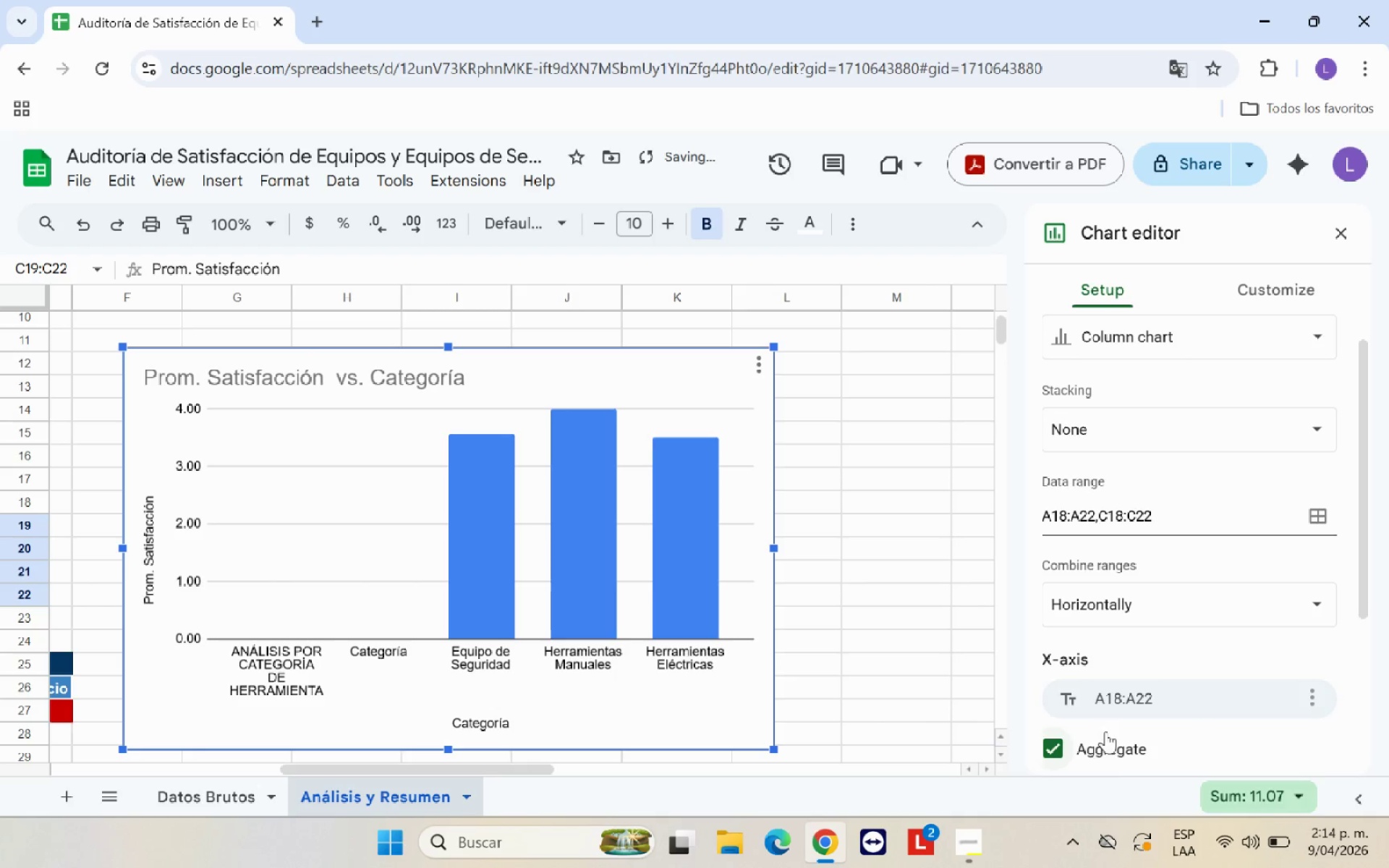 
scroll: coordinate [1083, 686], scroll_direction: down, amount: 9.0
 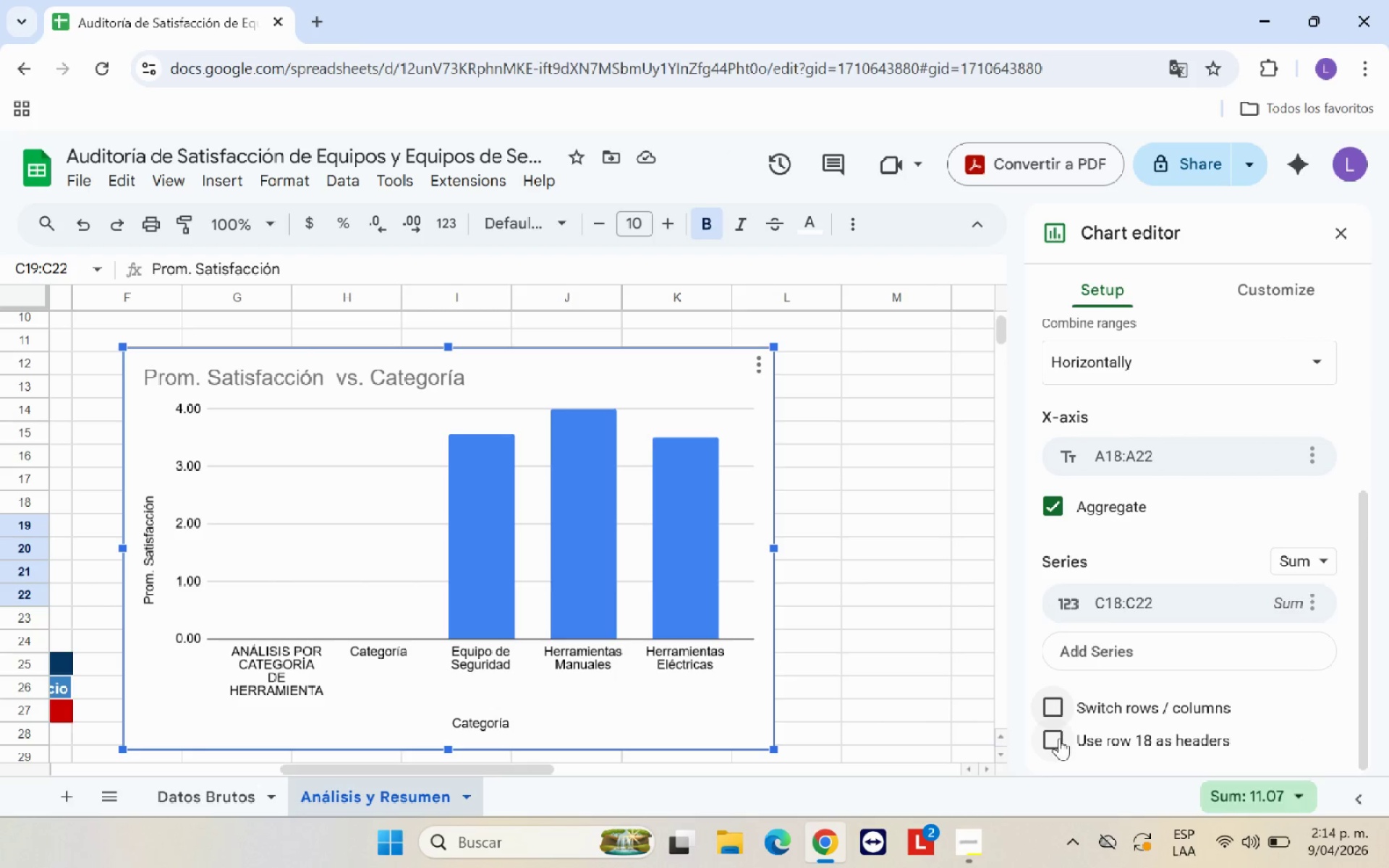 
left_click([1059, 738])
 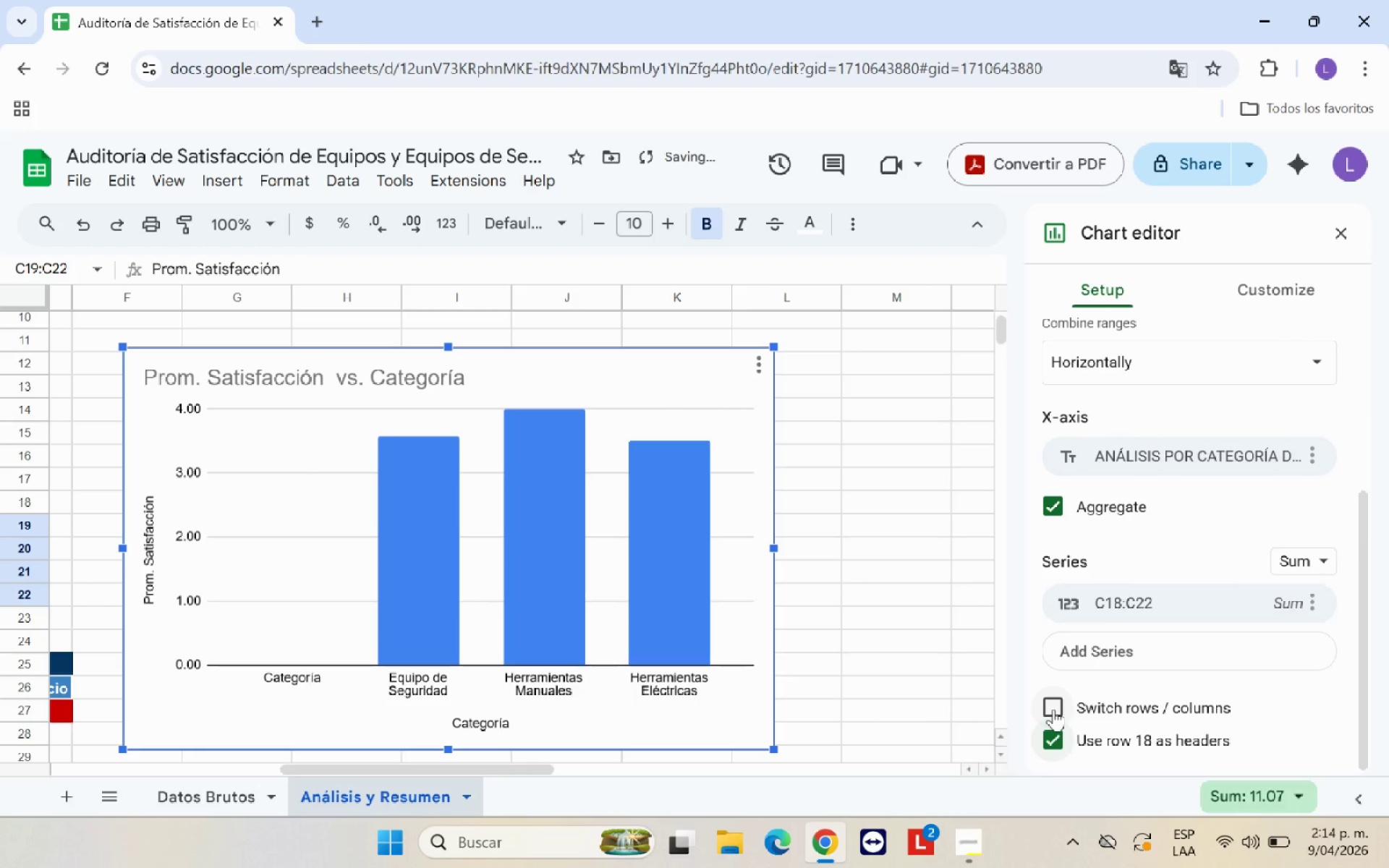 
left_click([1053, 709])
 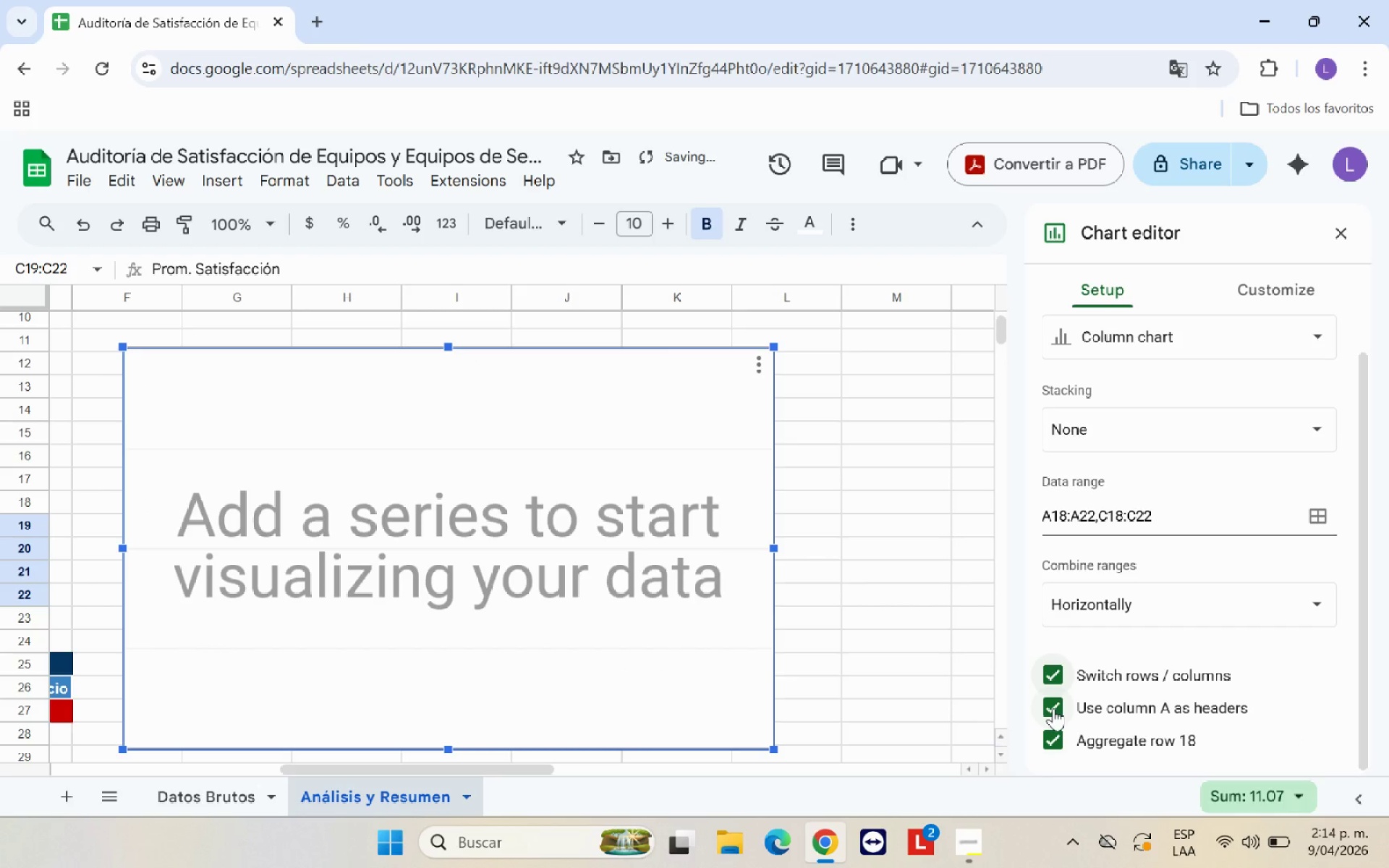 
left_click([1053, 708])
 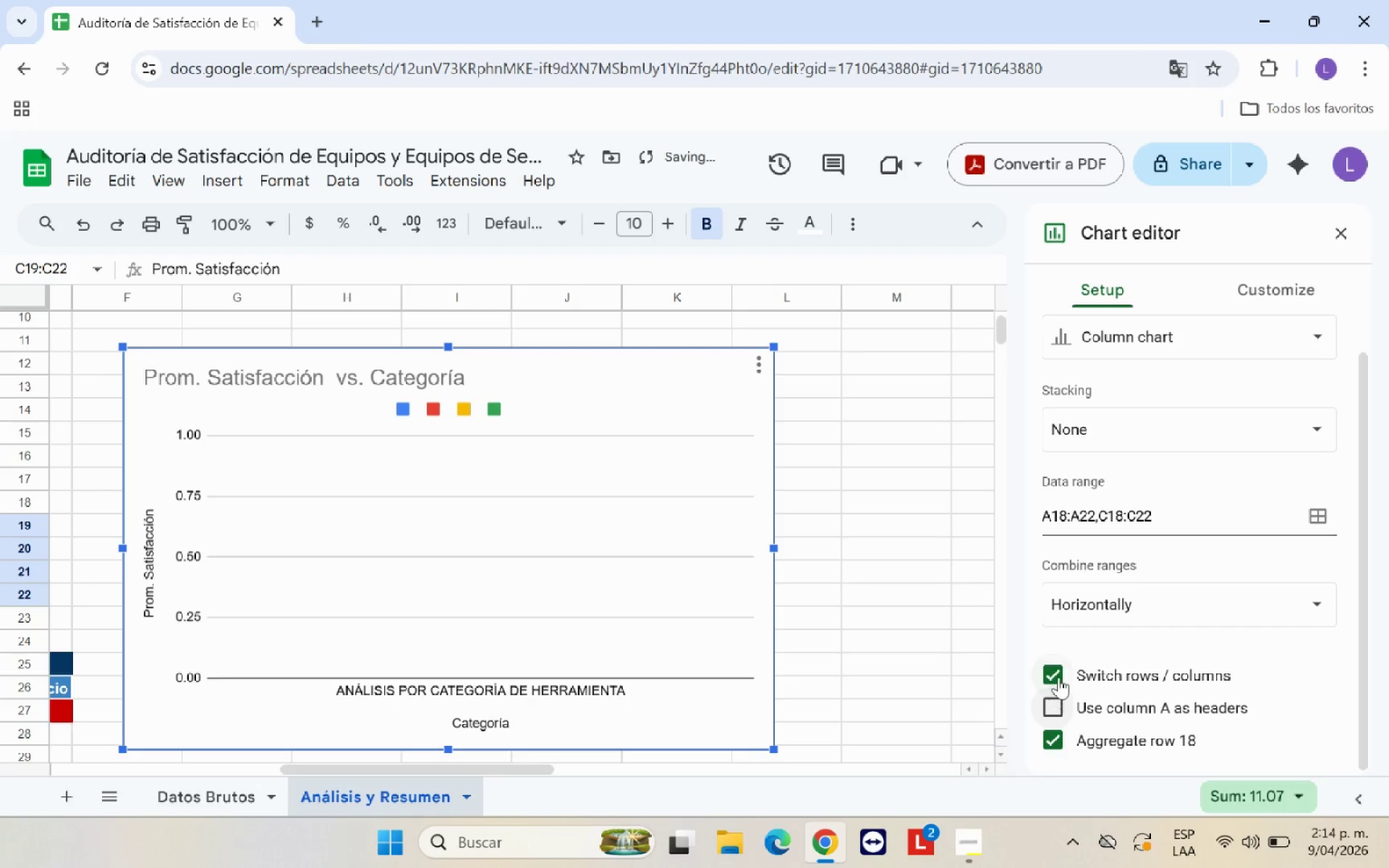 
left_click([1058, 674])
 